 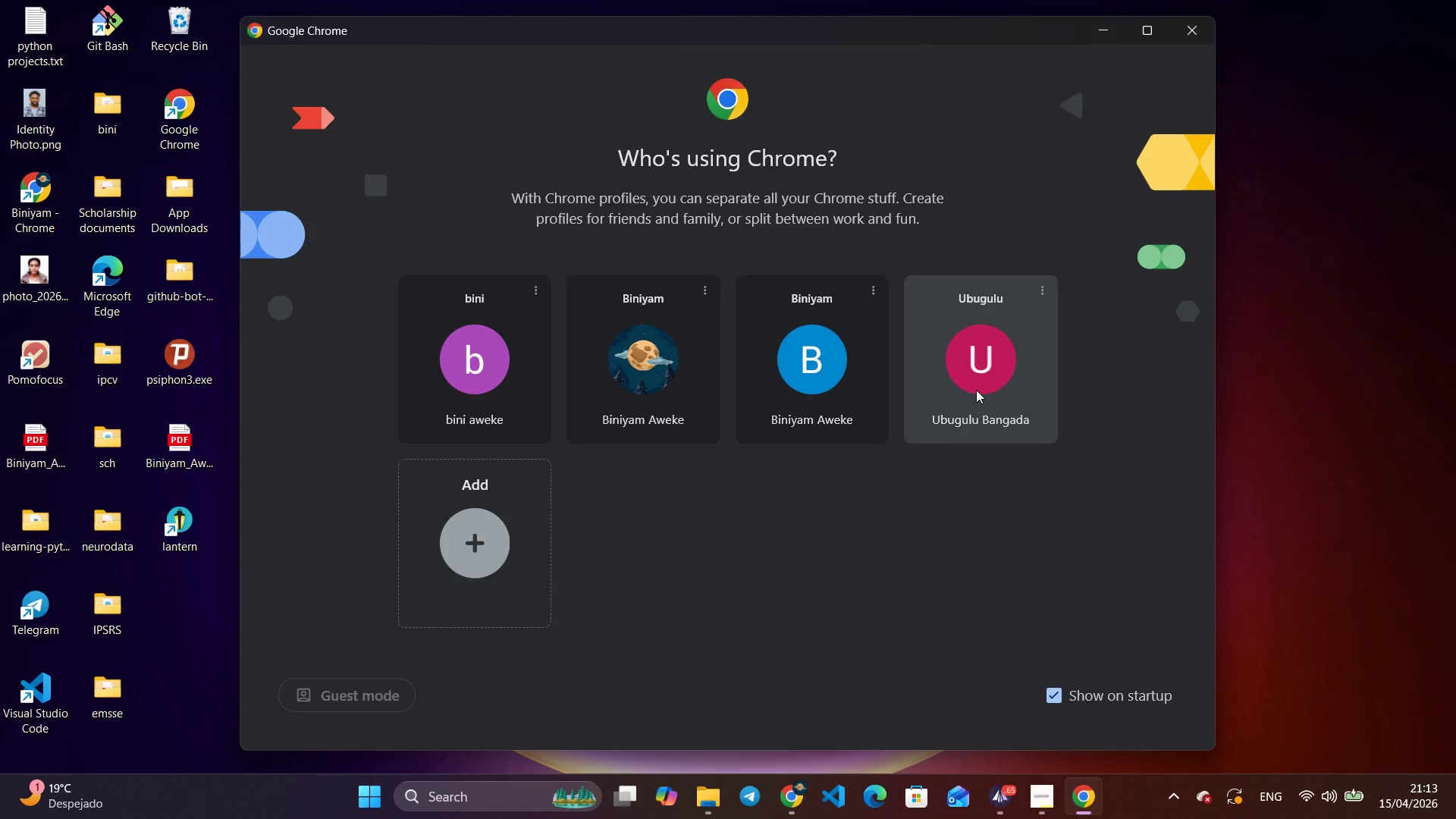 
left_click([1298, 150])
 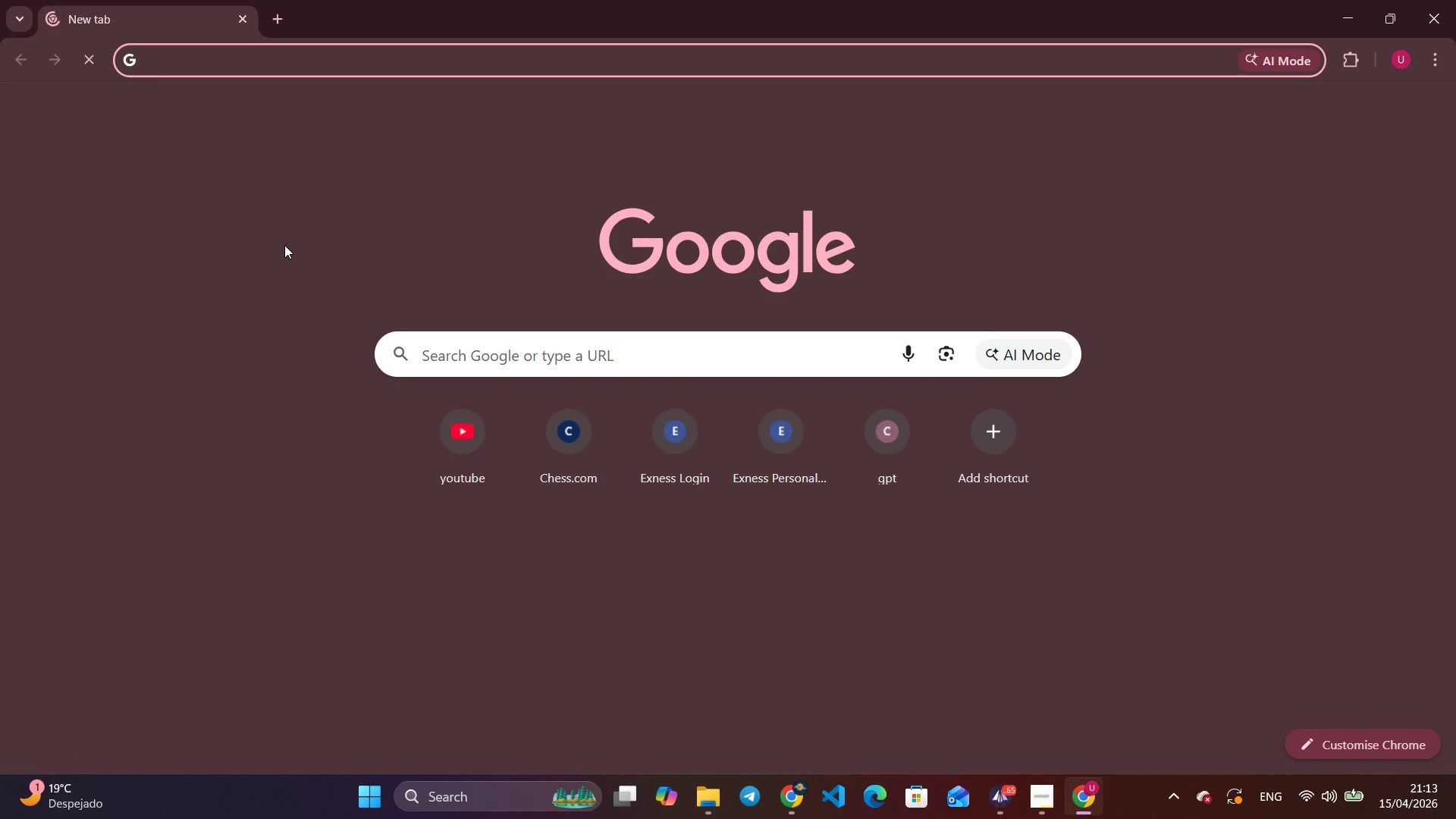 
type(sporit)
key(Backspace)
key(Backspace)
type(tify)
 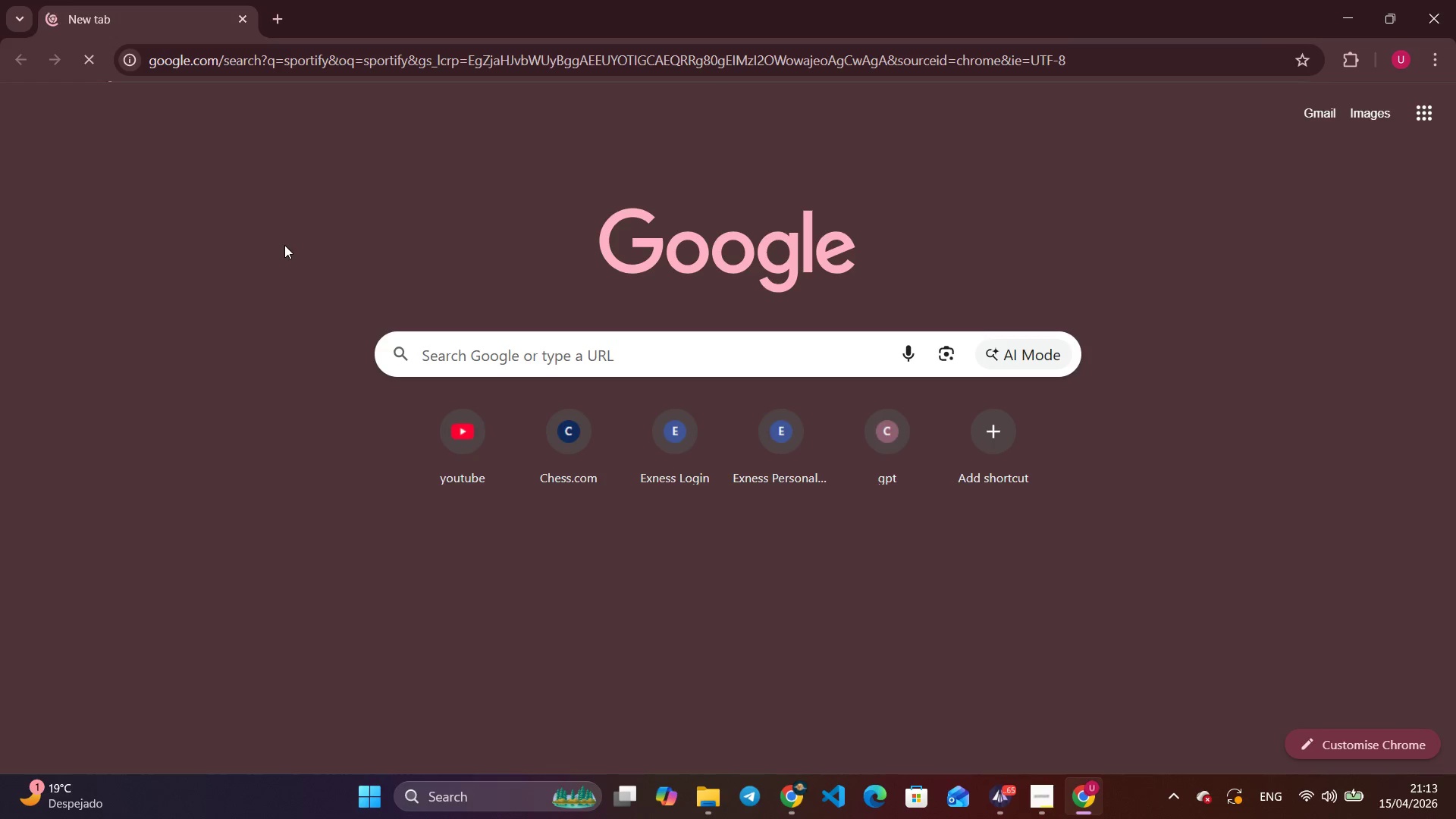 
key(Enter)
 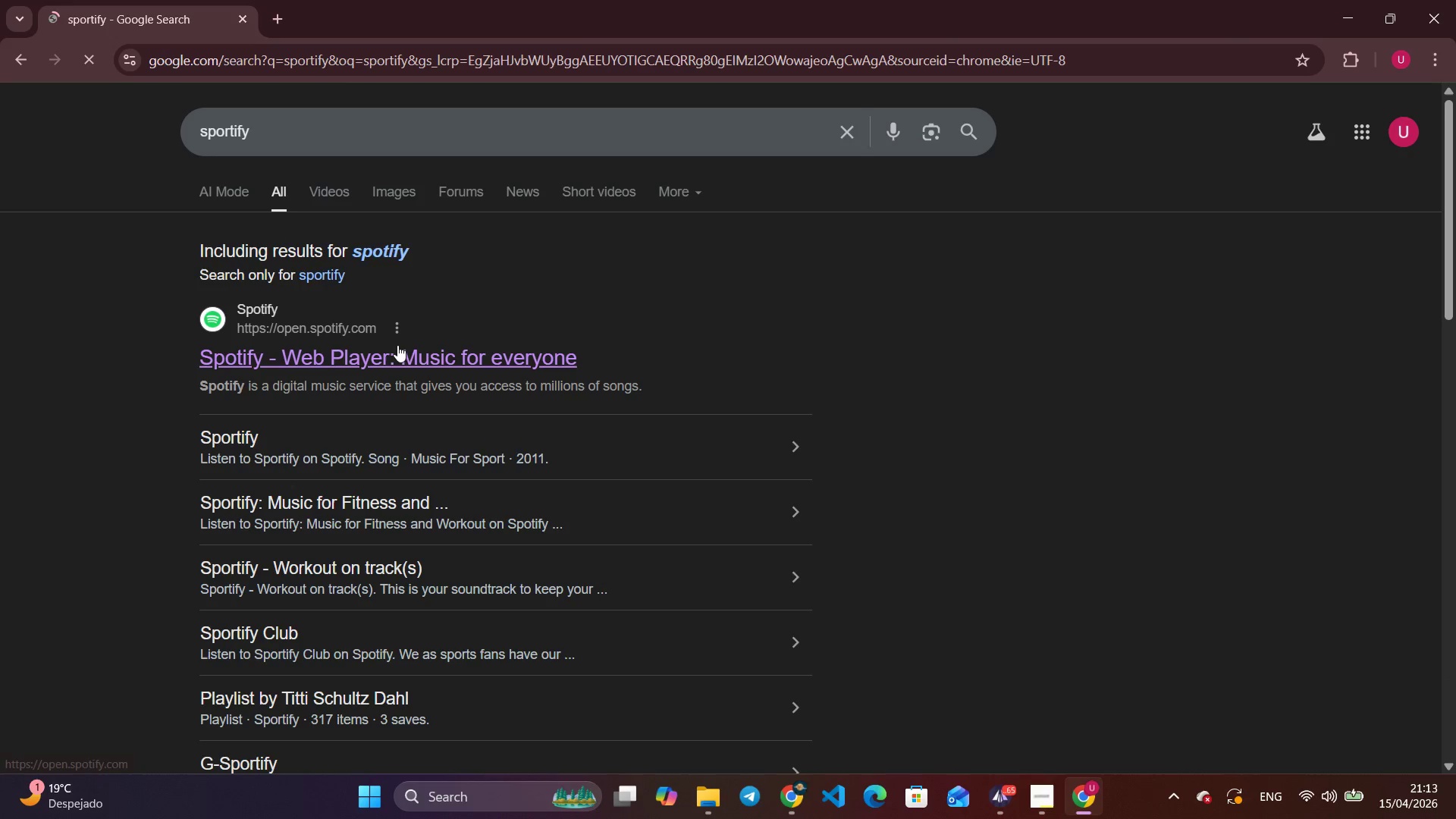 
left_click([397, 356])
 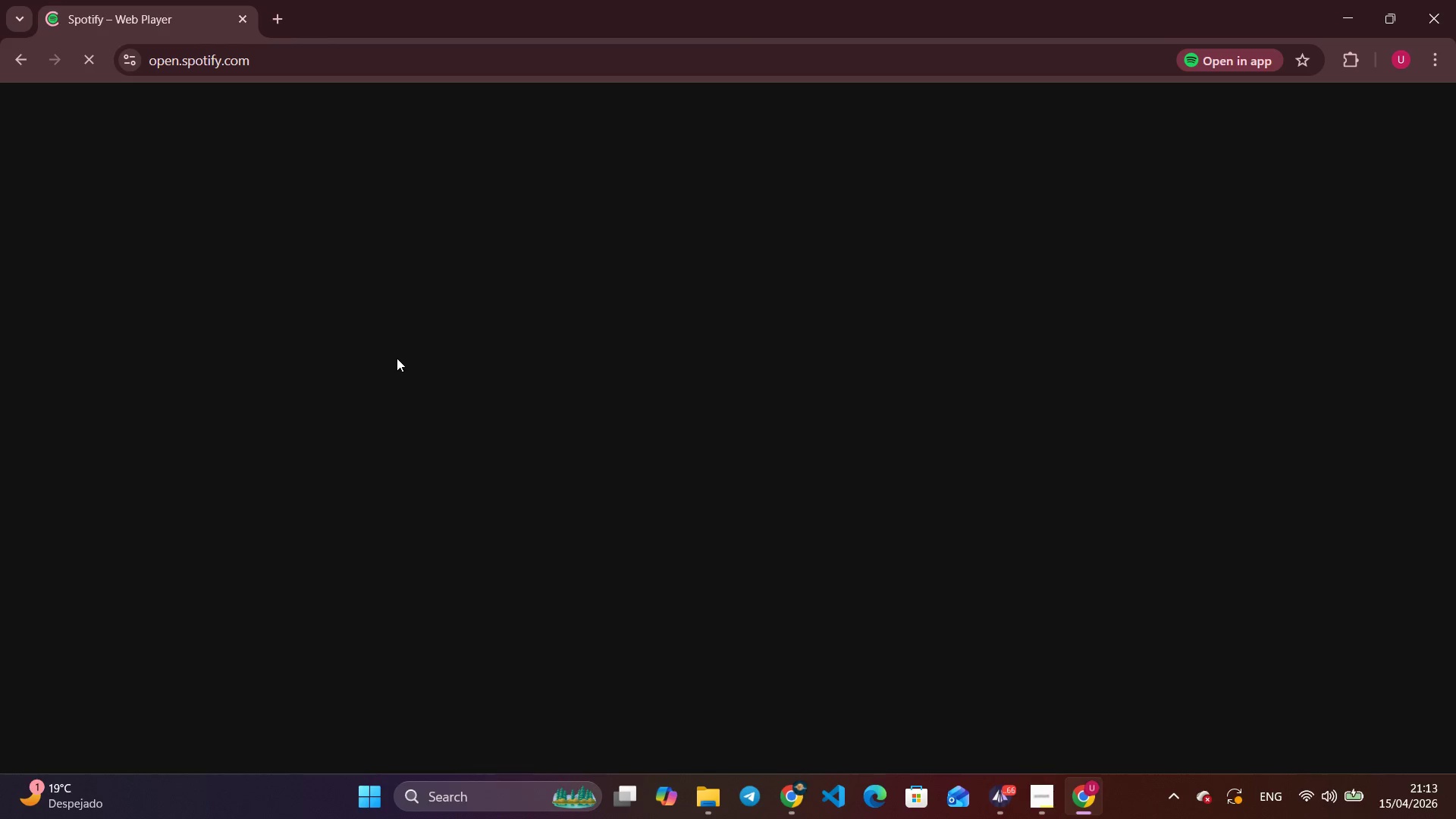 
wait(46.34)
 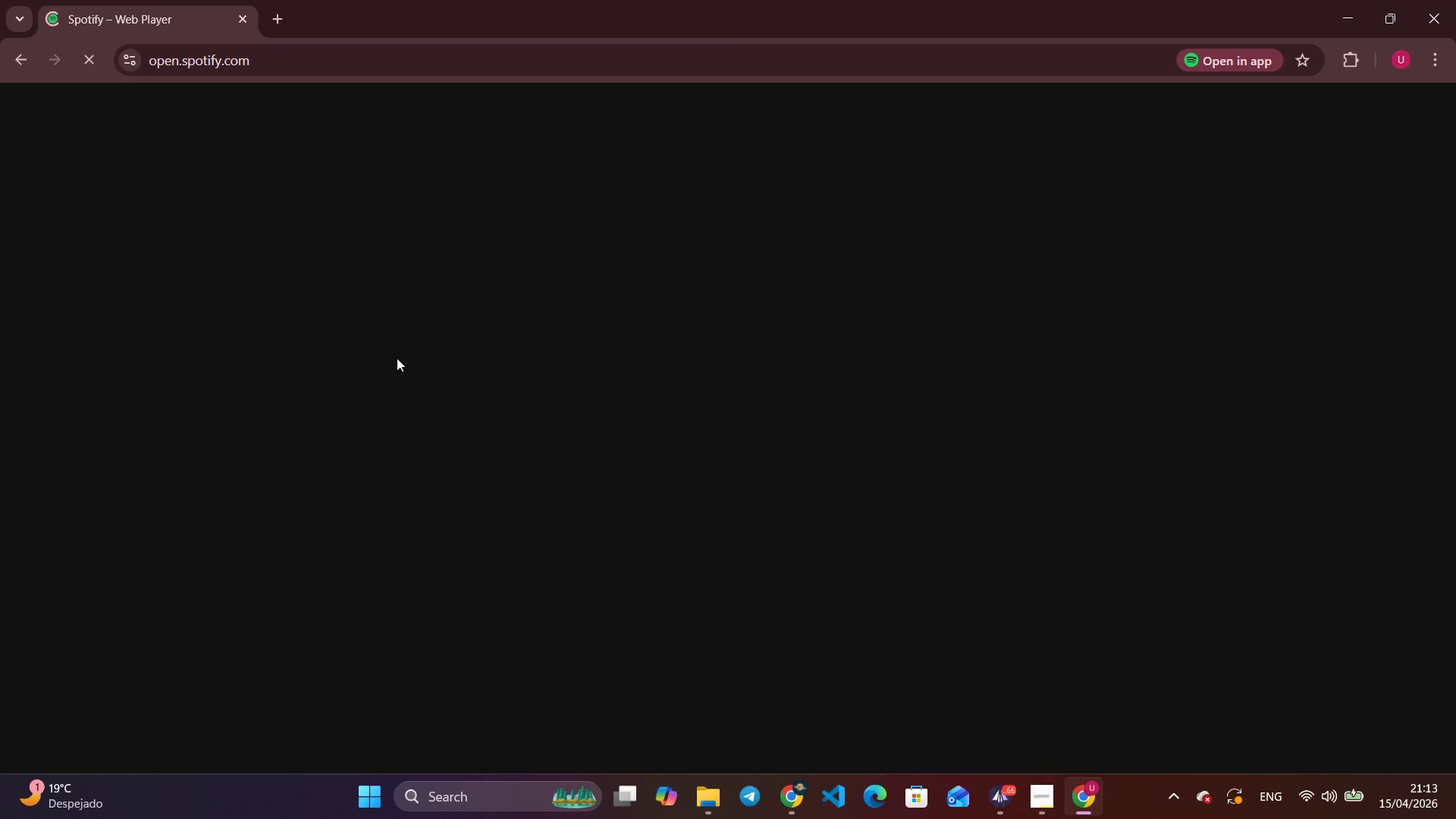 
left_click([999, 783])
 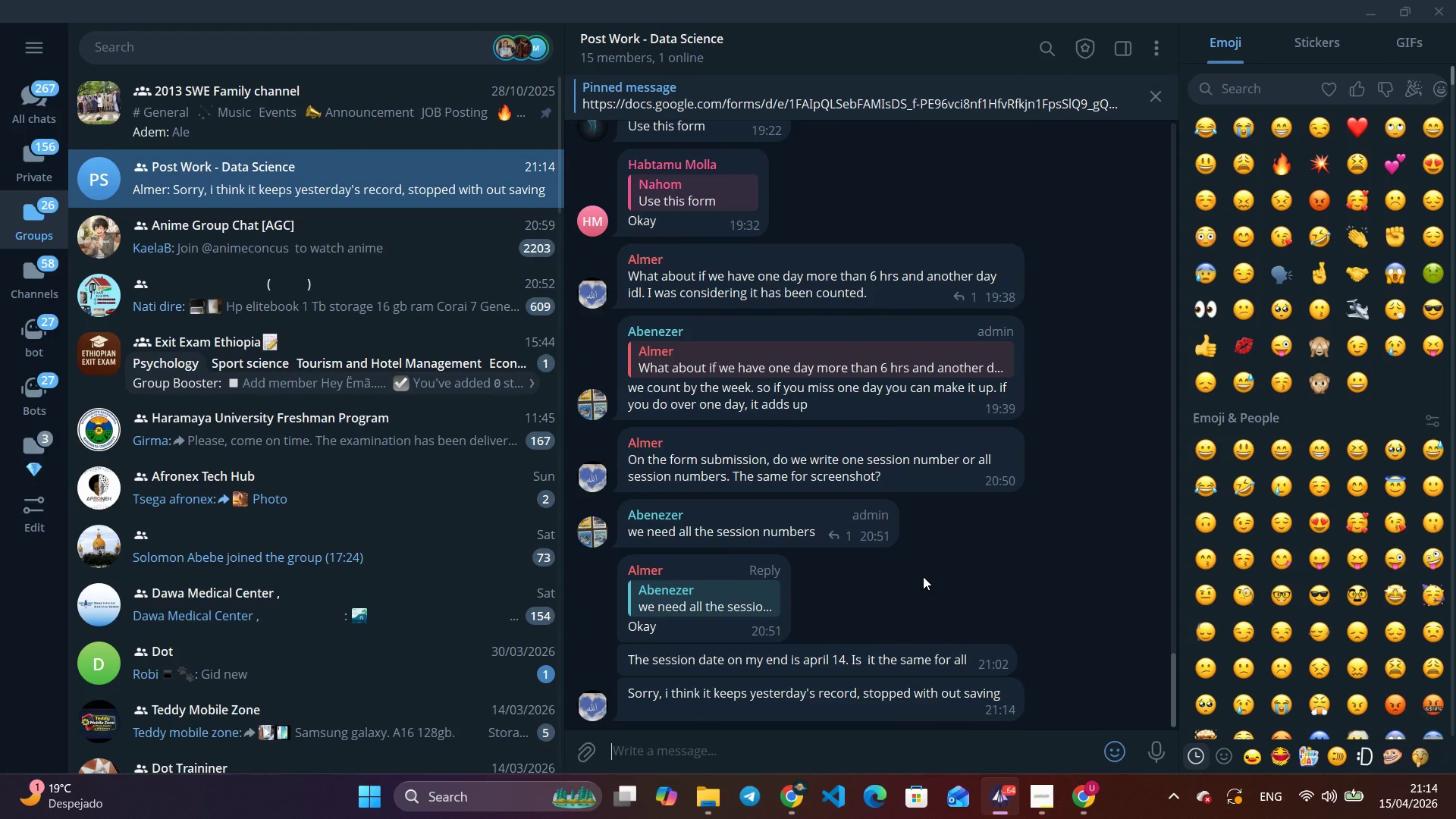 
wait(5.45)
 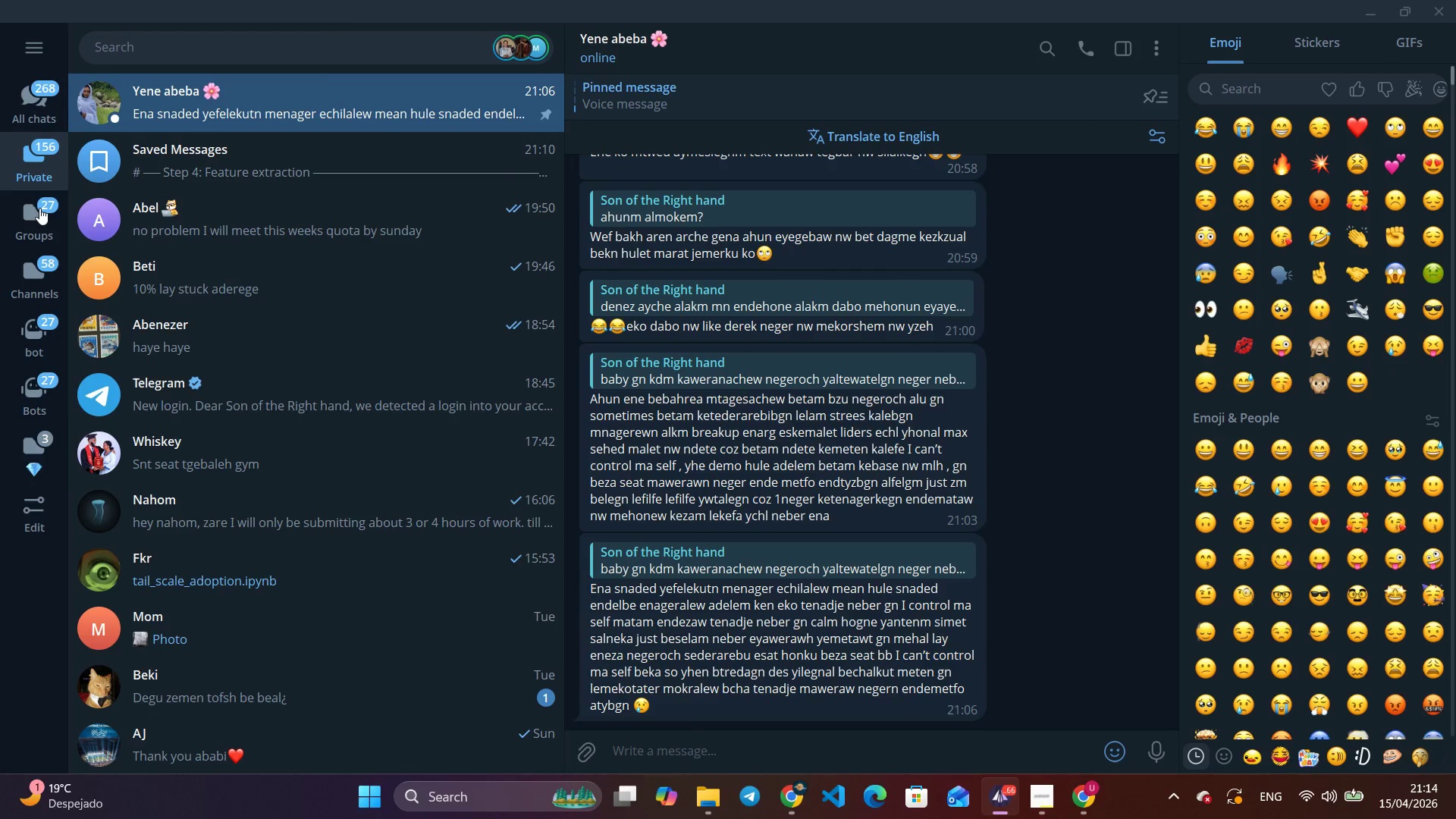 
scroll: coordinate [923, 576], scroll_direction: down, amount: 1.0
 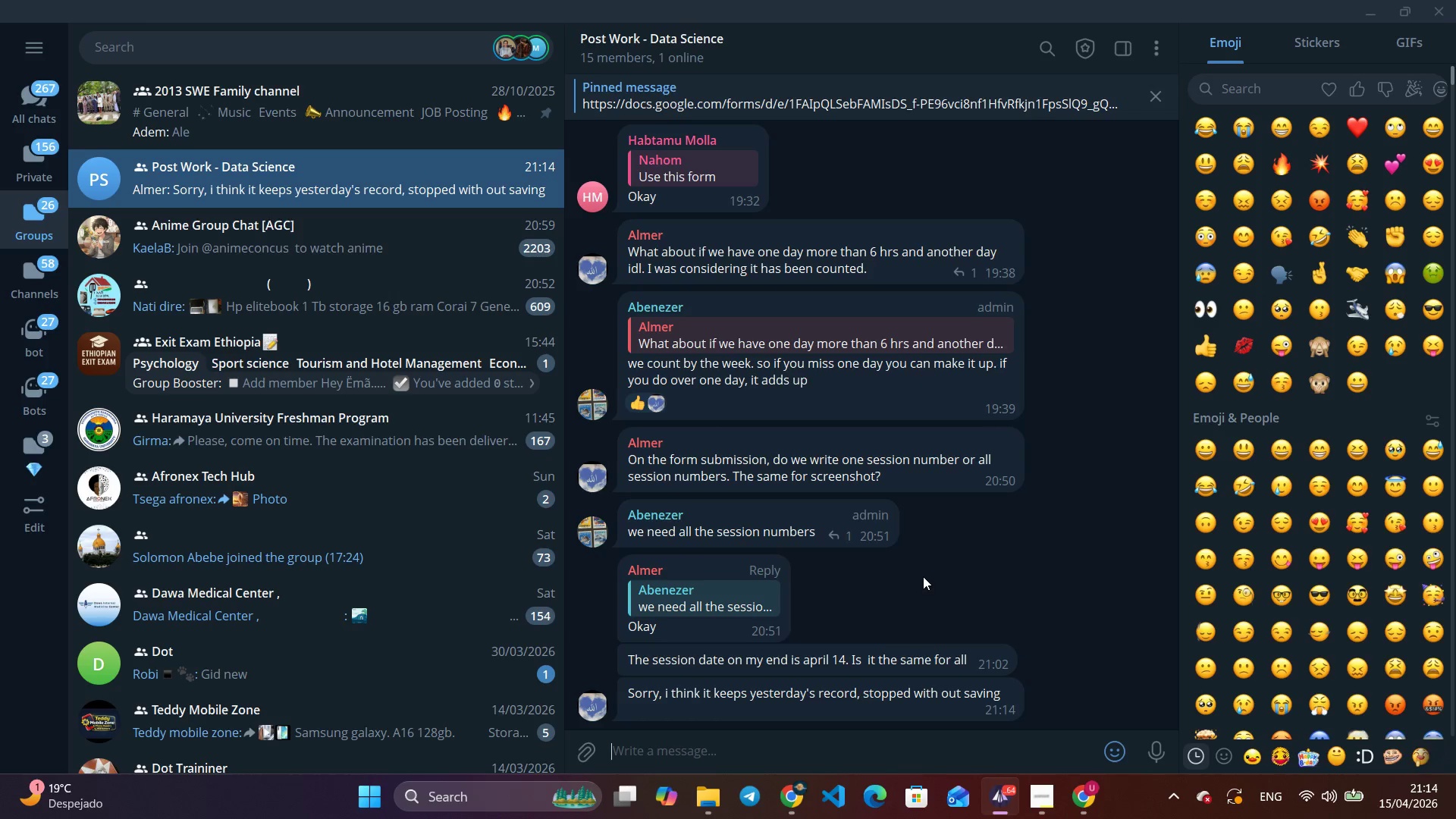 
wait(11.06)
 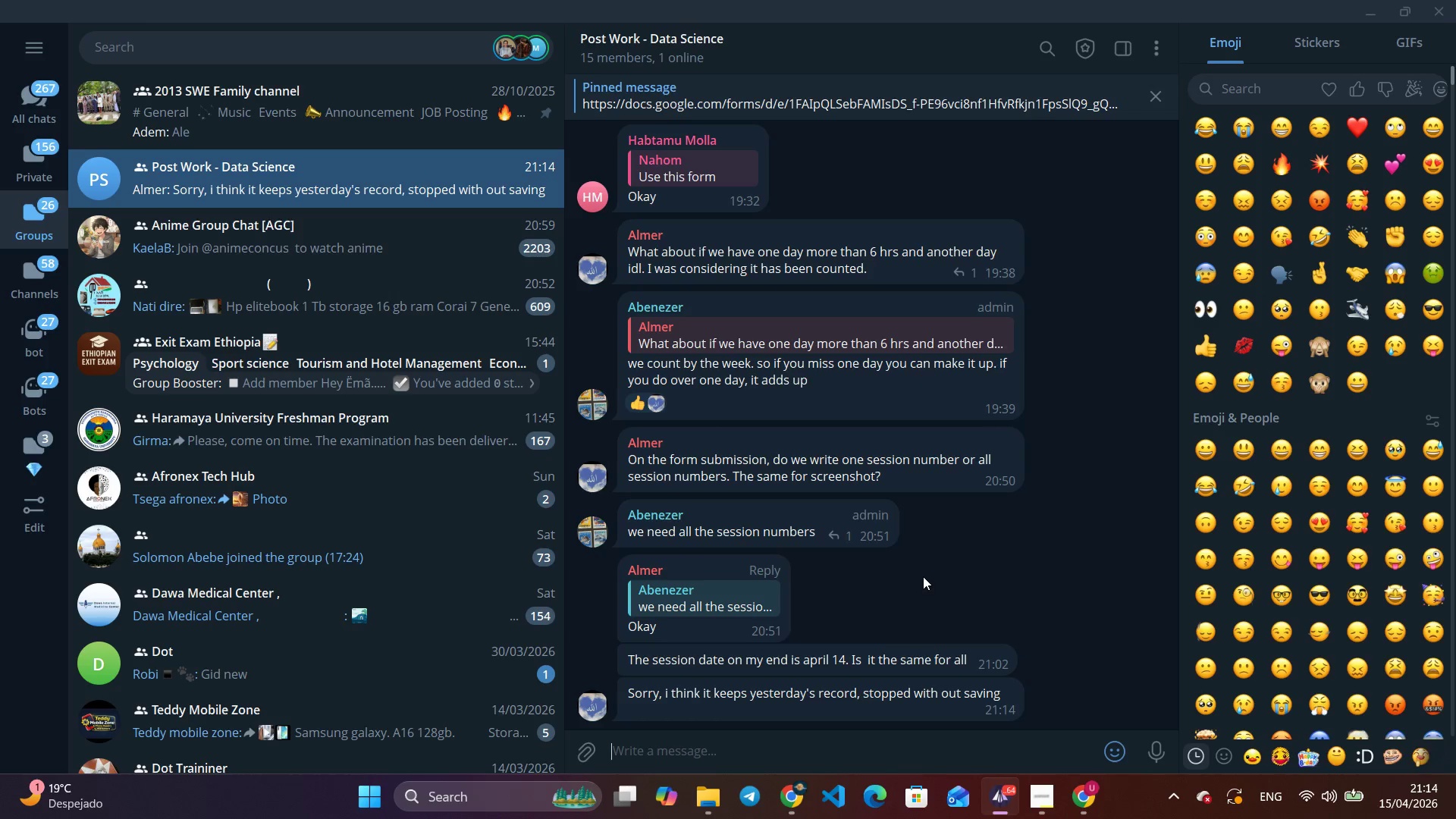 
left_click([1363, 6])
 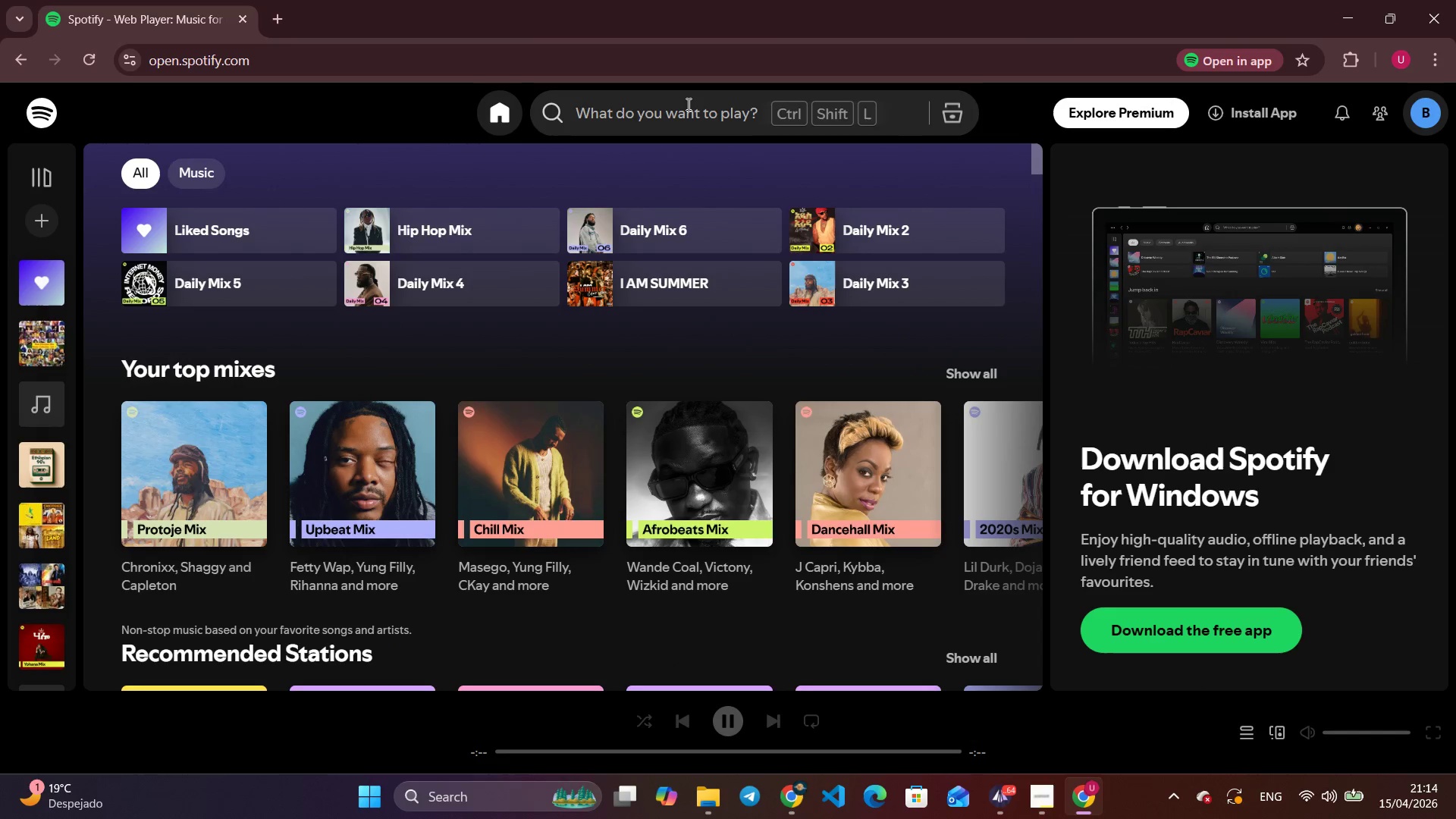 
left_click([687, 104])
 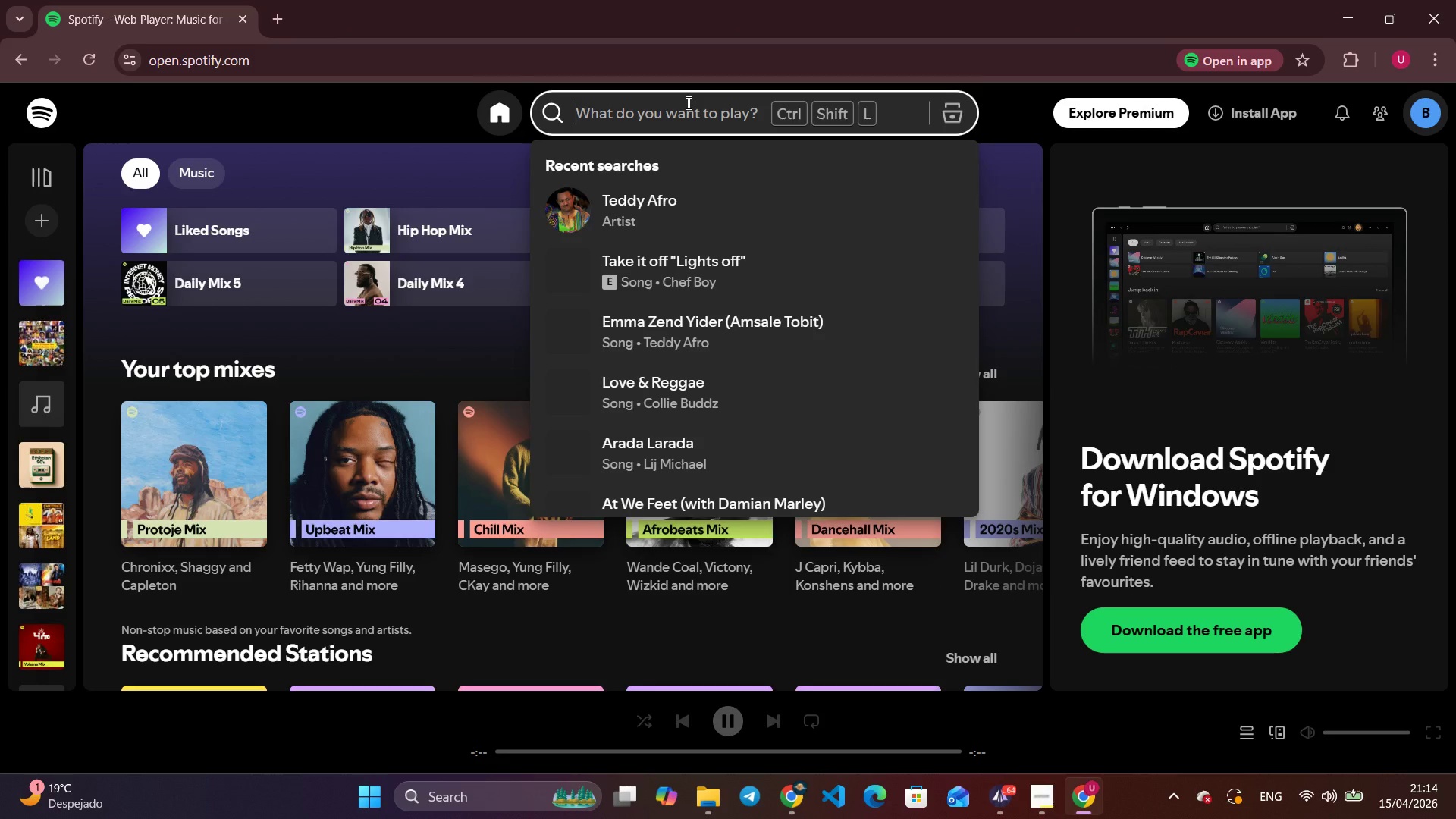 
type(sami dan)
key(Backspace)
key(Backspace)
key(Backspace)
key(Backspace)
type(dan)
 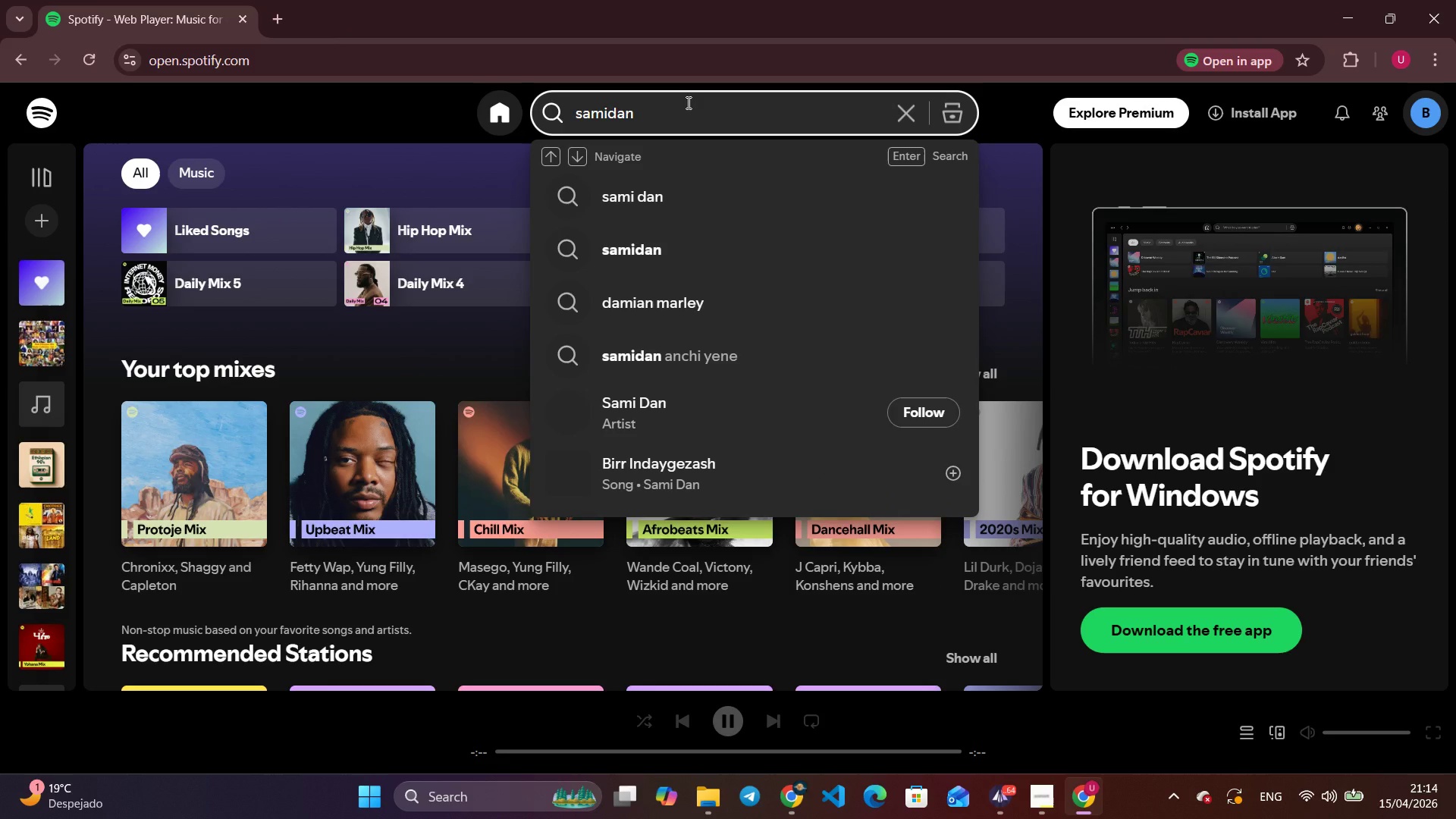 
wait(10.94)
 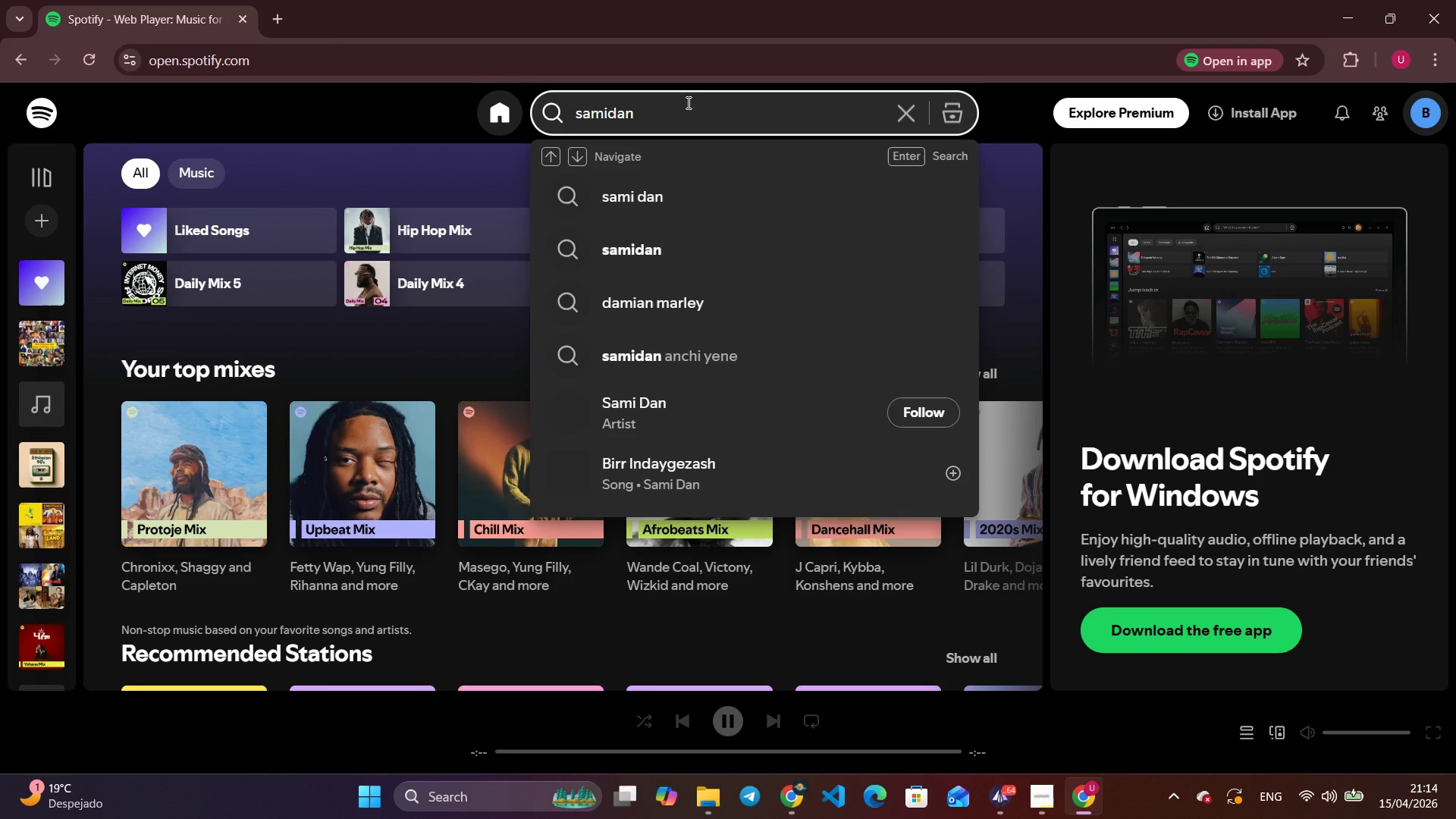 
left_click([689, 425])
 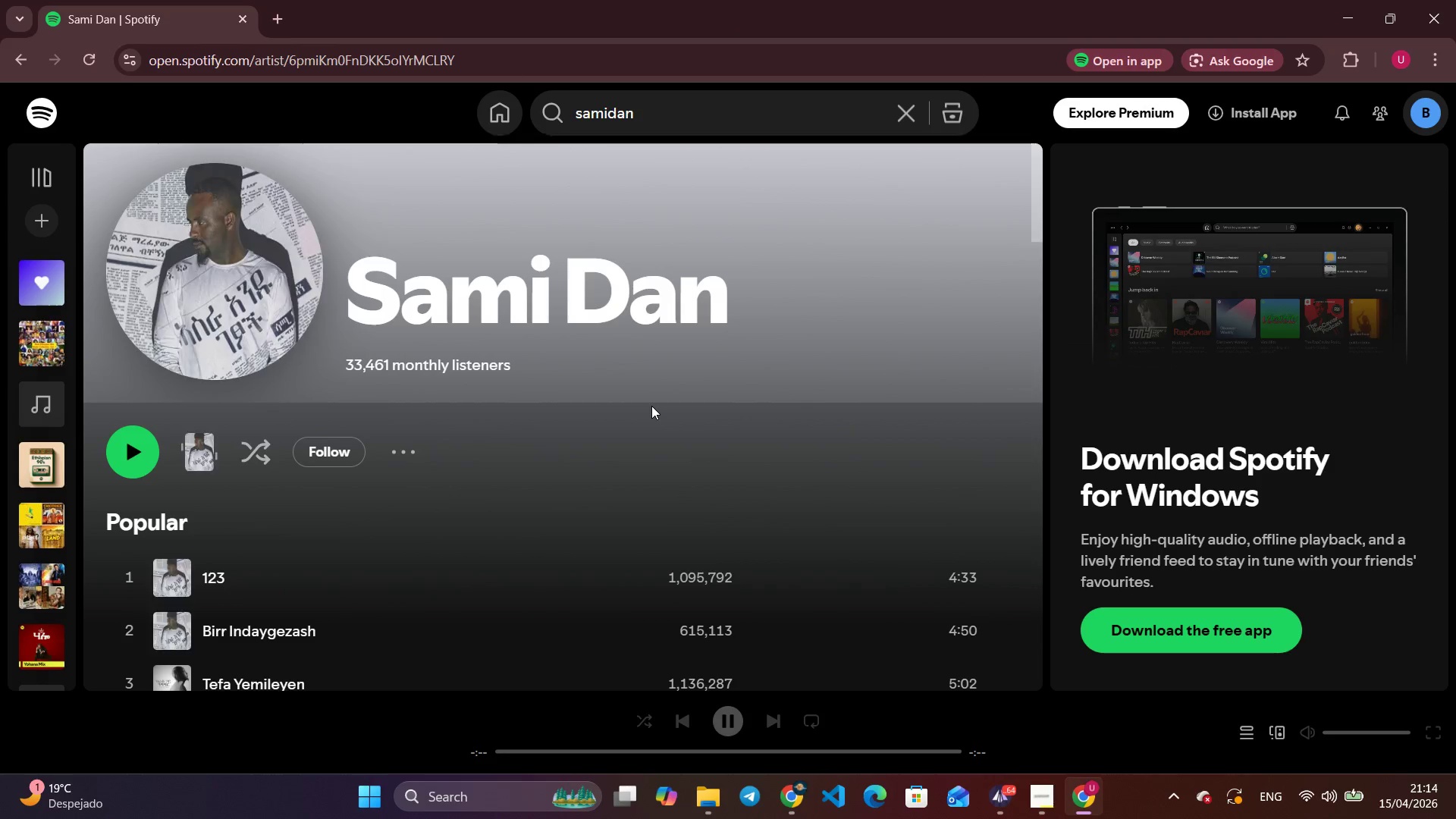 
scroll: coordinate [651, 406], scroll_direction: down, amount: 1.0
 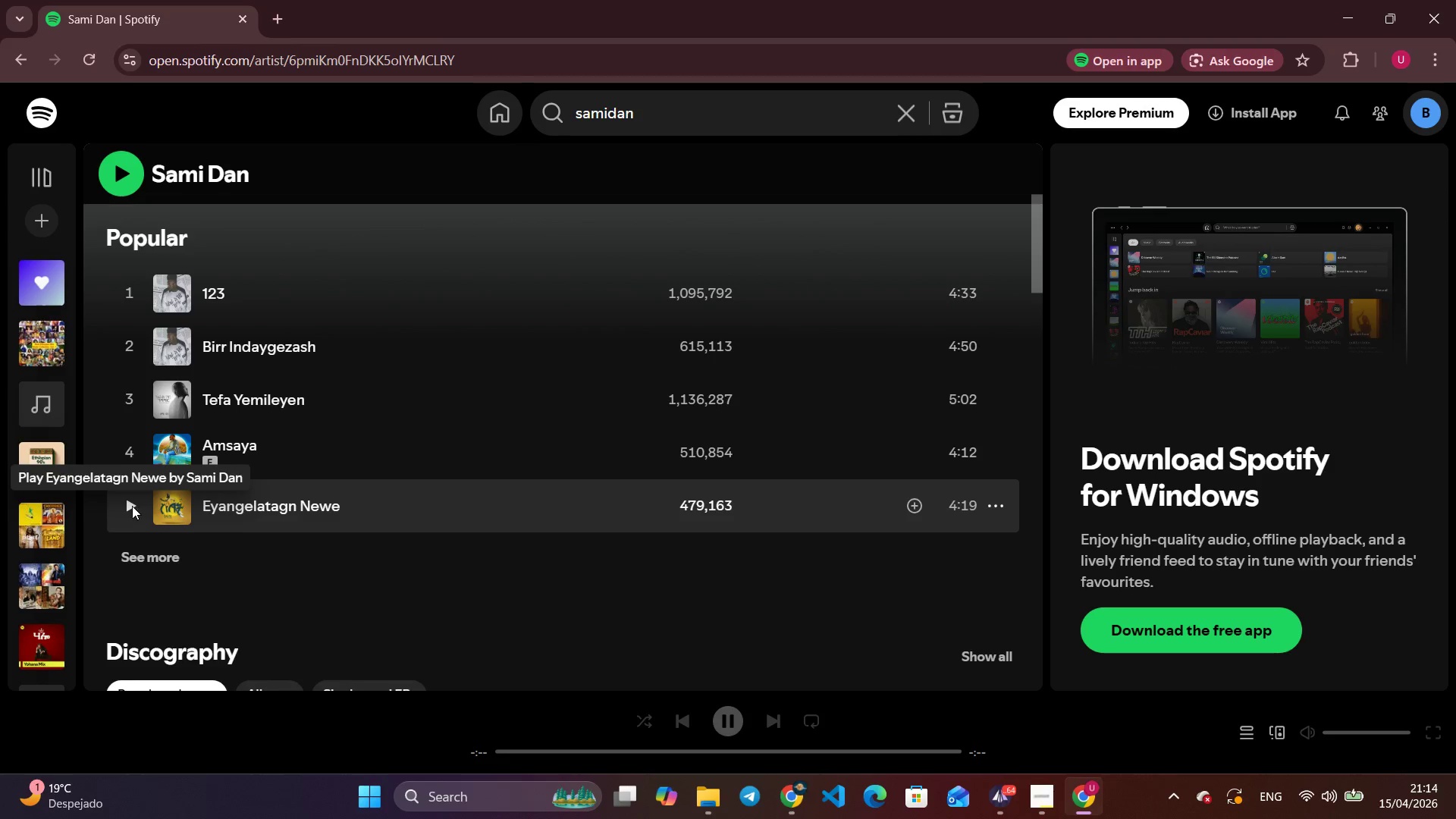 
wait(5.81)
 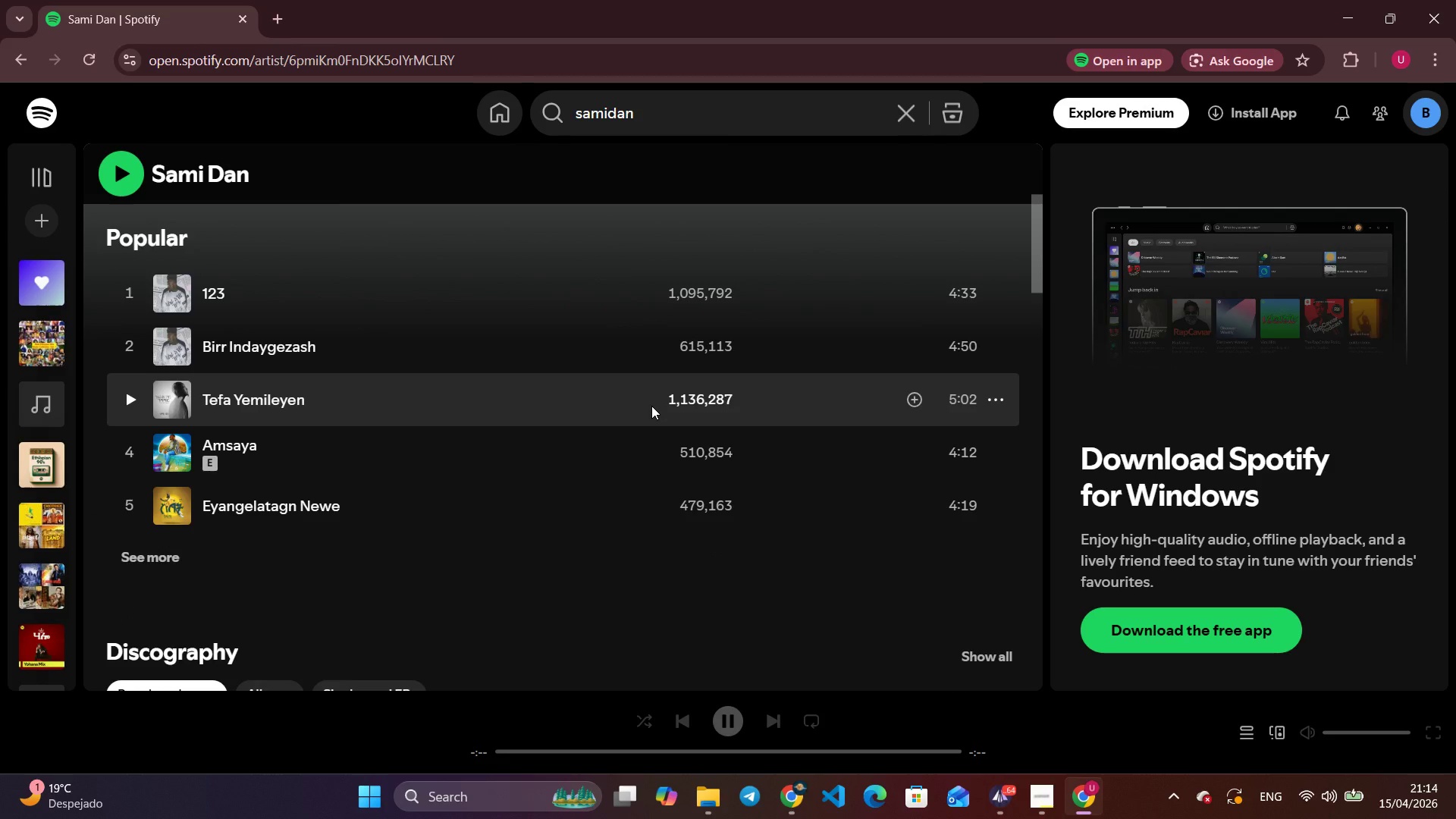 
left_click([130, 506])
 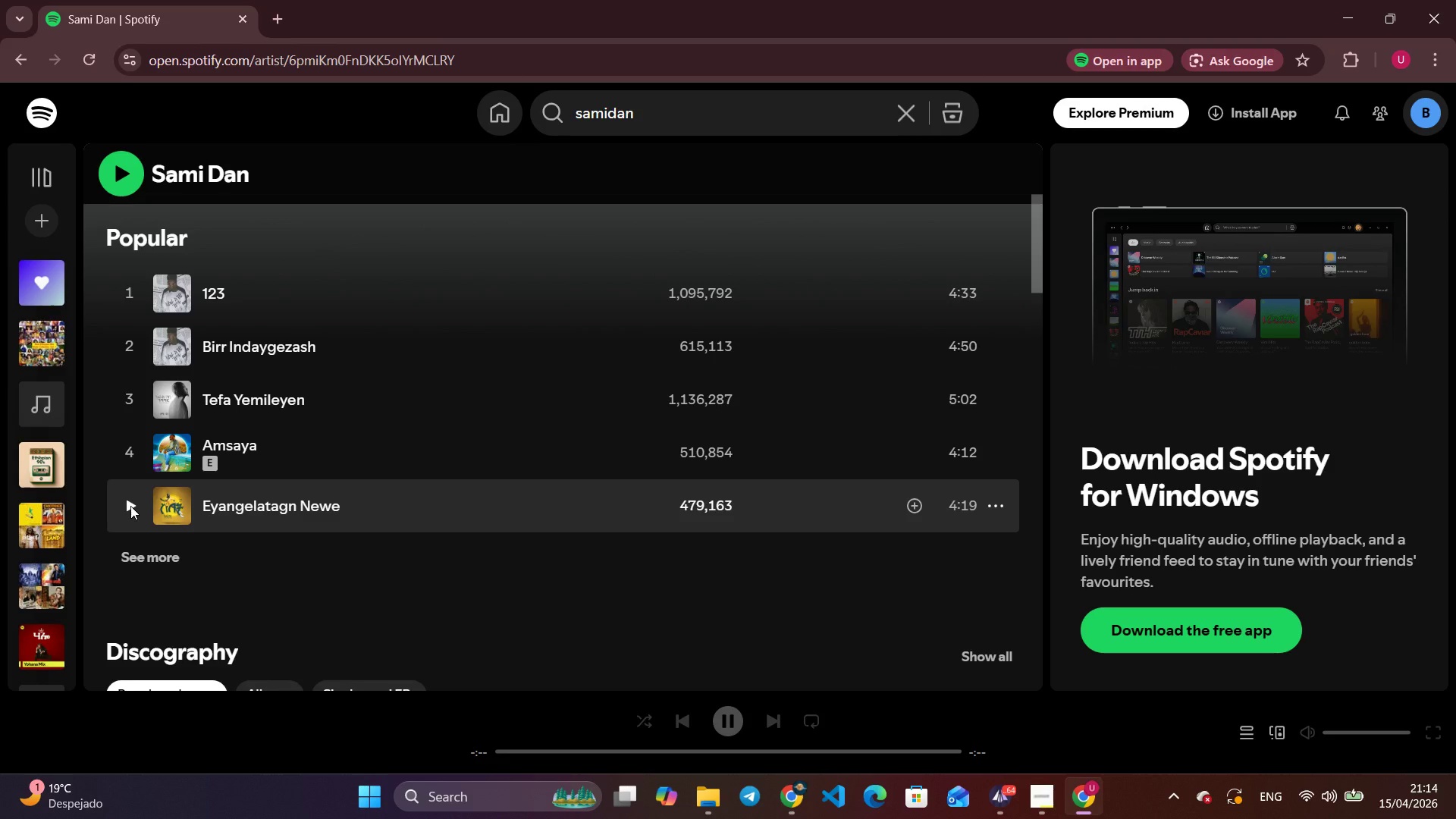 
scroll: coordinate [130, 506], scroll_direction: up, amount: 3.0
 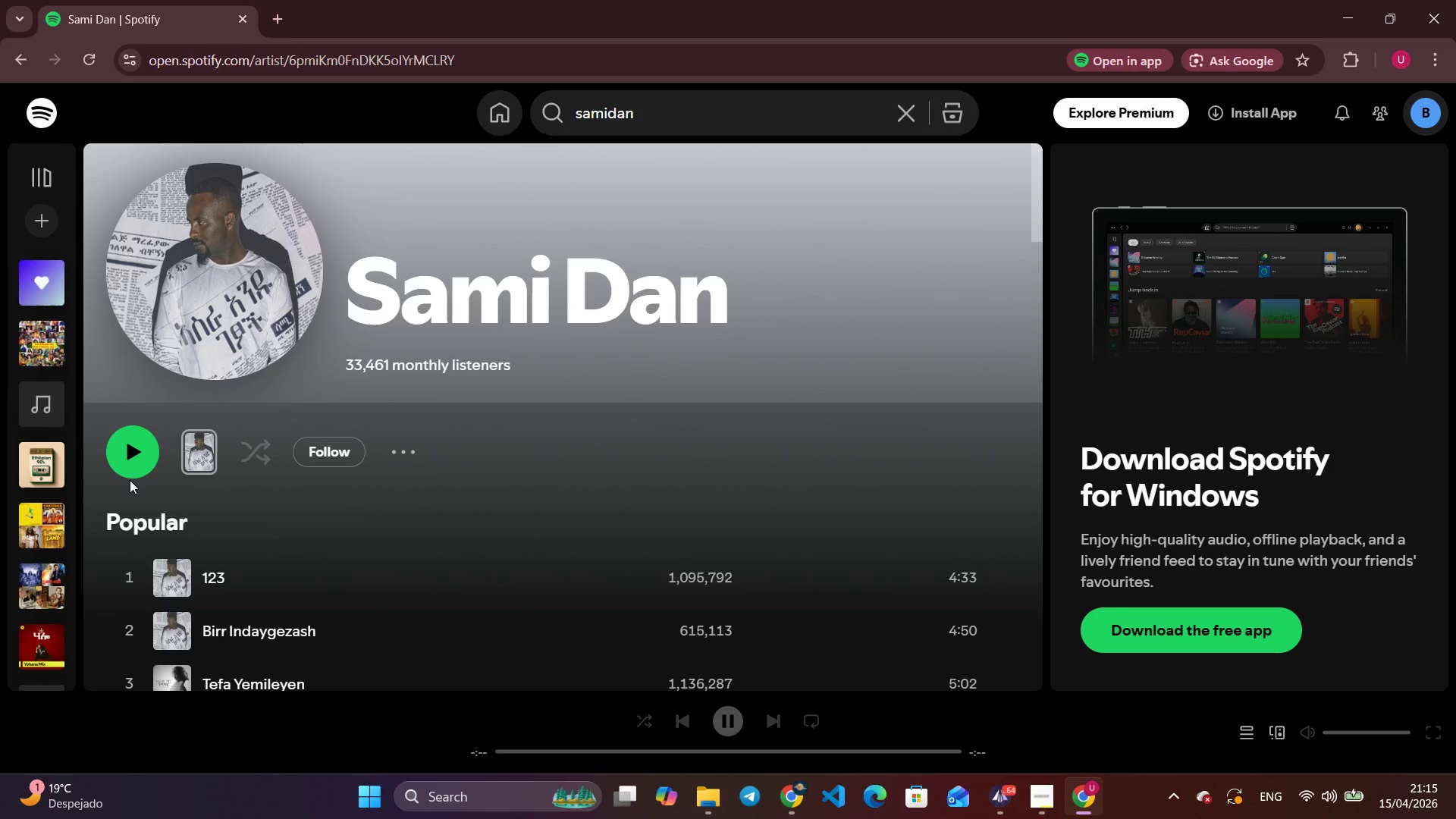 
wait(15.07)
 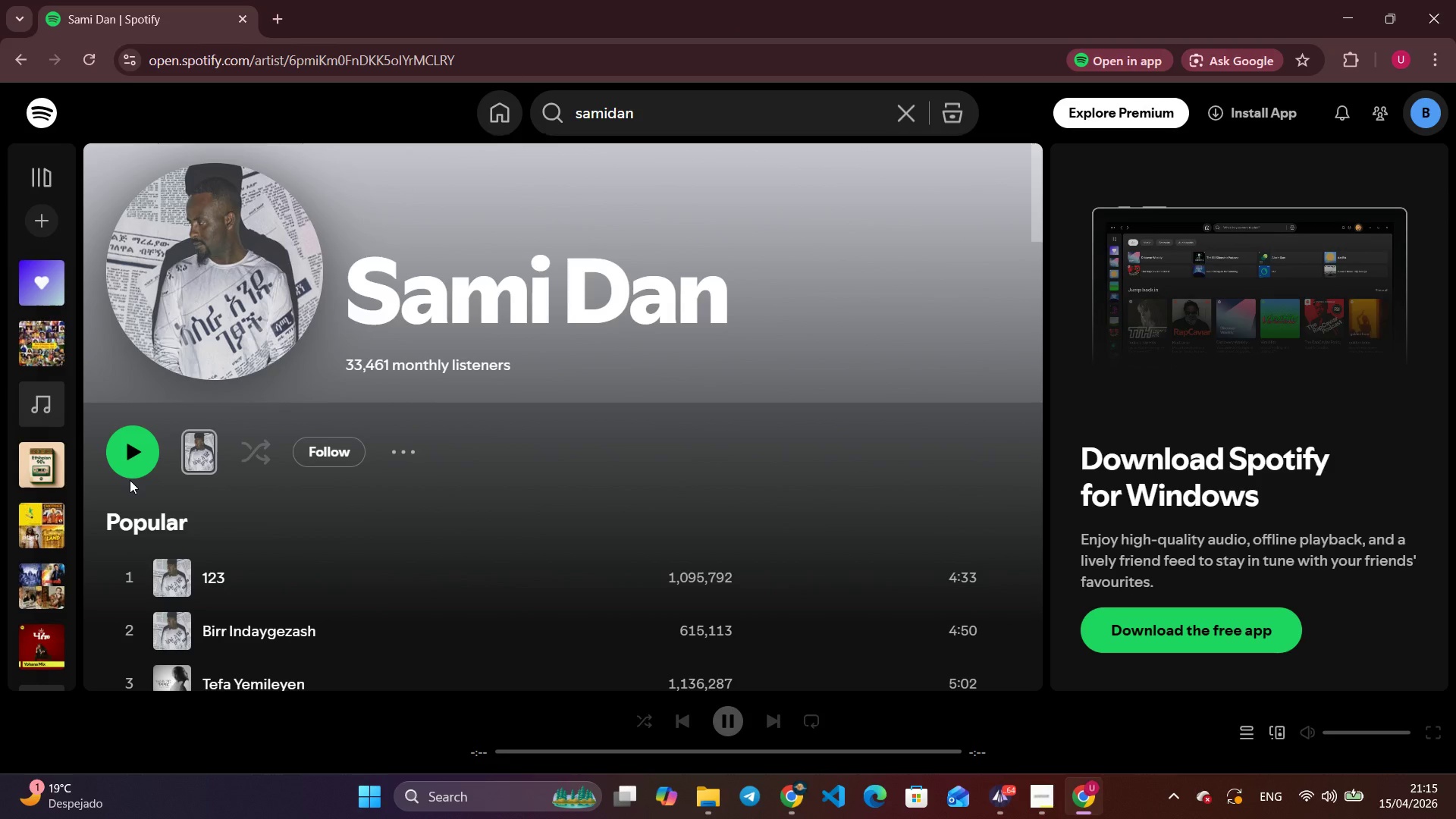 
left_click([146, 453])
 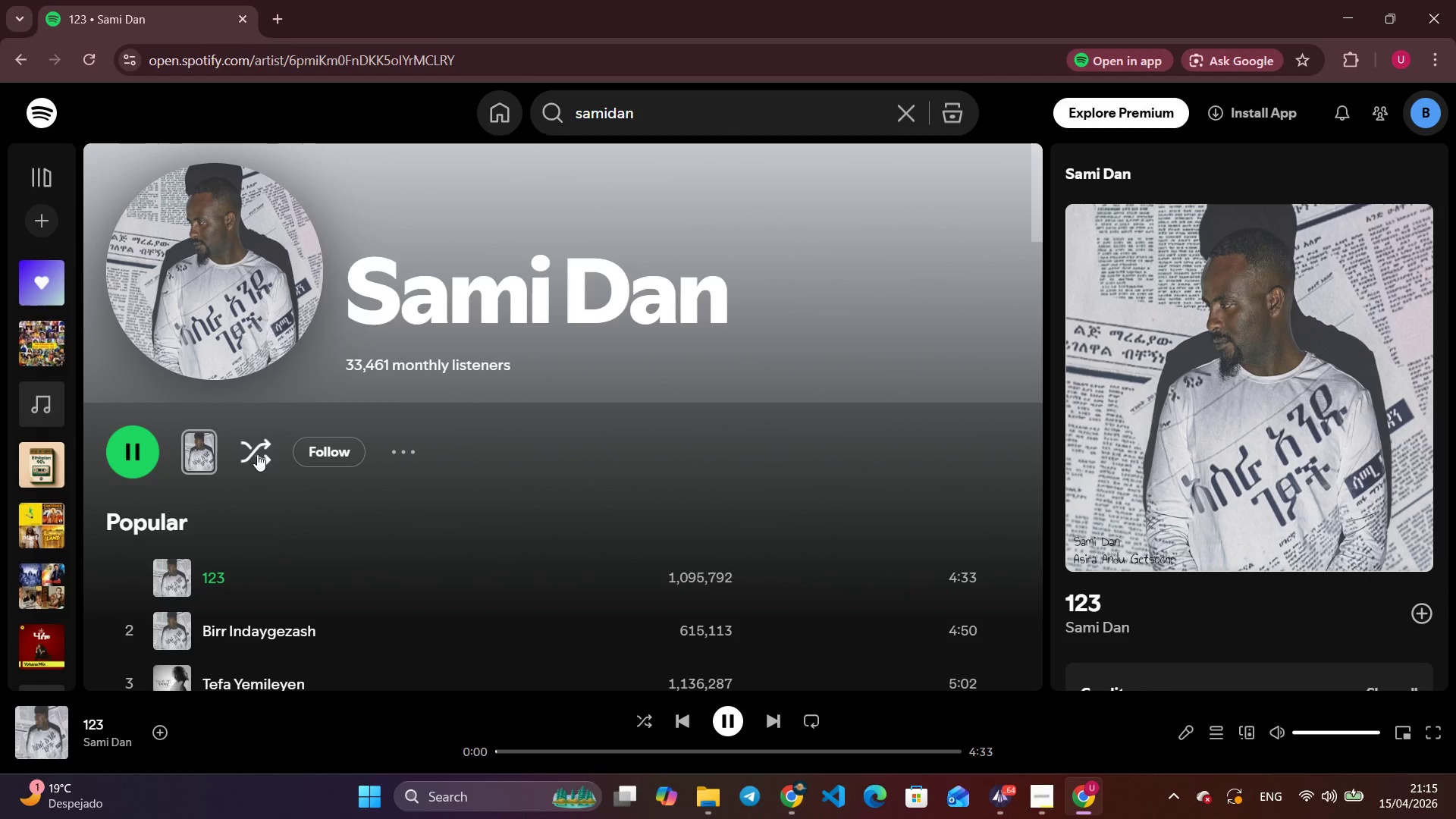 
left_click([257, 454])
 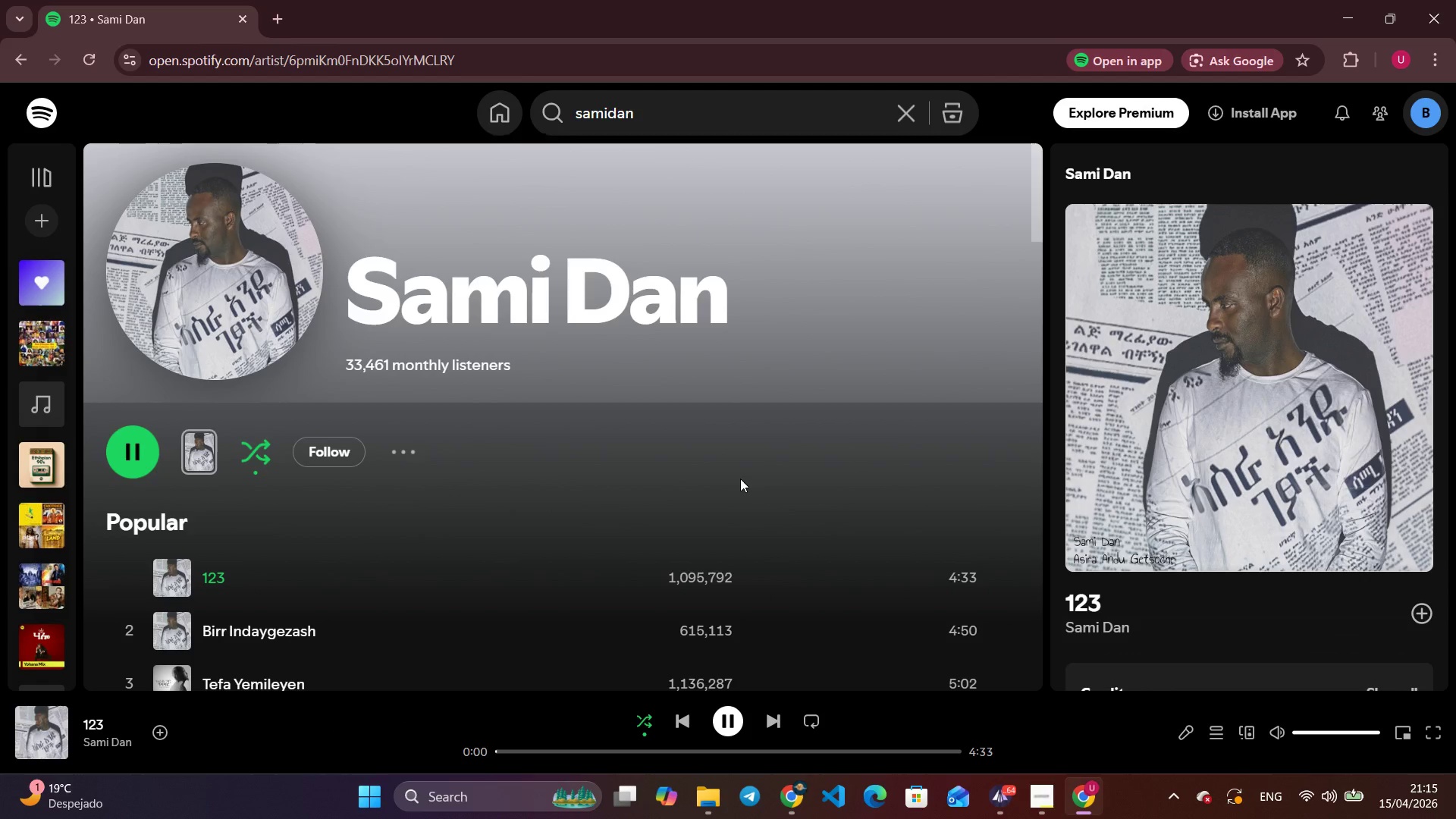 
key(VolumeUp)
 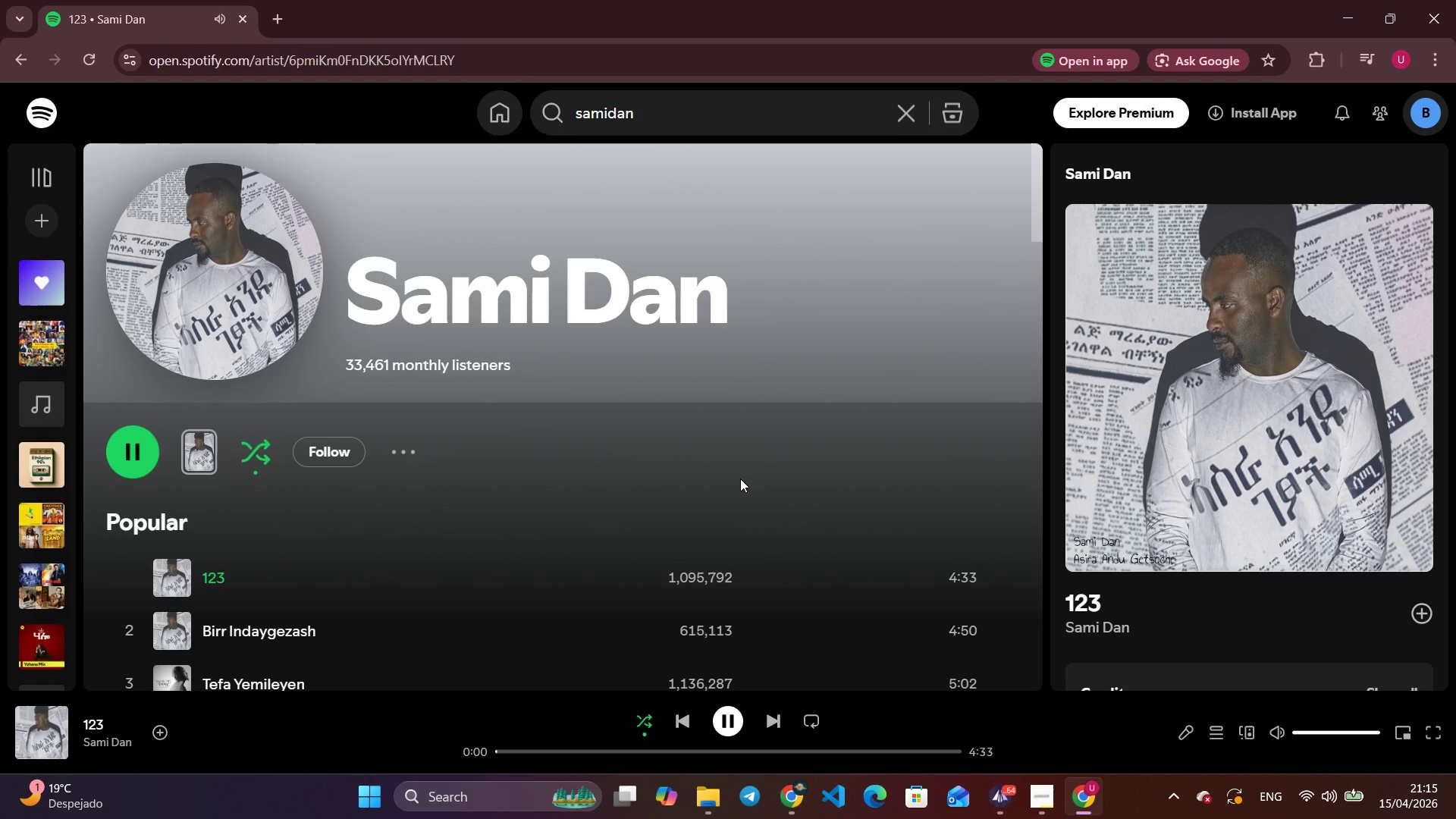 
hold_key(key=VolumeDown, duration=1.08)
 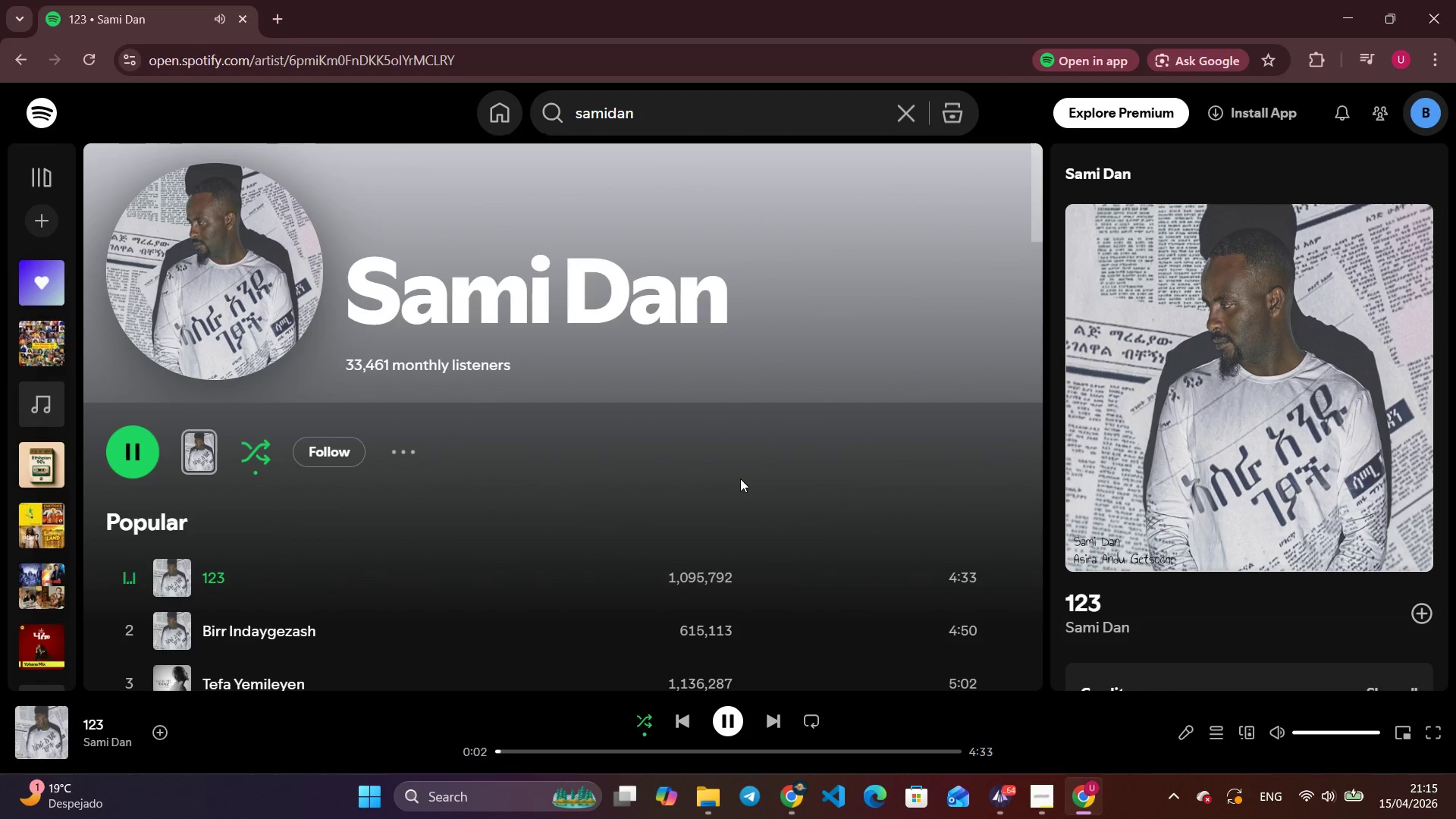 
hold_key(key=VolumeDown, duration=1.09)
 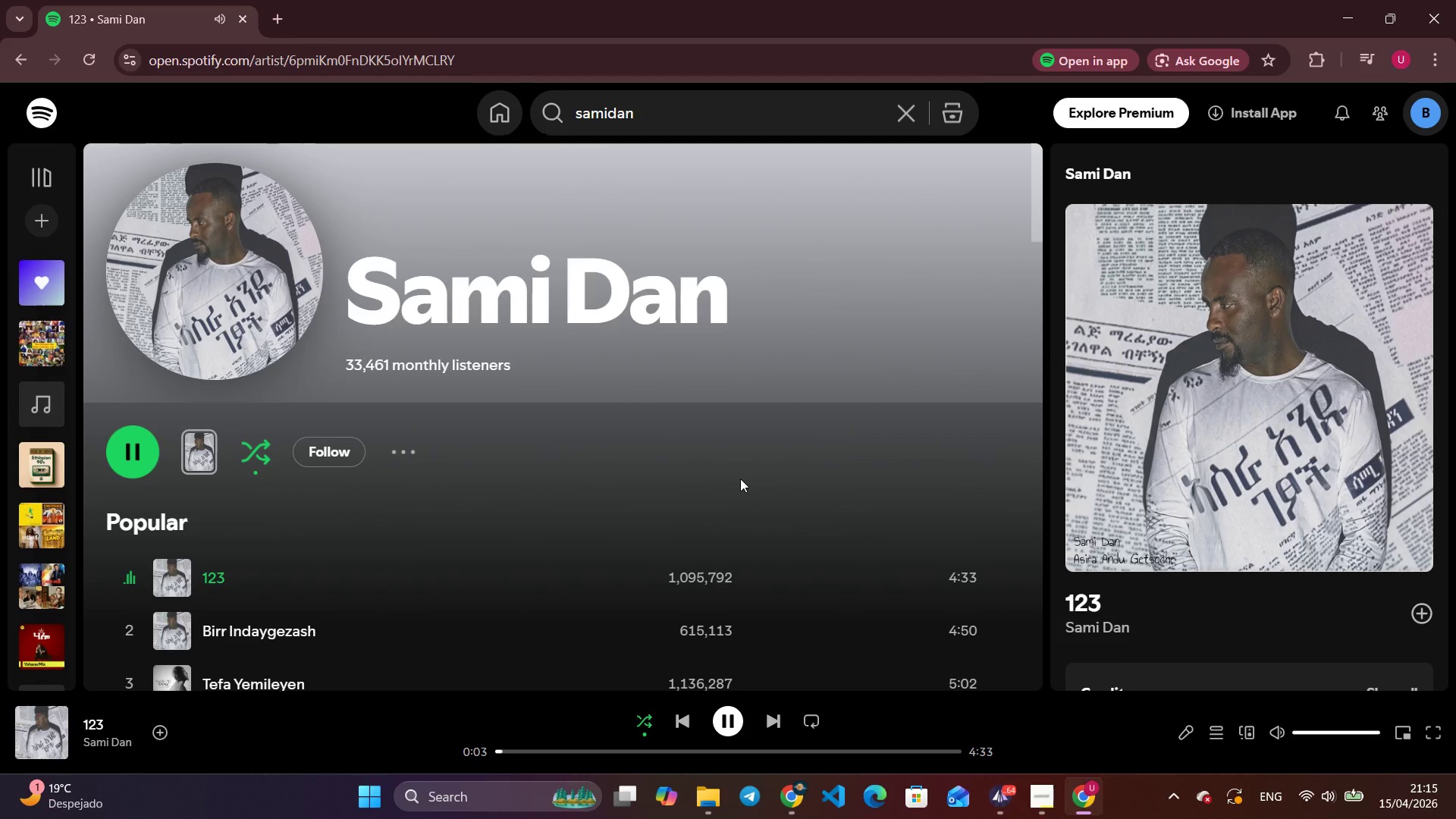 
key(VolumeDown)
 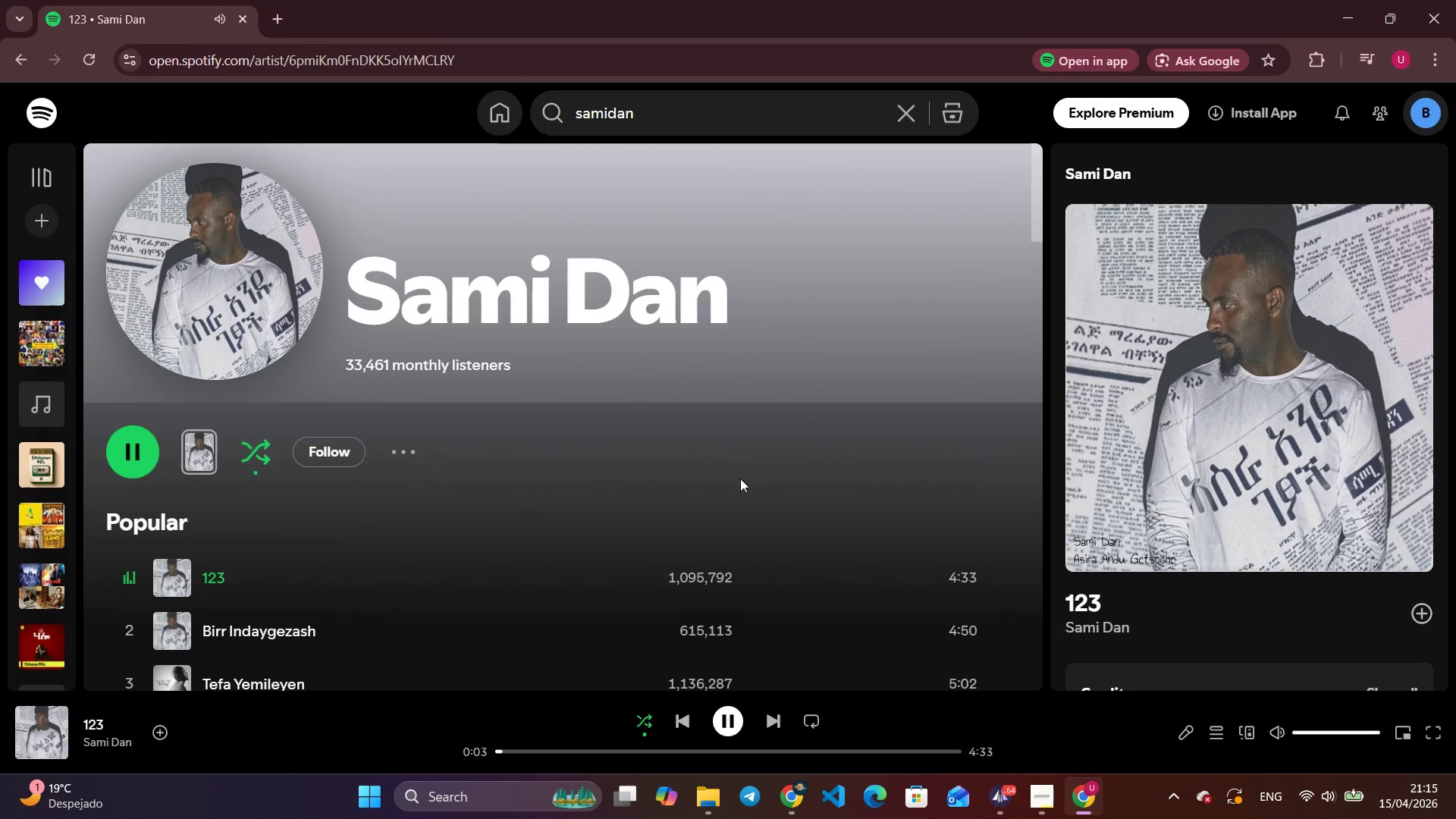 
key(VolumeDown)
 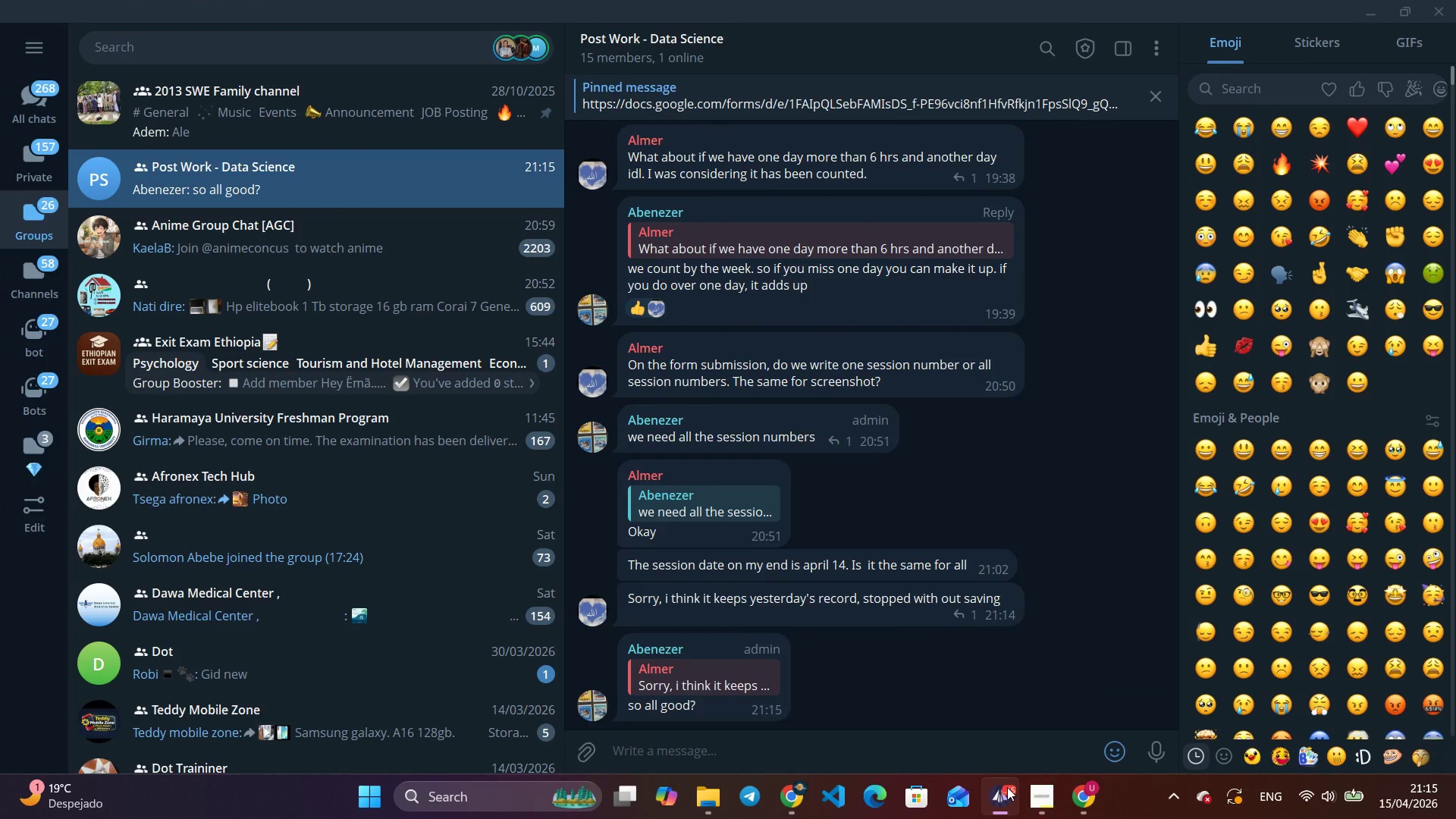 
wait(14.06)
 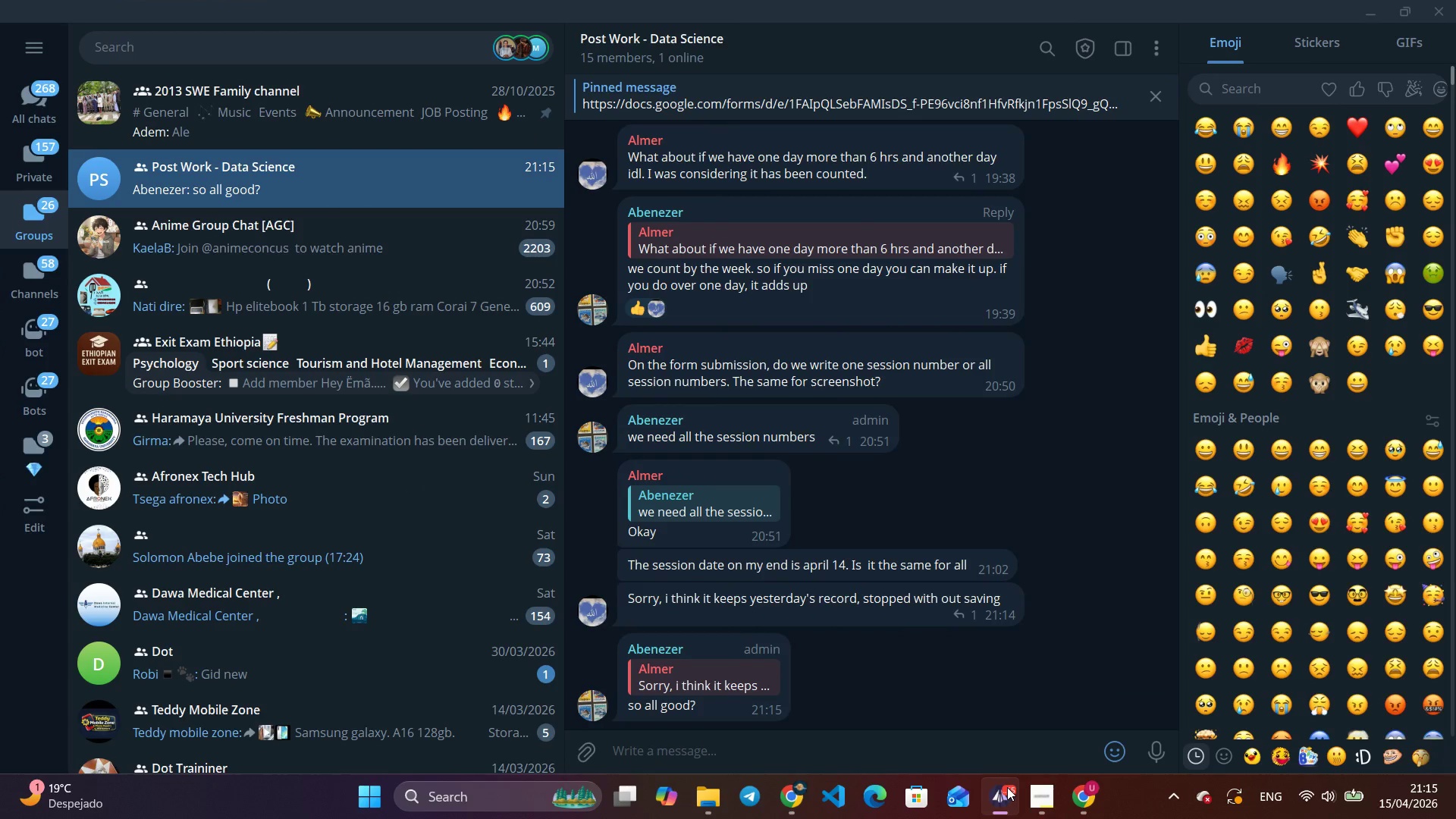 
left_click([1007, 787])
 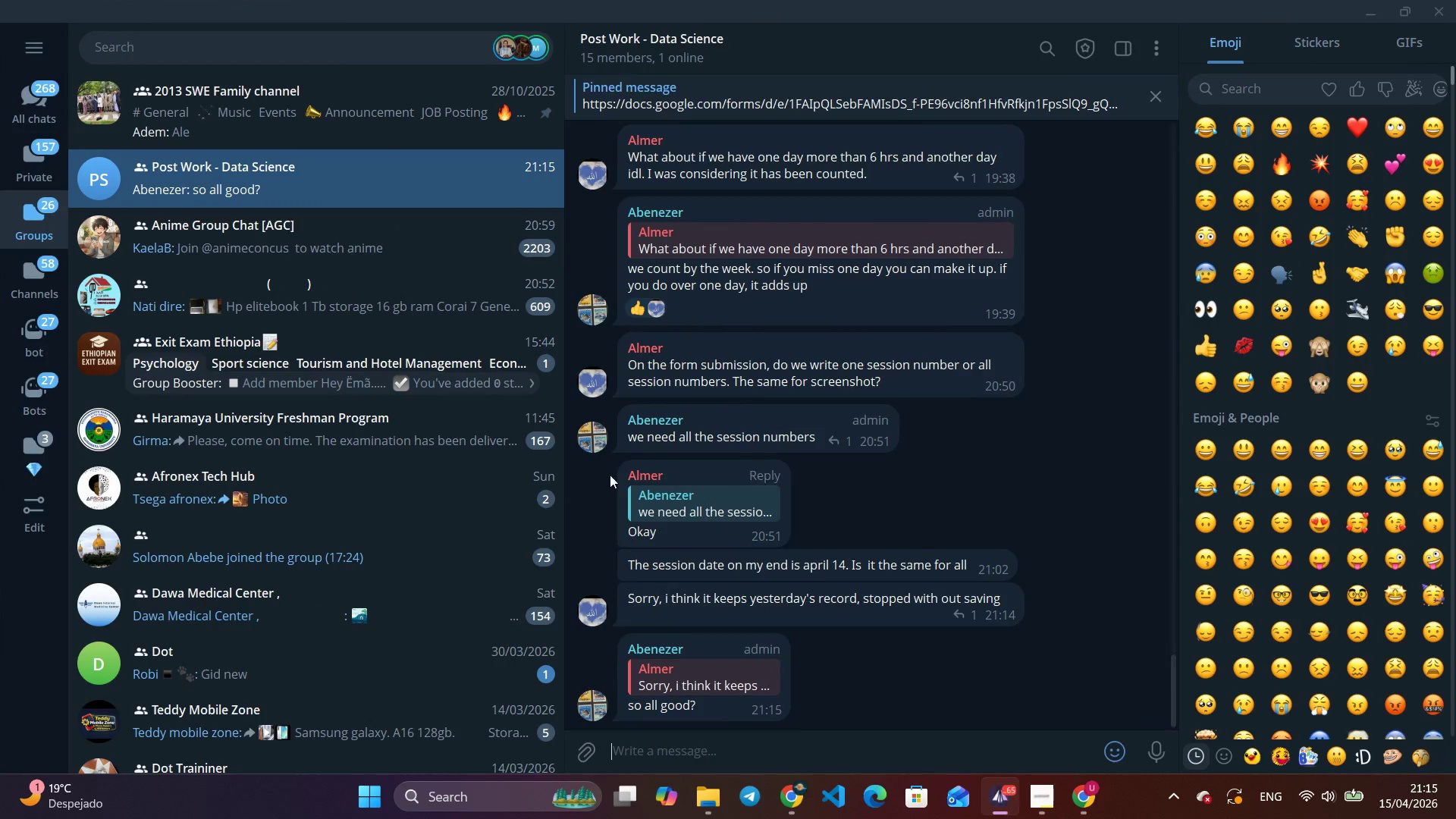 
left_click([1007, 787])
 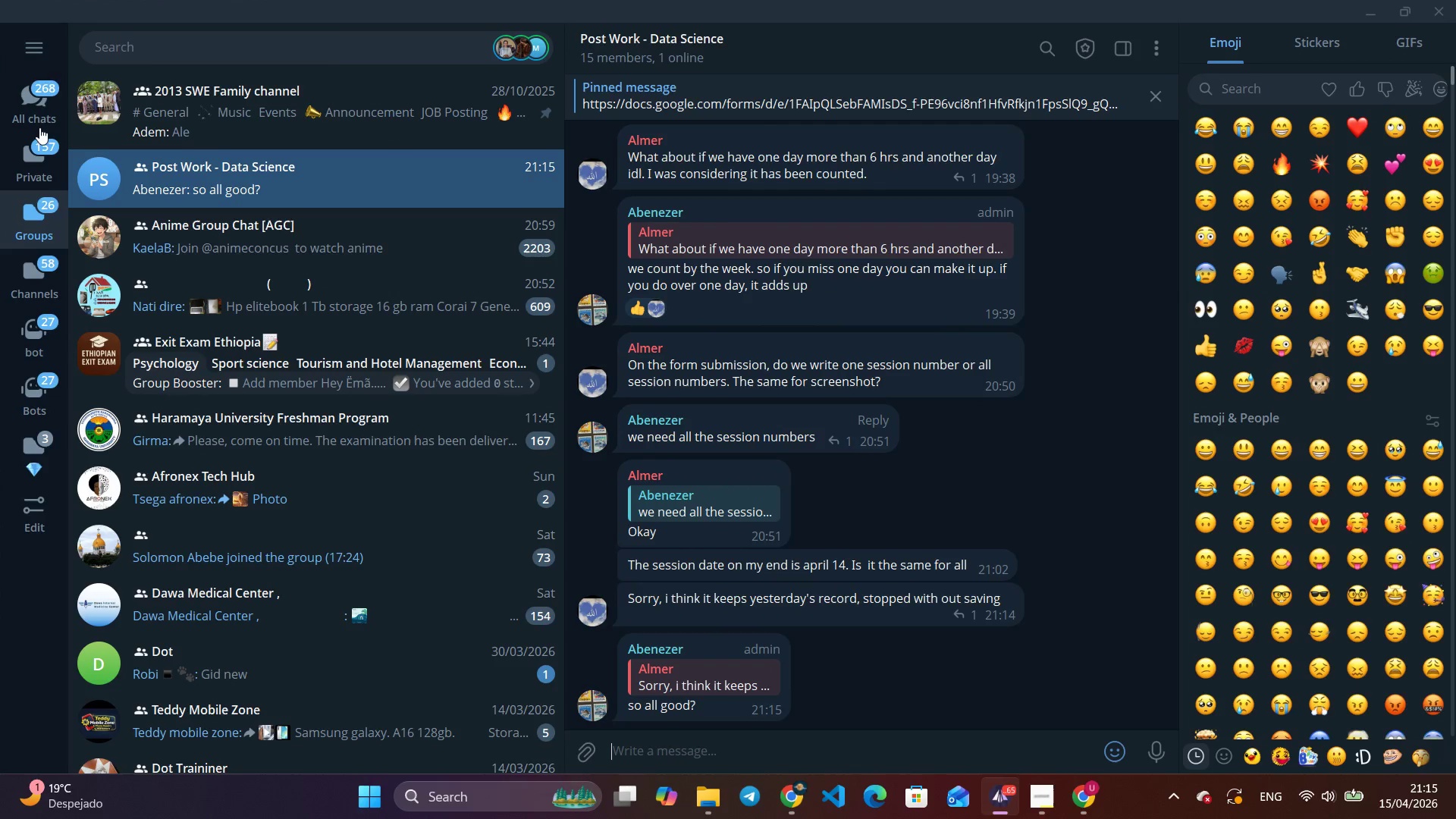 
key(VolumeDown)
 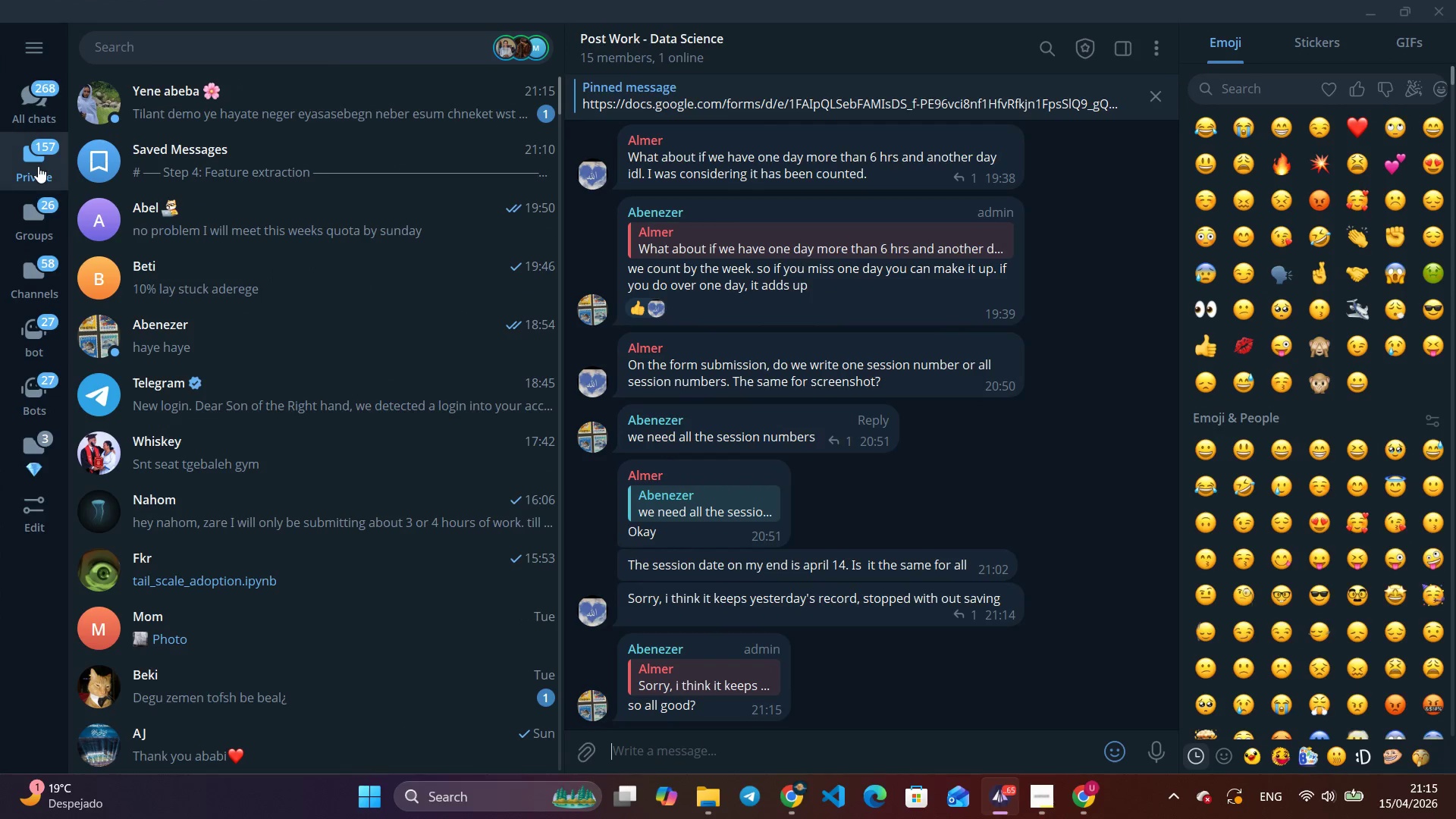 
left_click([38, 166])
 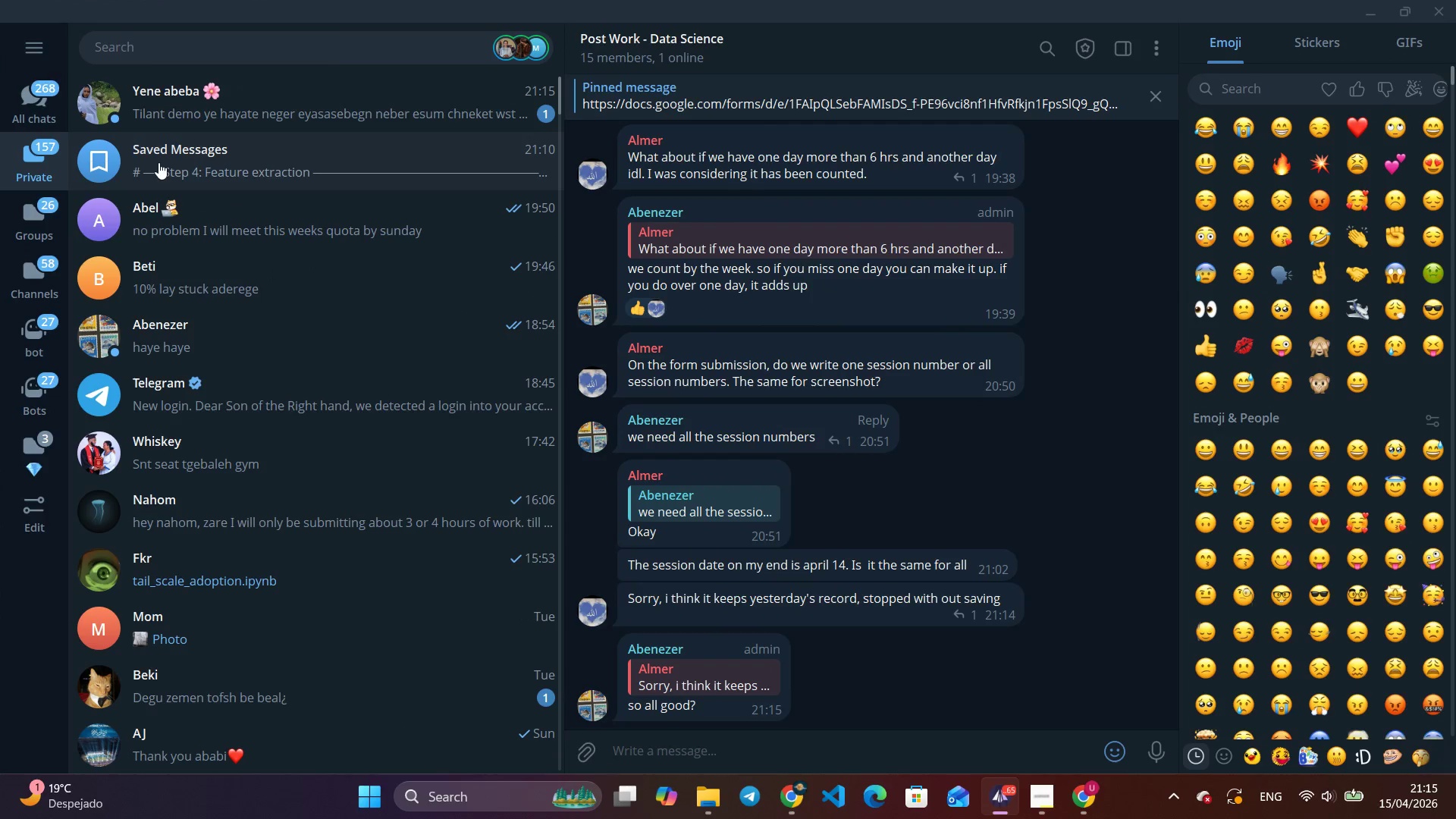 
key(VolumeDown)
 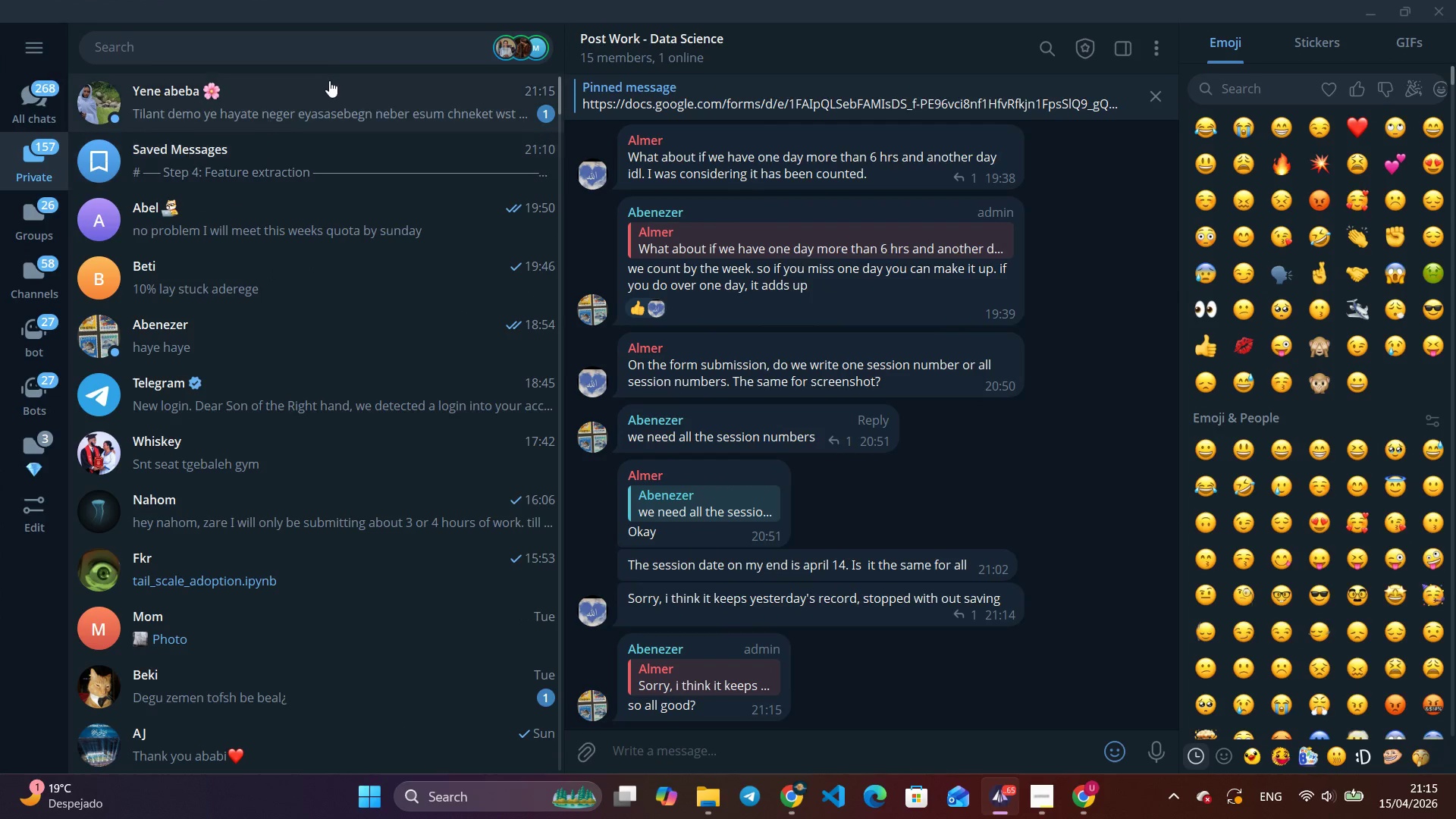 
key(VolumeDown)
 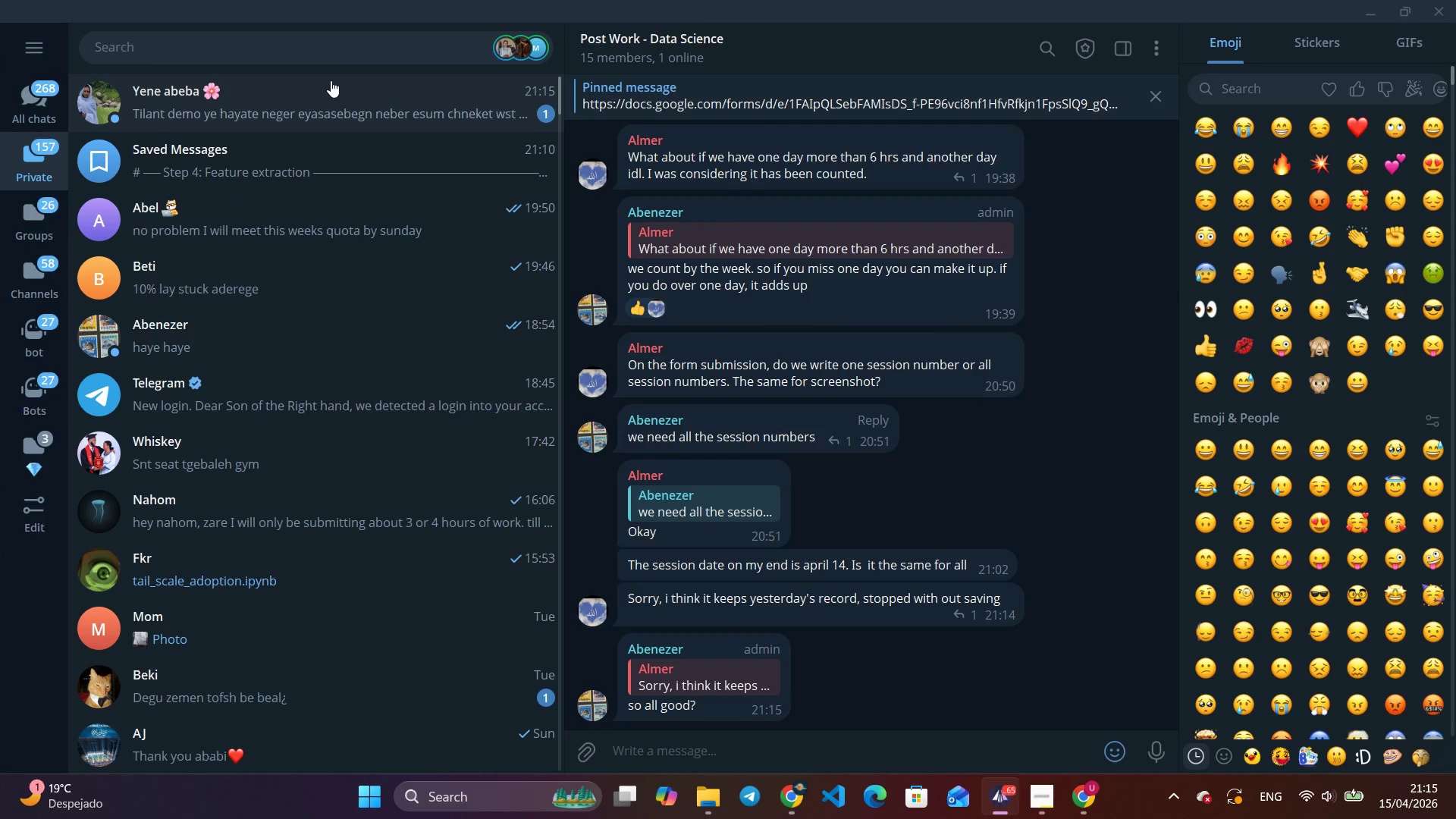 
key(VolumeDown)
 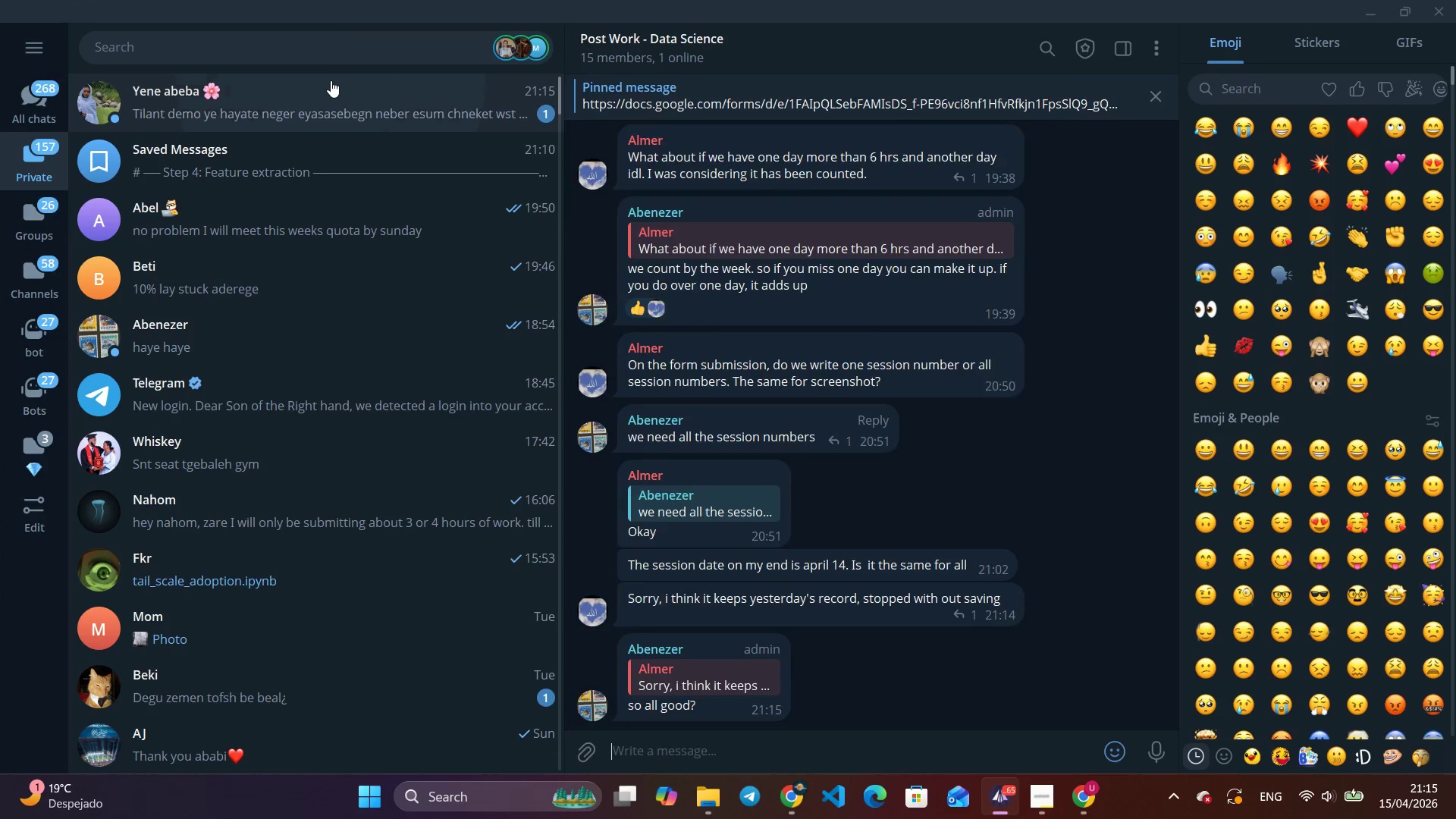 
key(VolumeDown)
 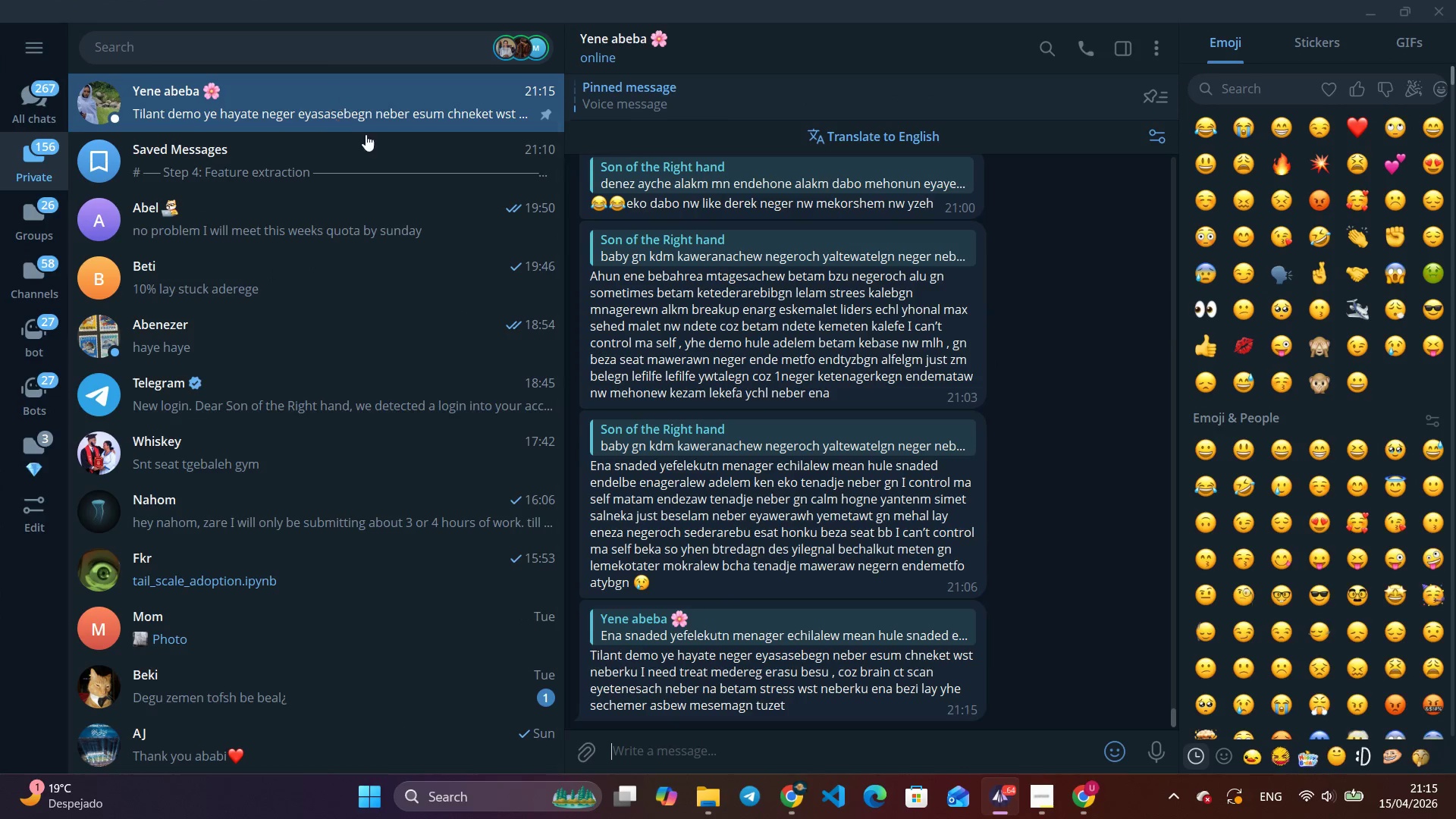 
left_click([331, 80])
 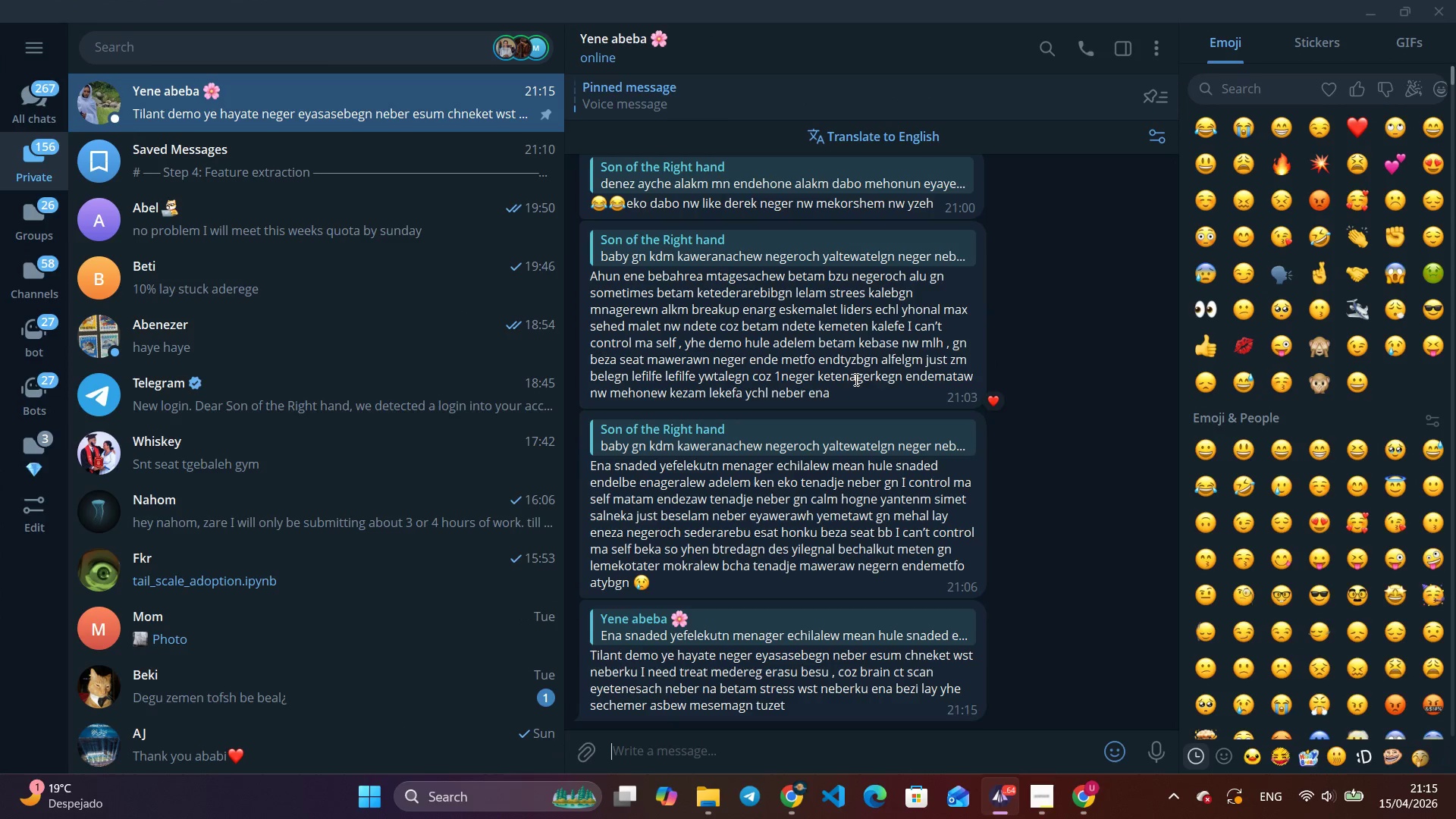 
scroll: coordinate [855, 379], scroll_direction: down, amount: 1.0
 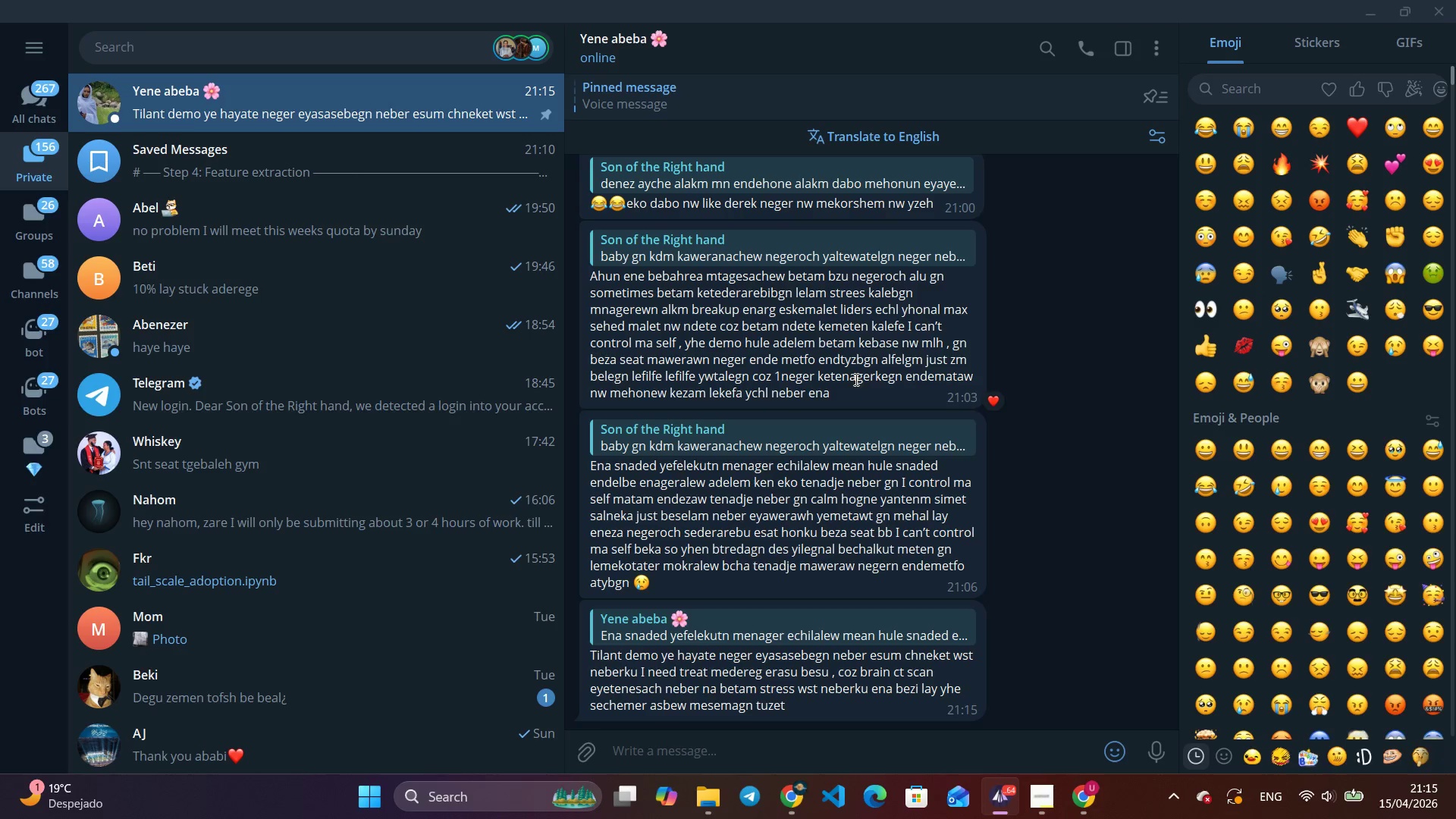 
wait(10.69)
 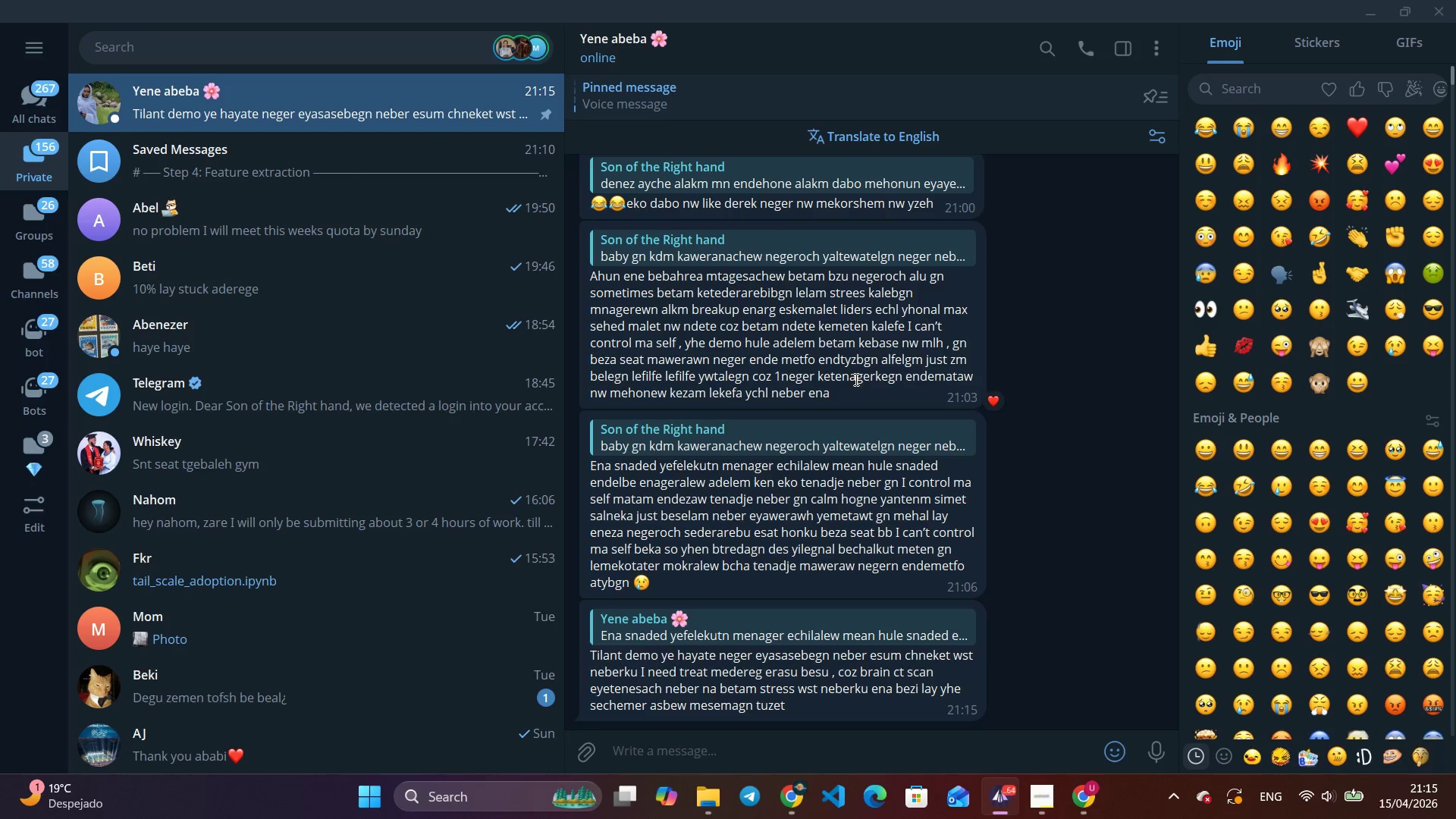 
key(VolumeDown)
 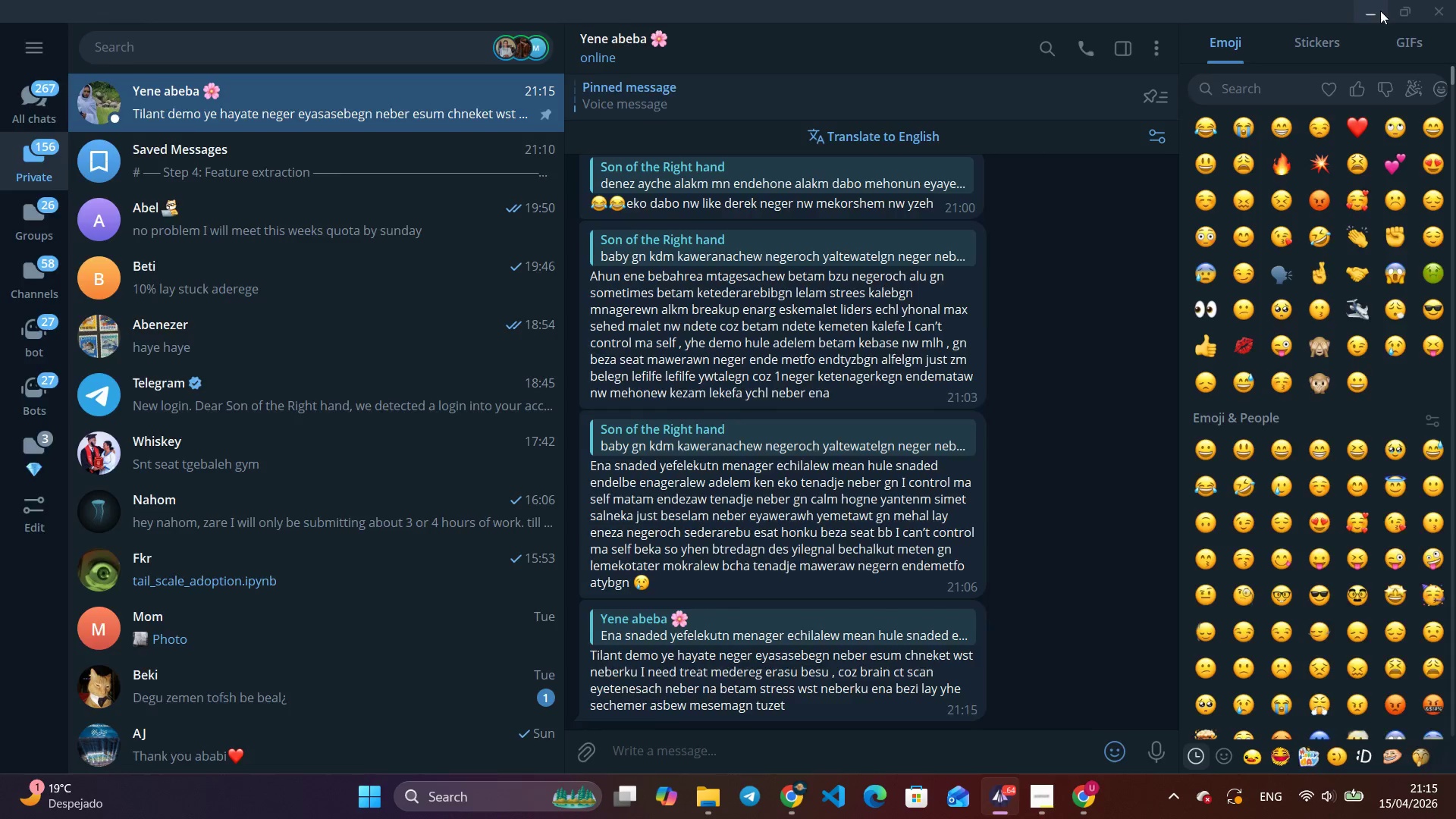 
left_click([1380, 11])
 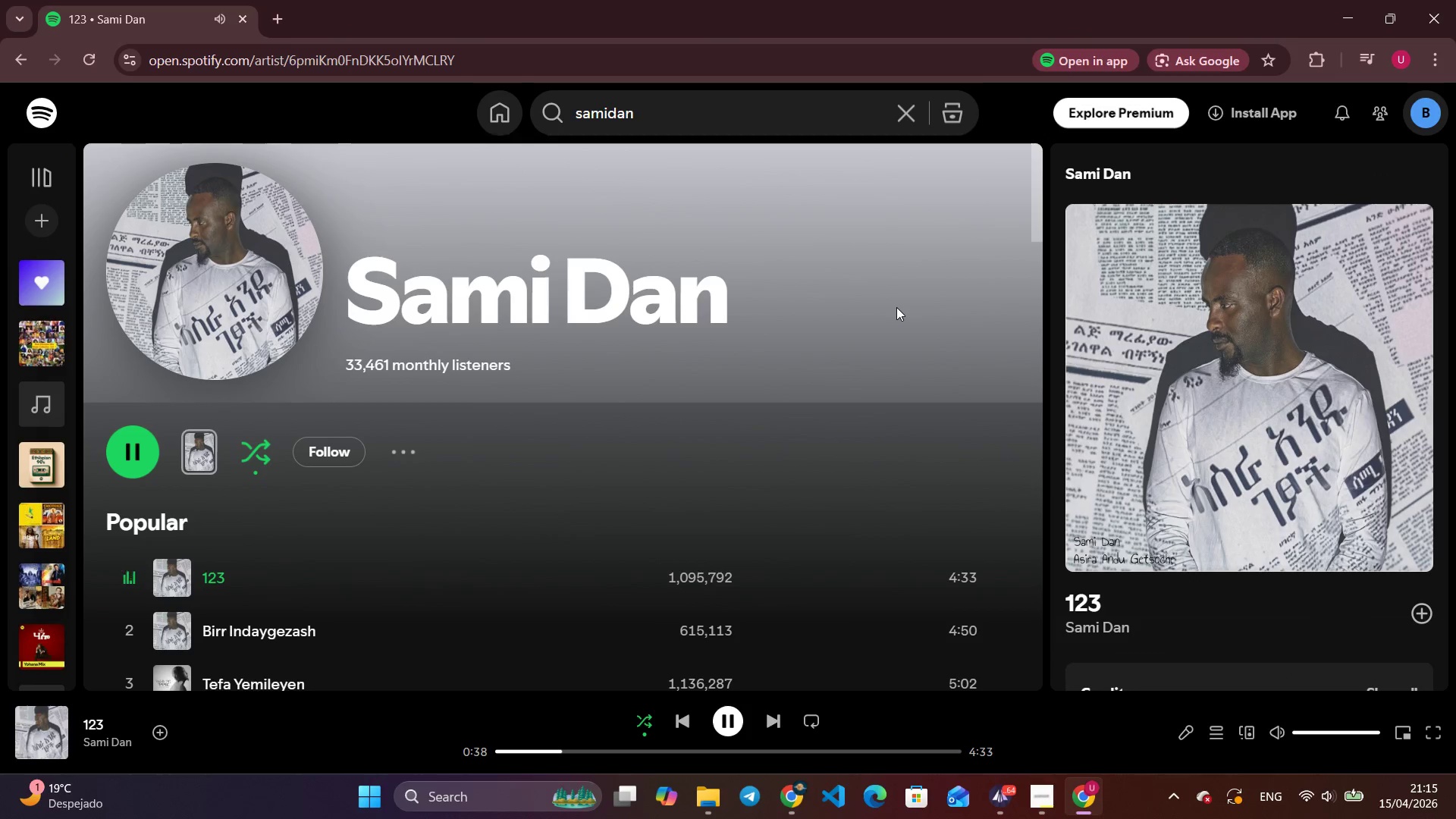 
key(VolumeDown)
 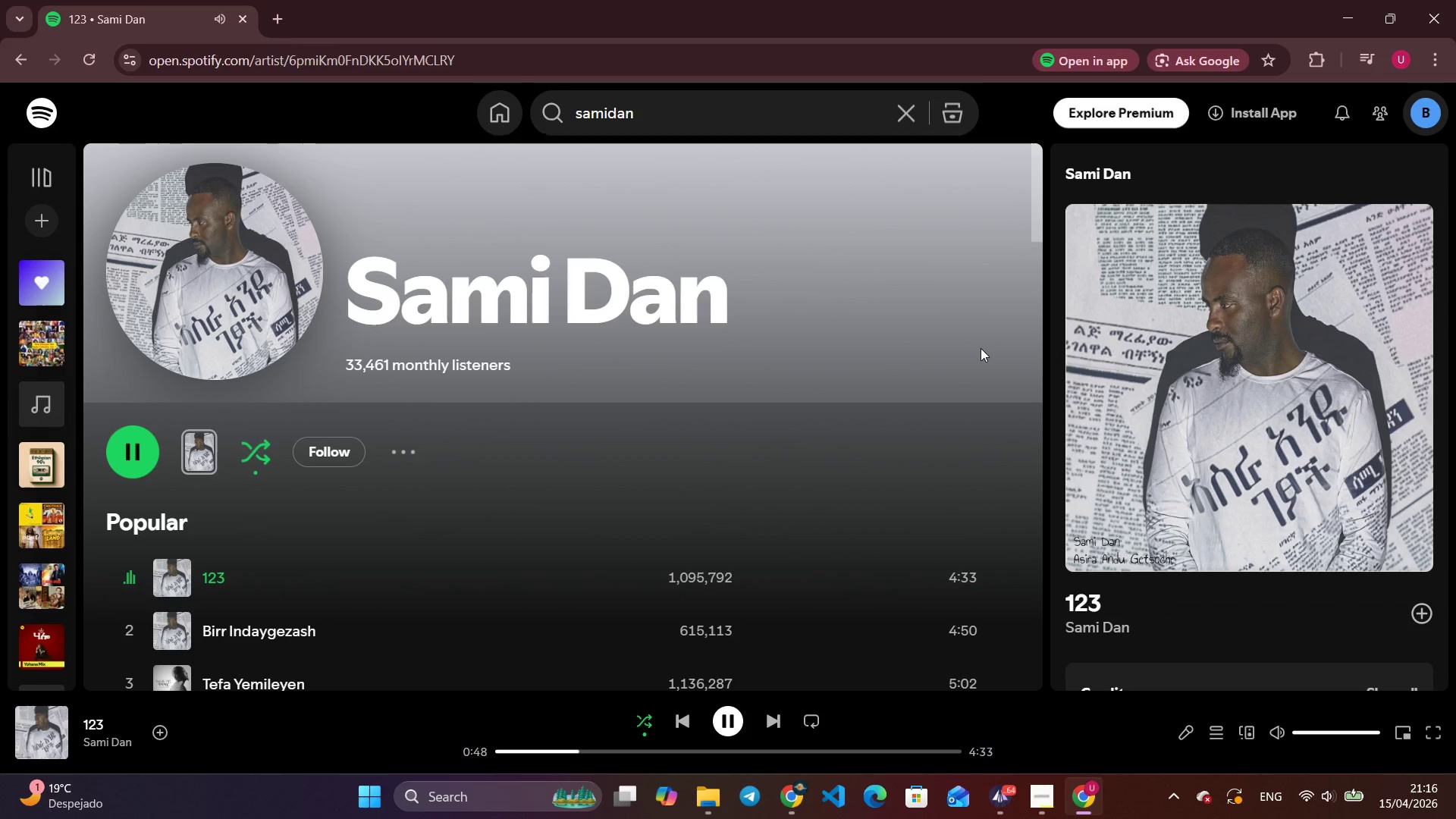 
wait(14.55)
 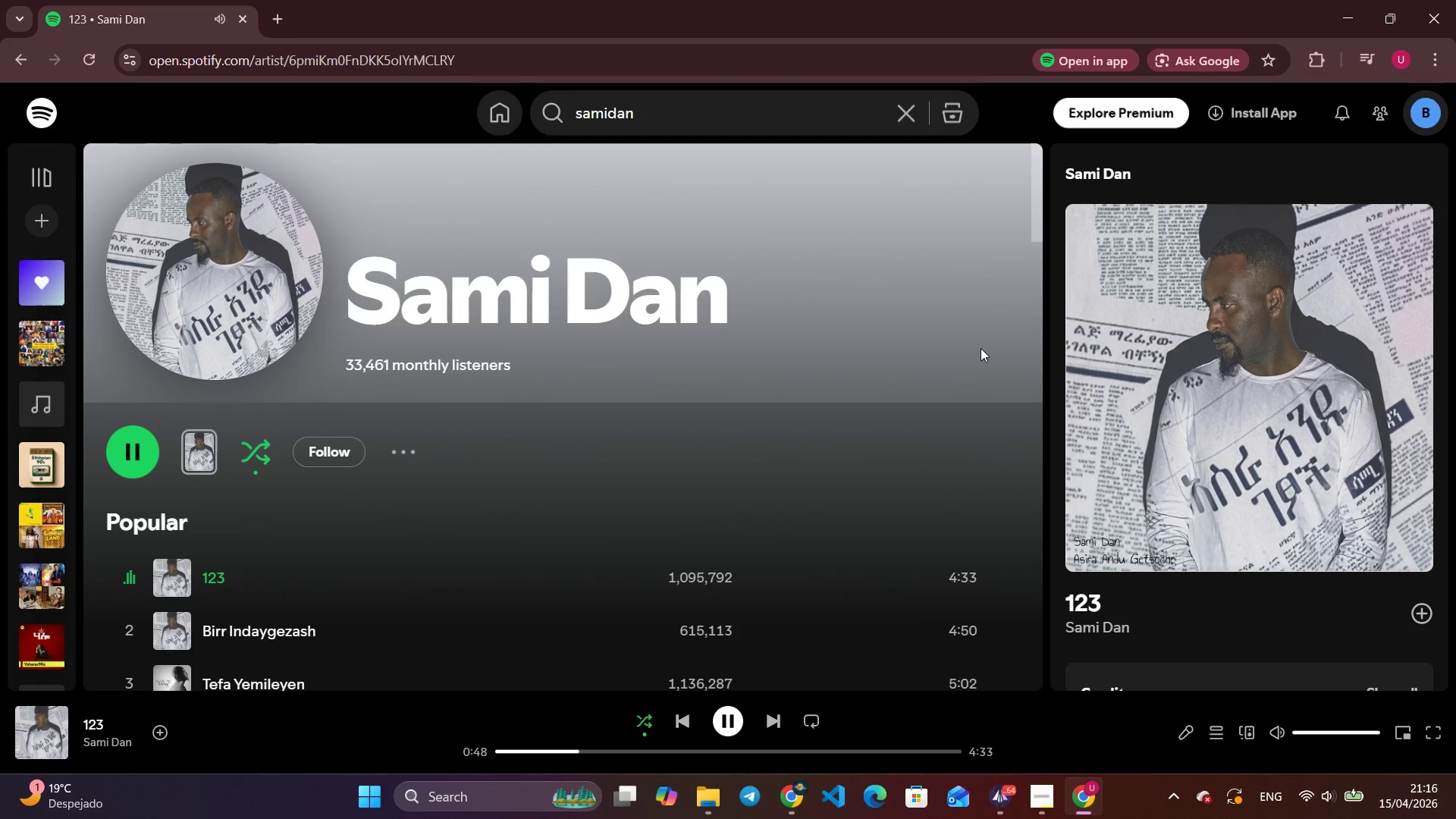 
left_click([798, 803])
 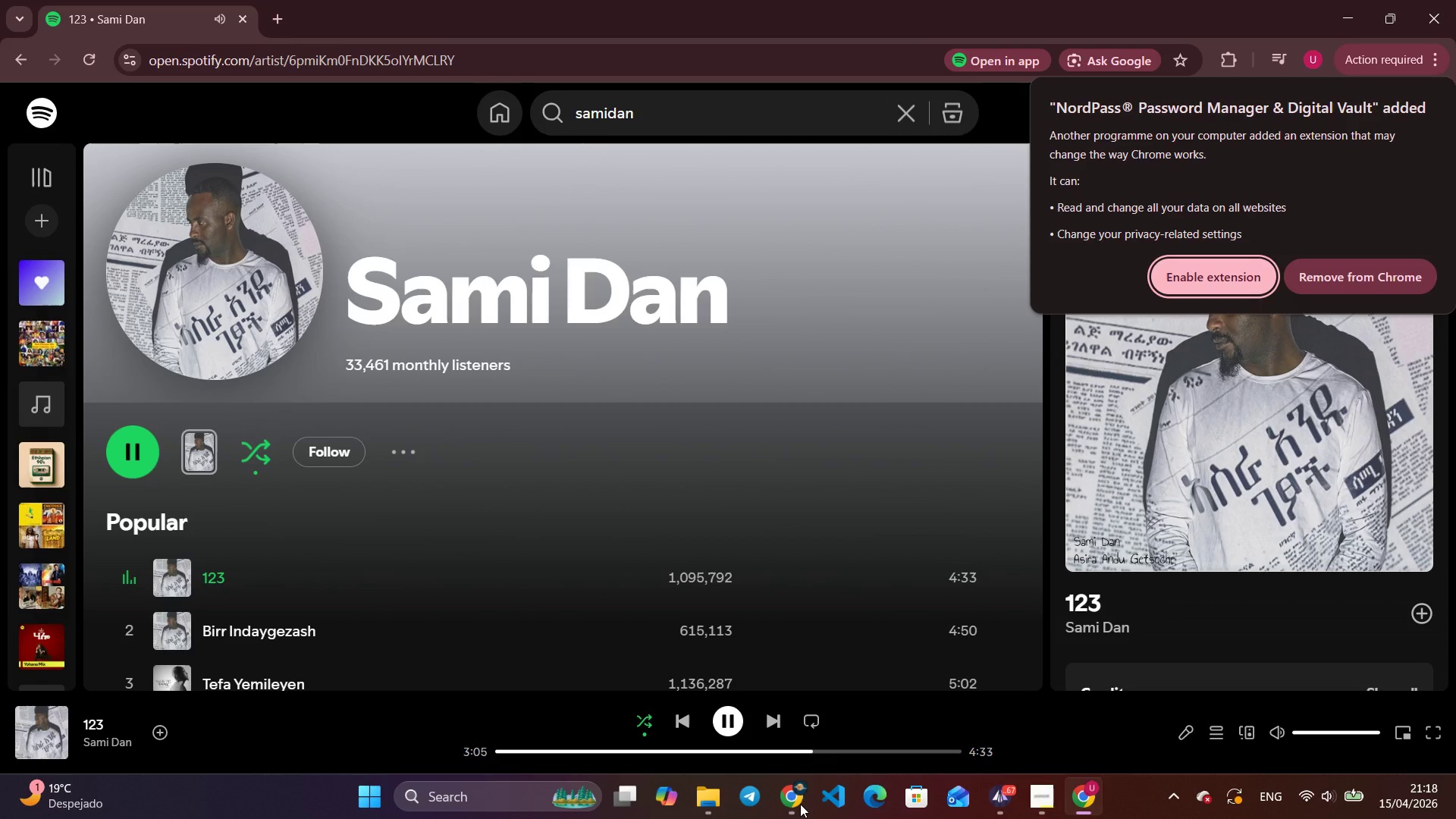 
wait(141.55)
 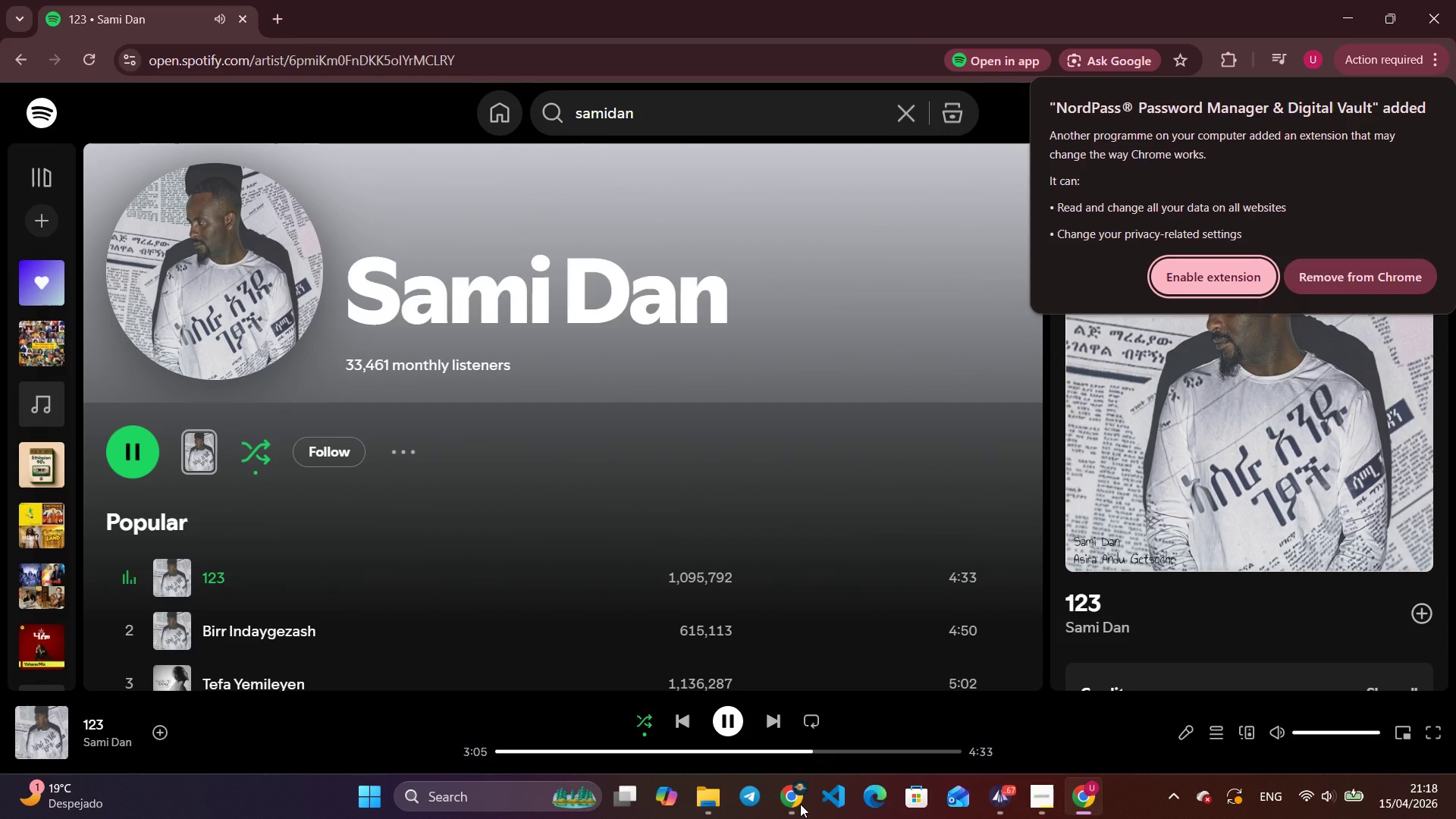 
left_click([1376, 281])
 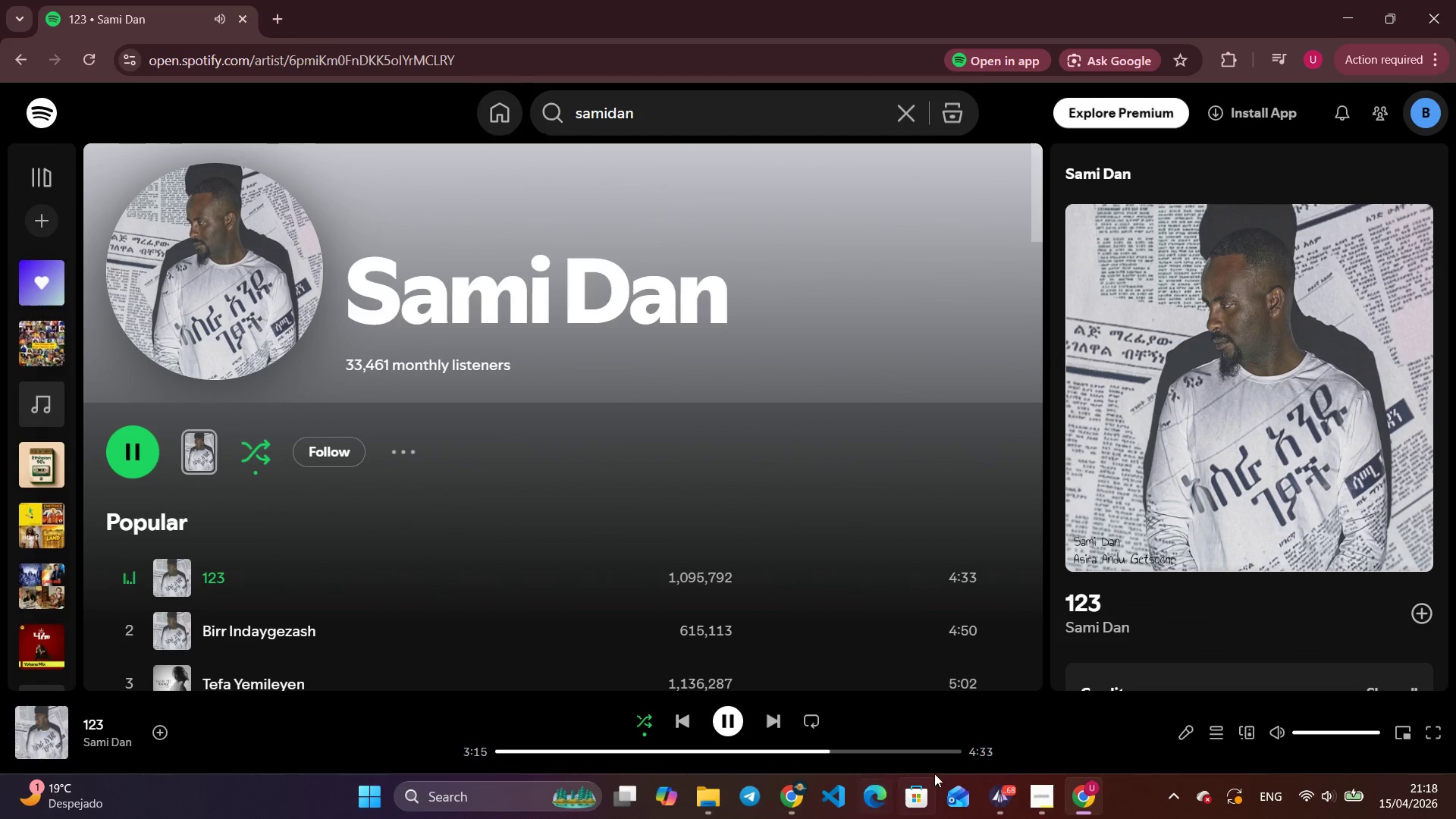 
wait(6.16)
 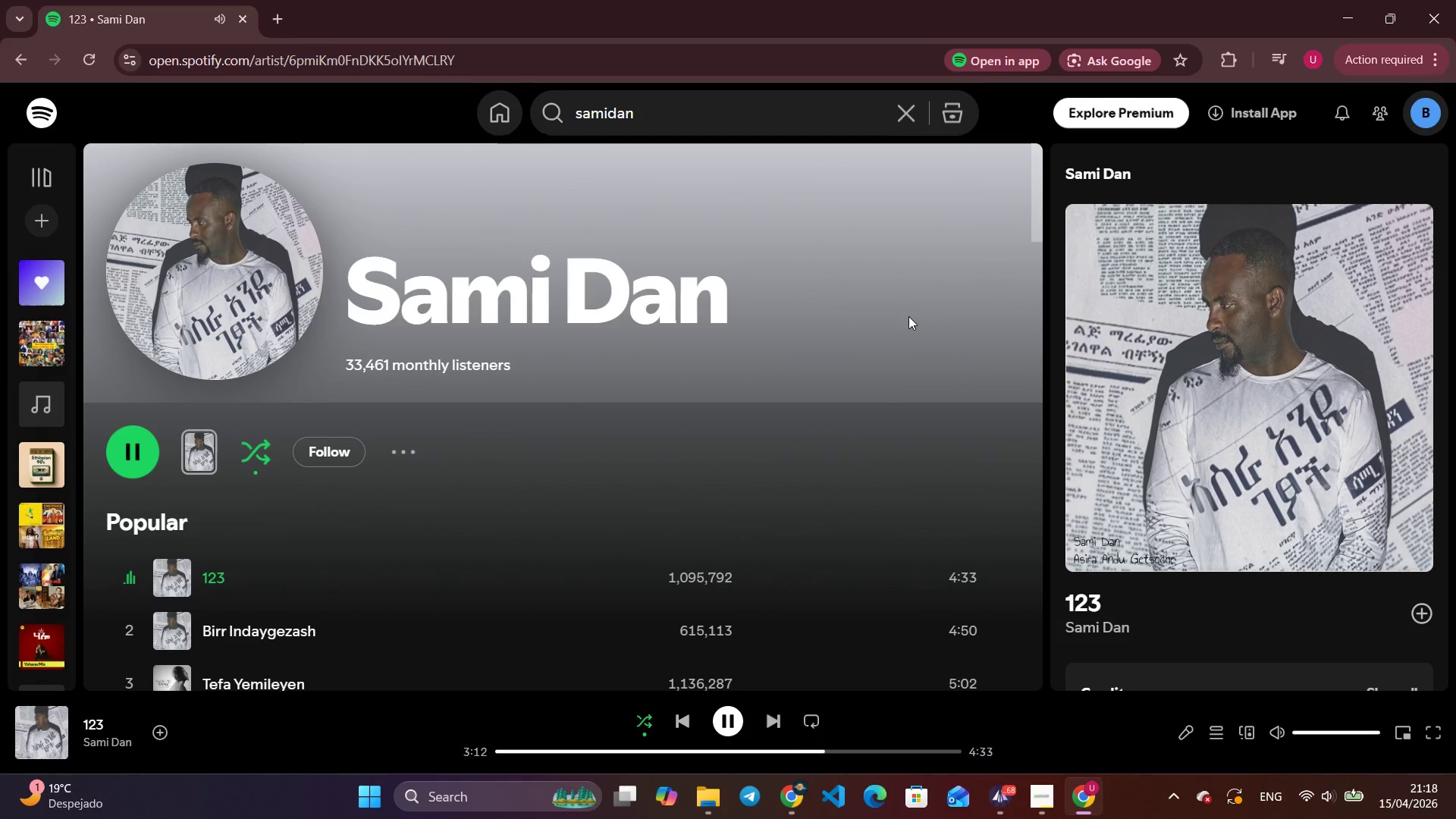 
left_click([986, 798])
 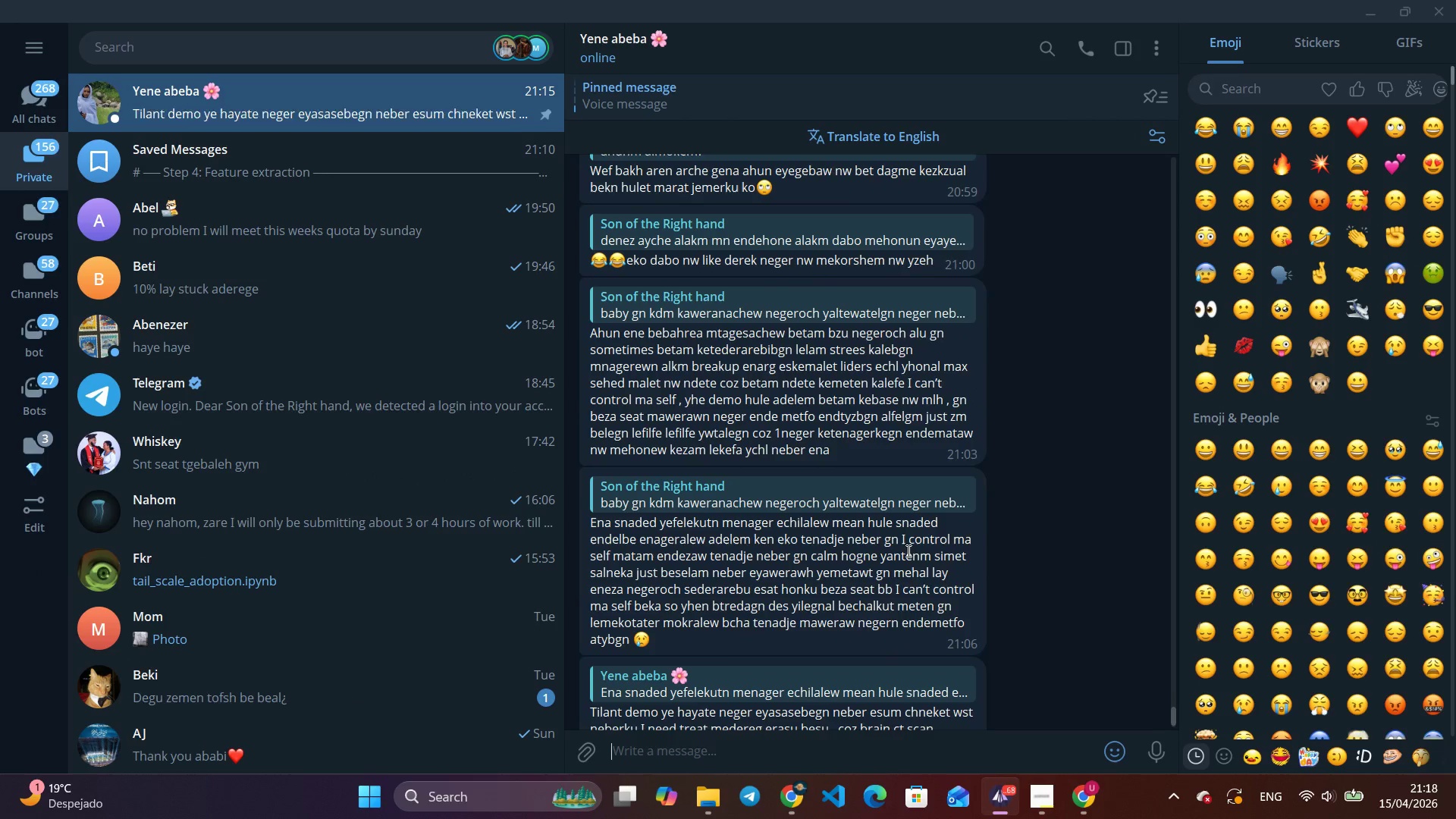 
scroll: coordinate [1050, 595], scroll_direction: down, amount: 14.0
 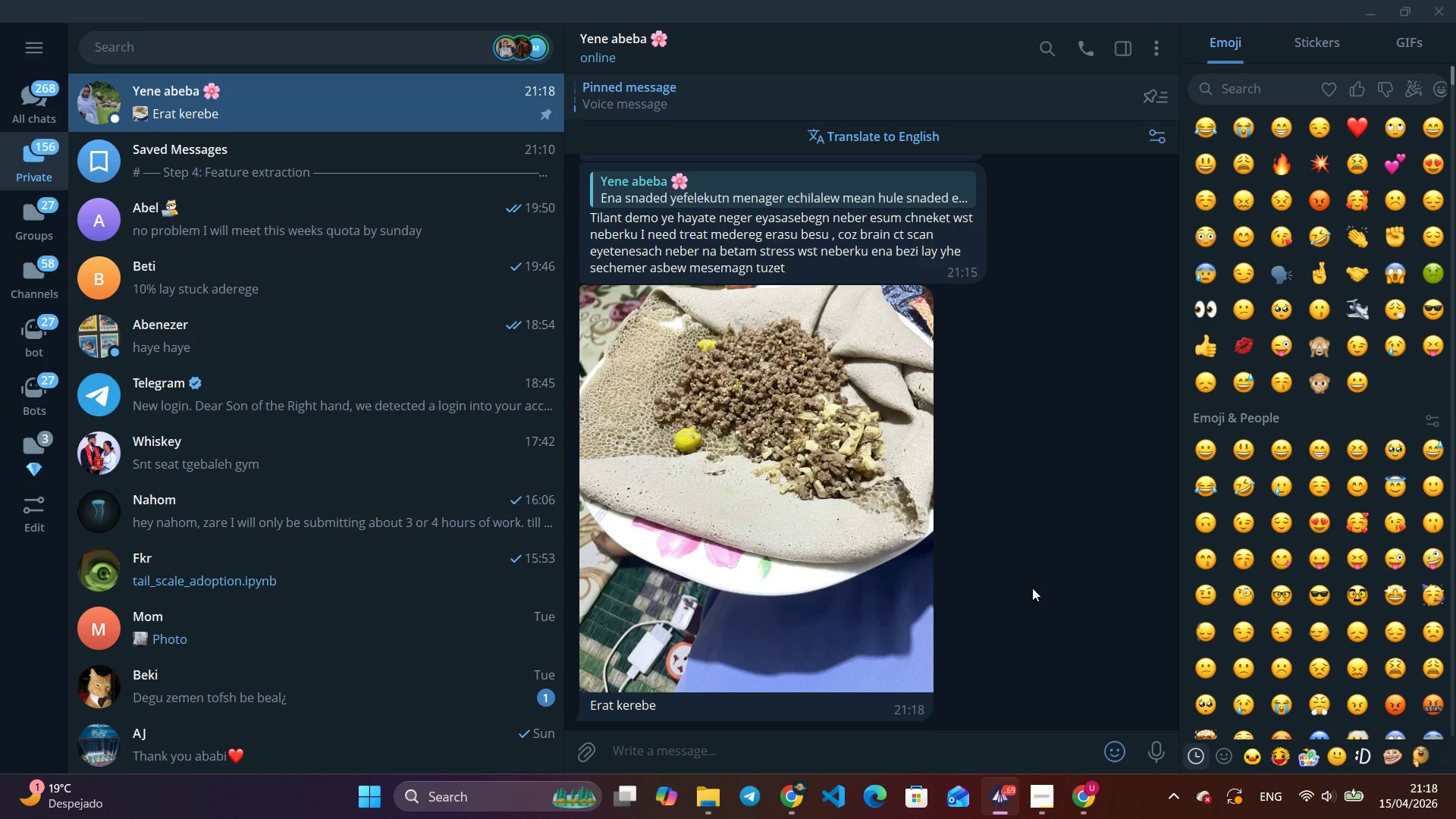 
wait(5.65)
 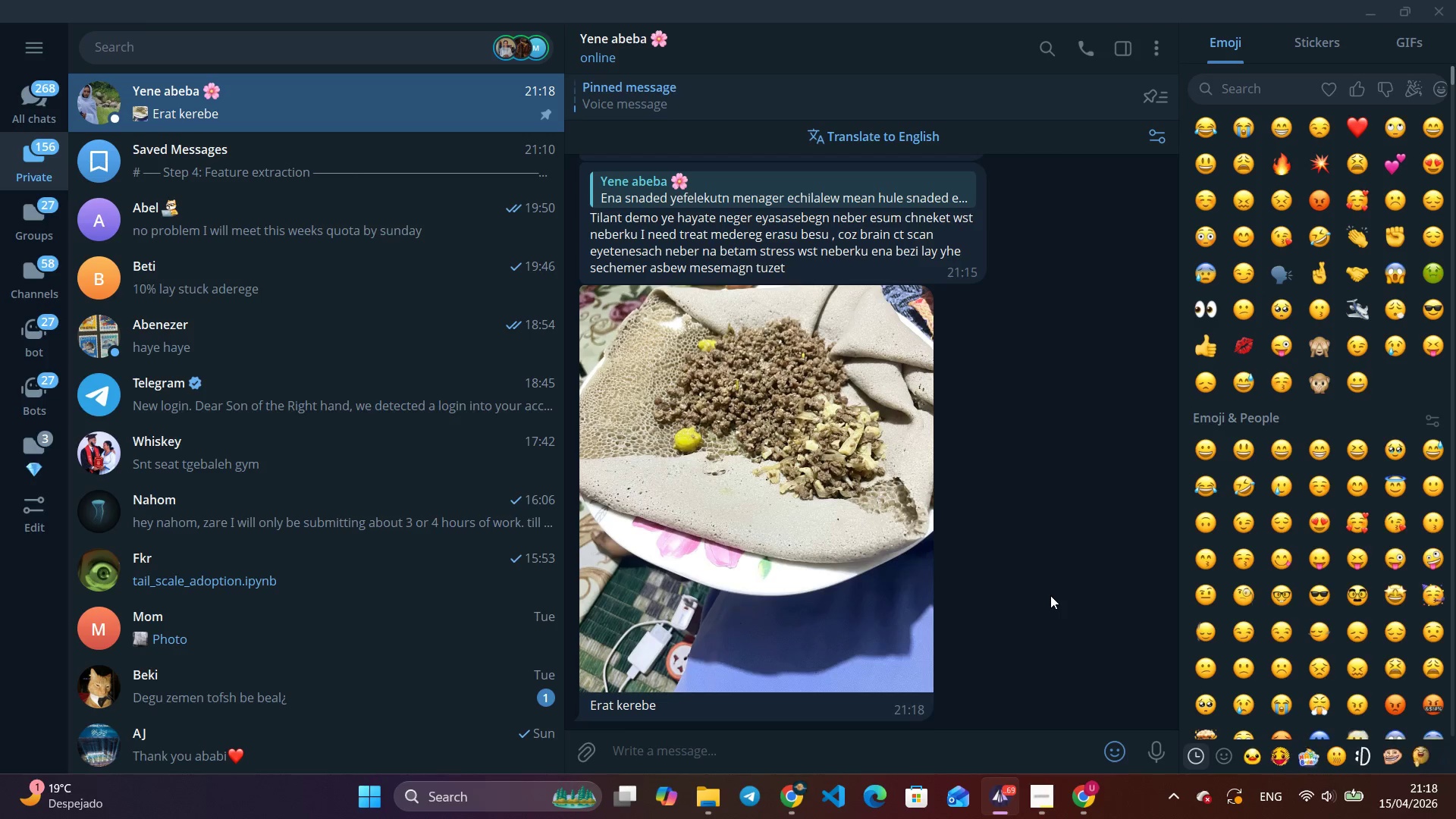 
left_click([27, 206])
 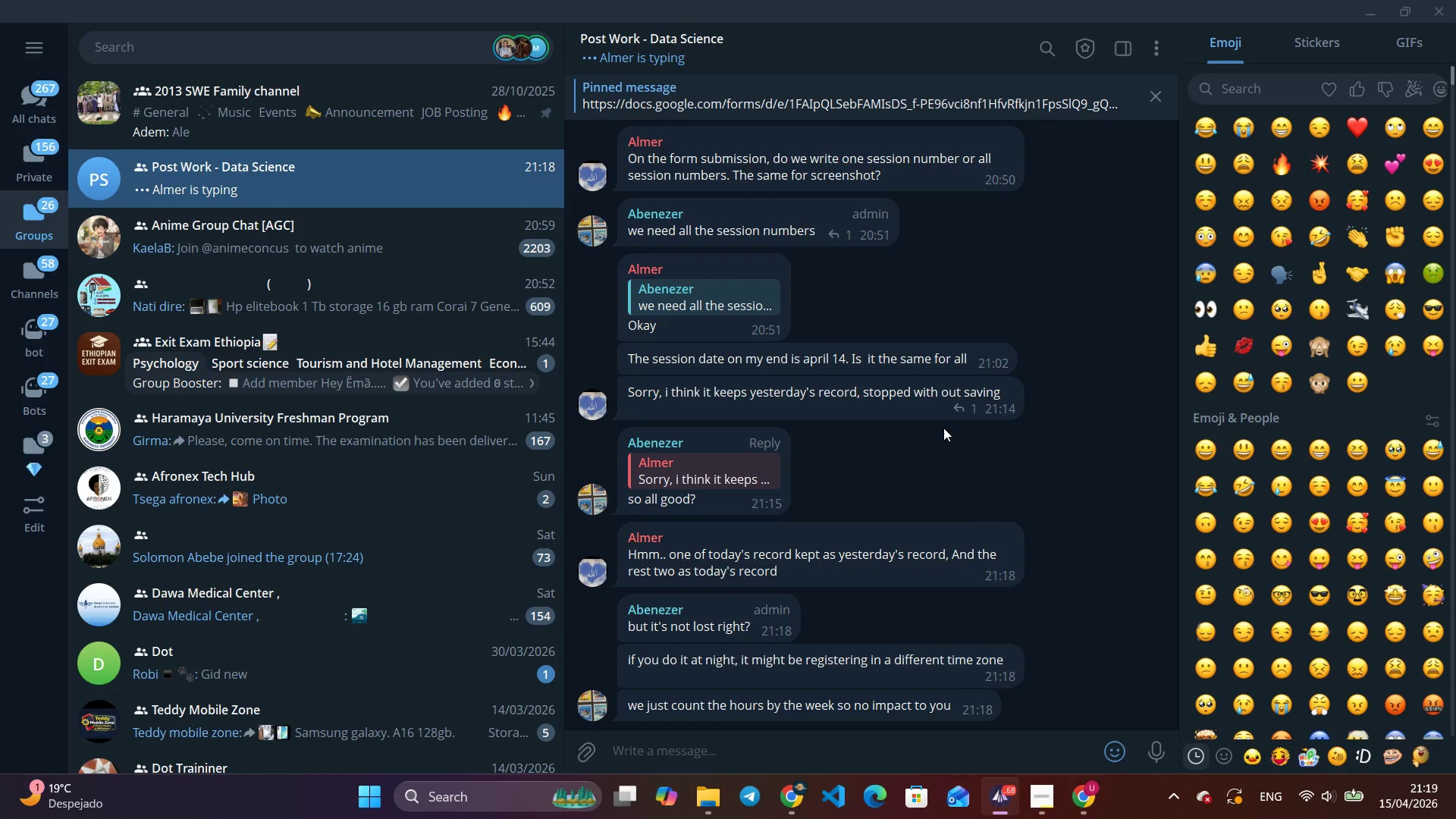 
wait(49.11)
 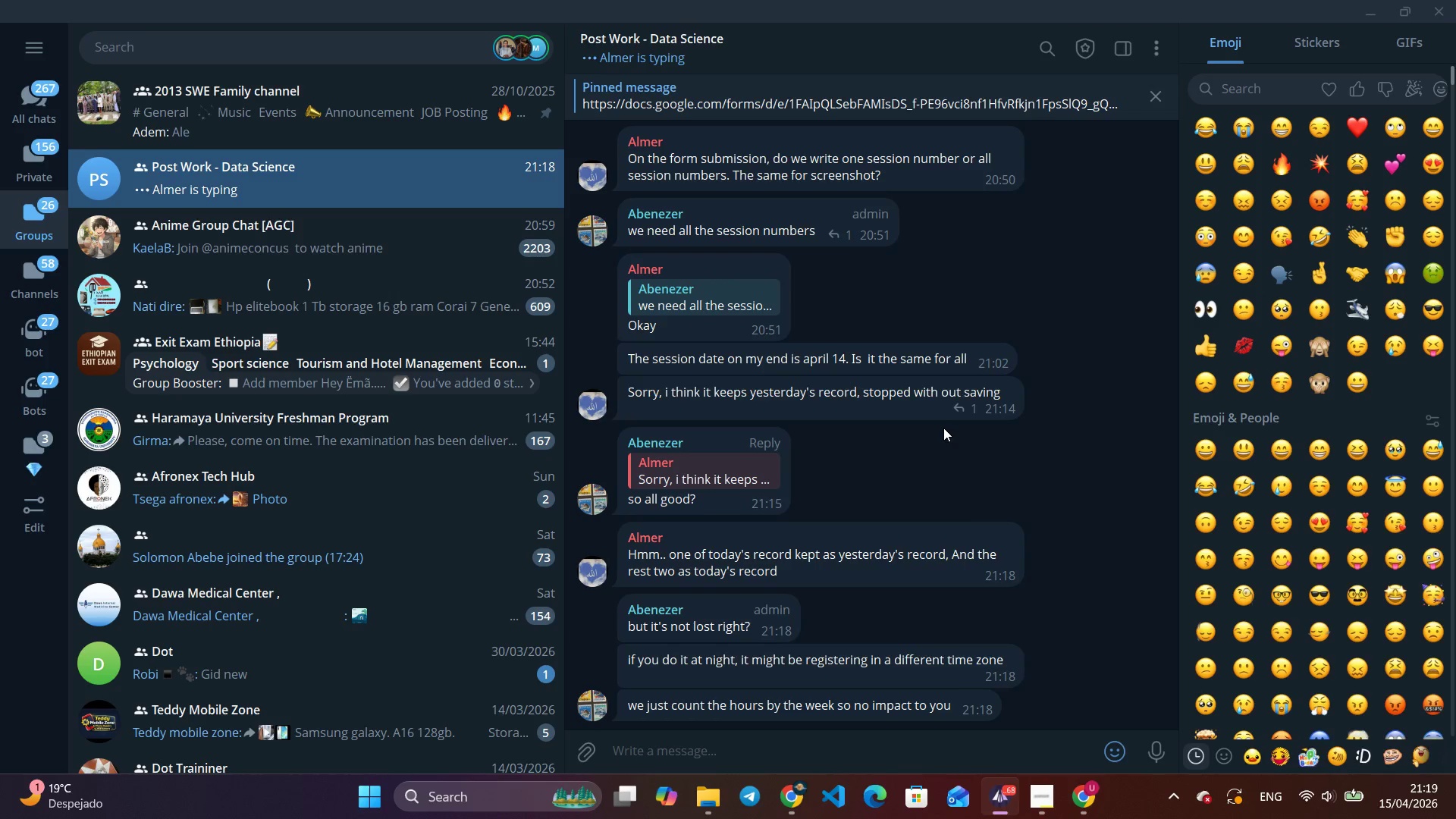 
left_click([1373, 8])
 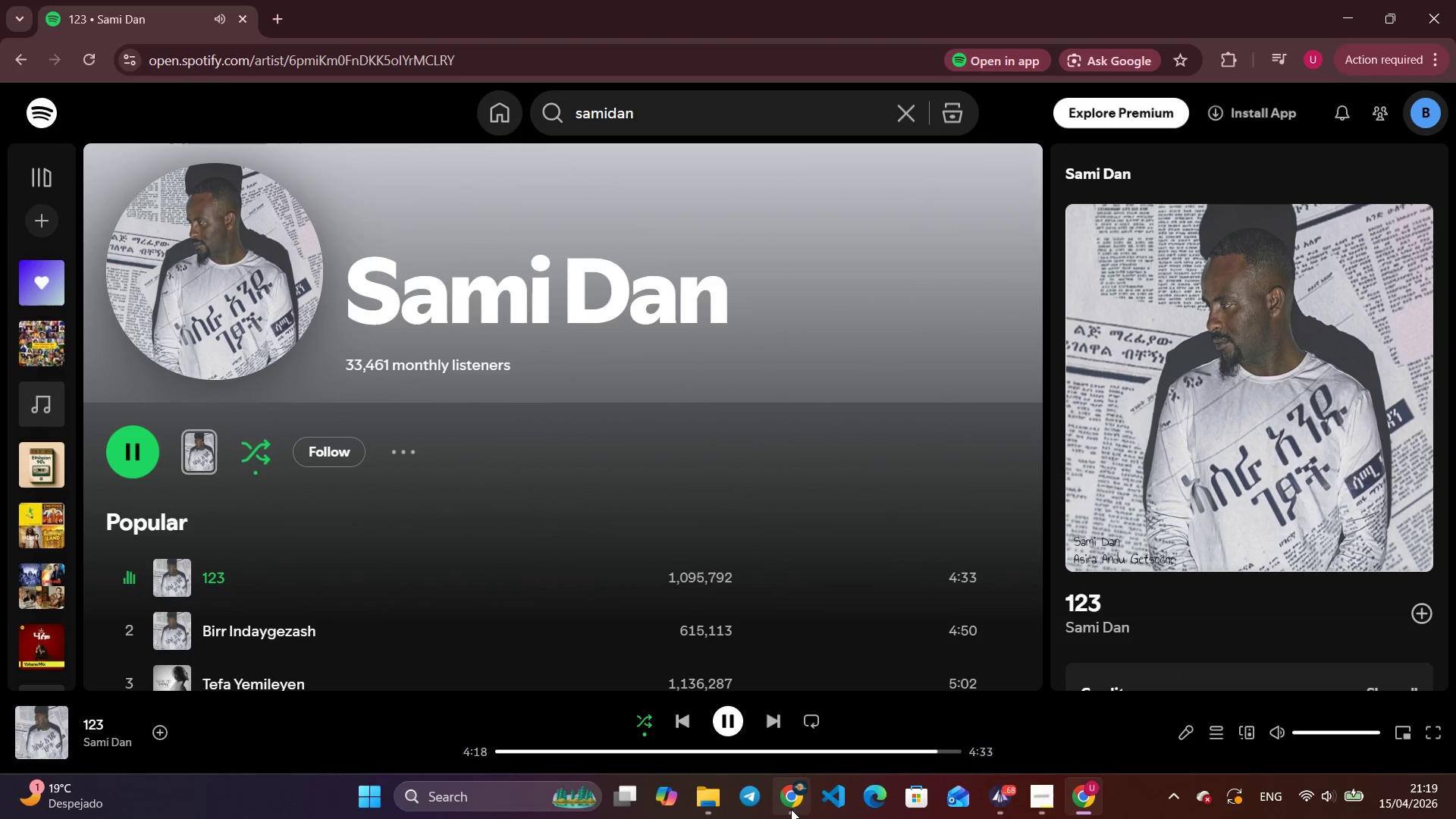 
left_click([791, 809])
 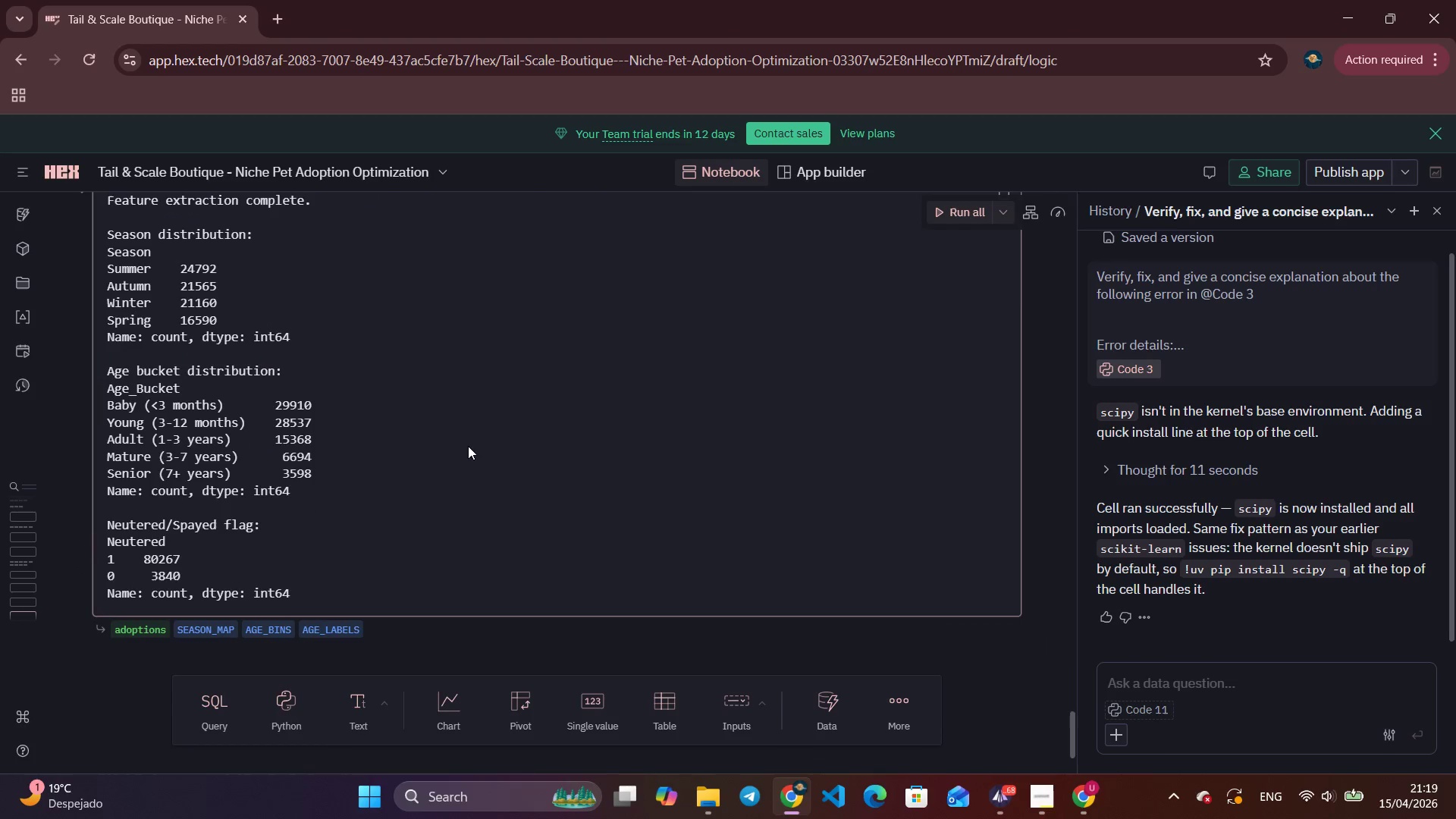 
scroll: coordinate [469, 446], scroll_direction: down, amount: 6.0
 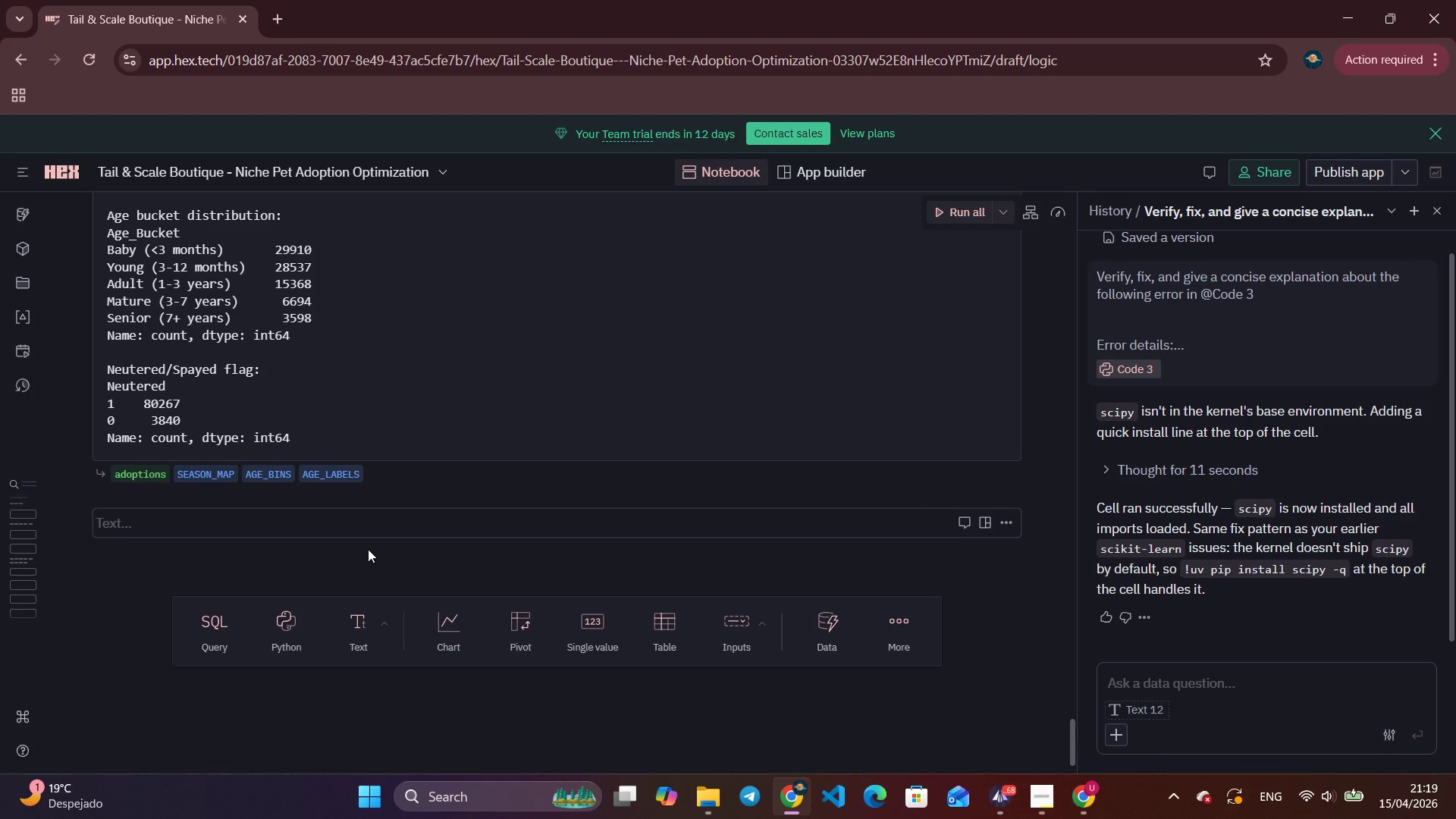 
wait(17.18)
 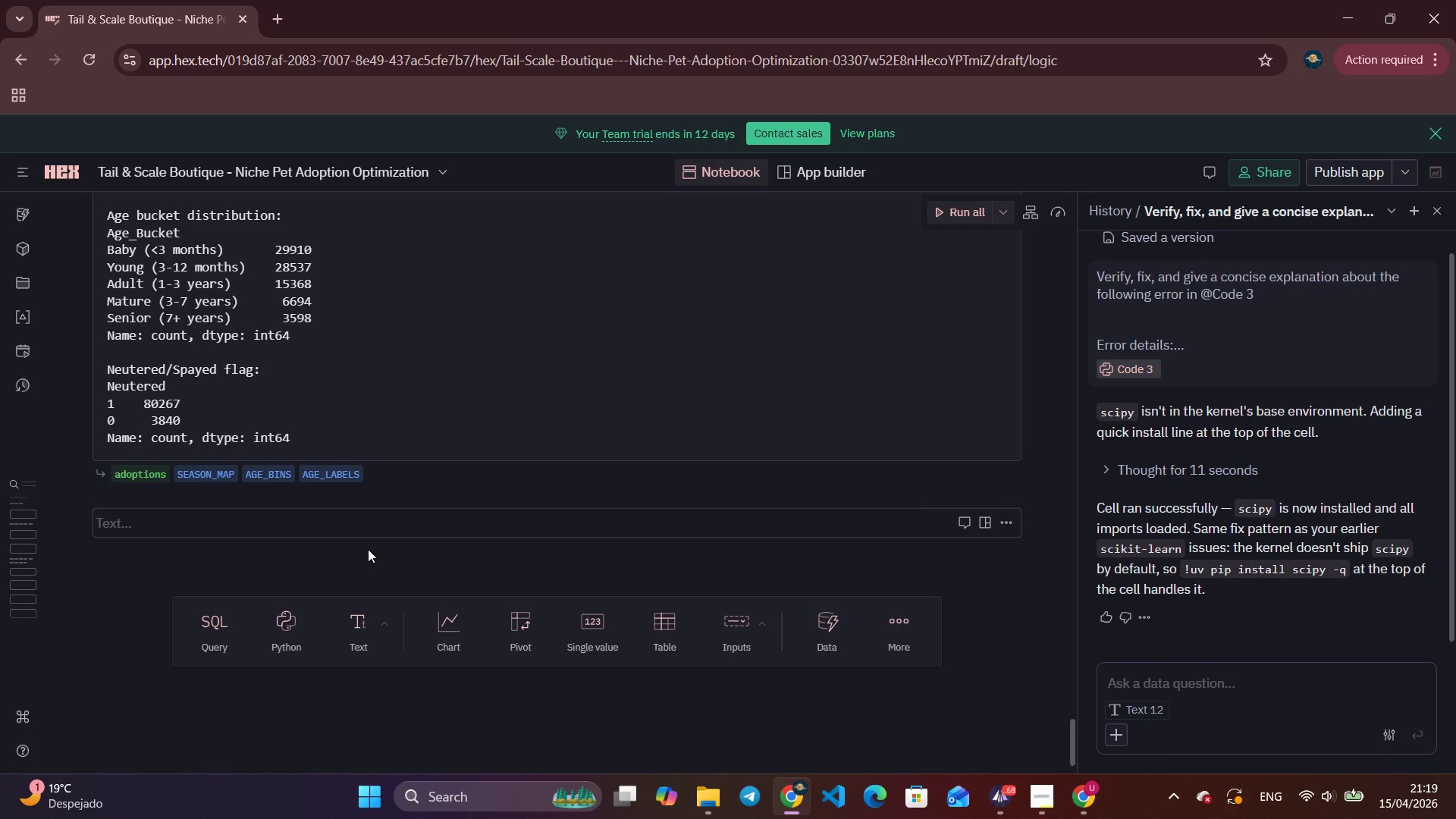 
type(4.)
key(Backspace)
key(Backspace)
type(### $)
key(Backspace)
type(4. EDA - Descriptive Overview)
 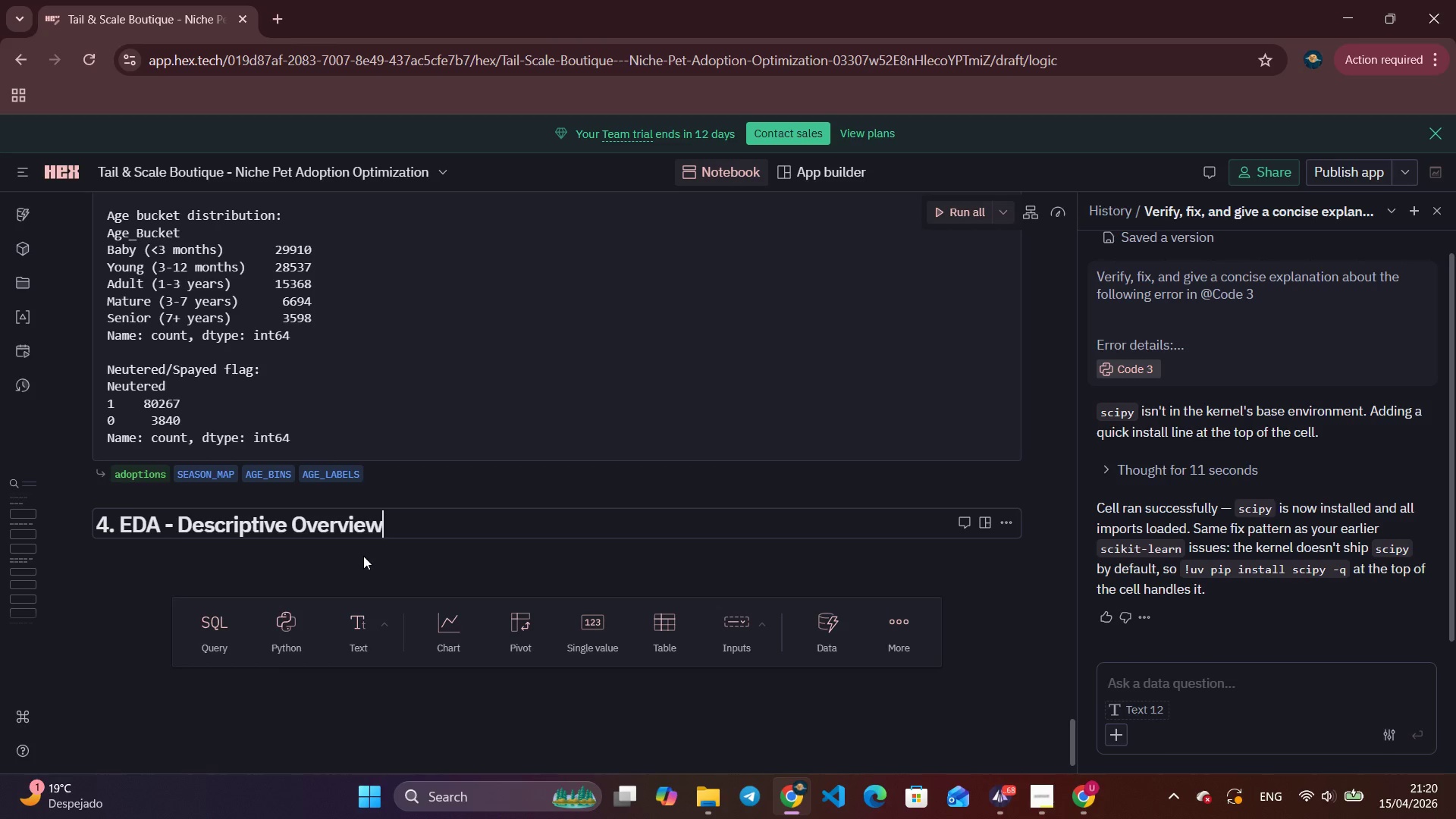 
left_click([283, 620])
 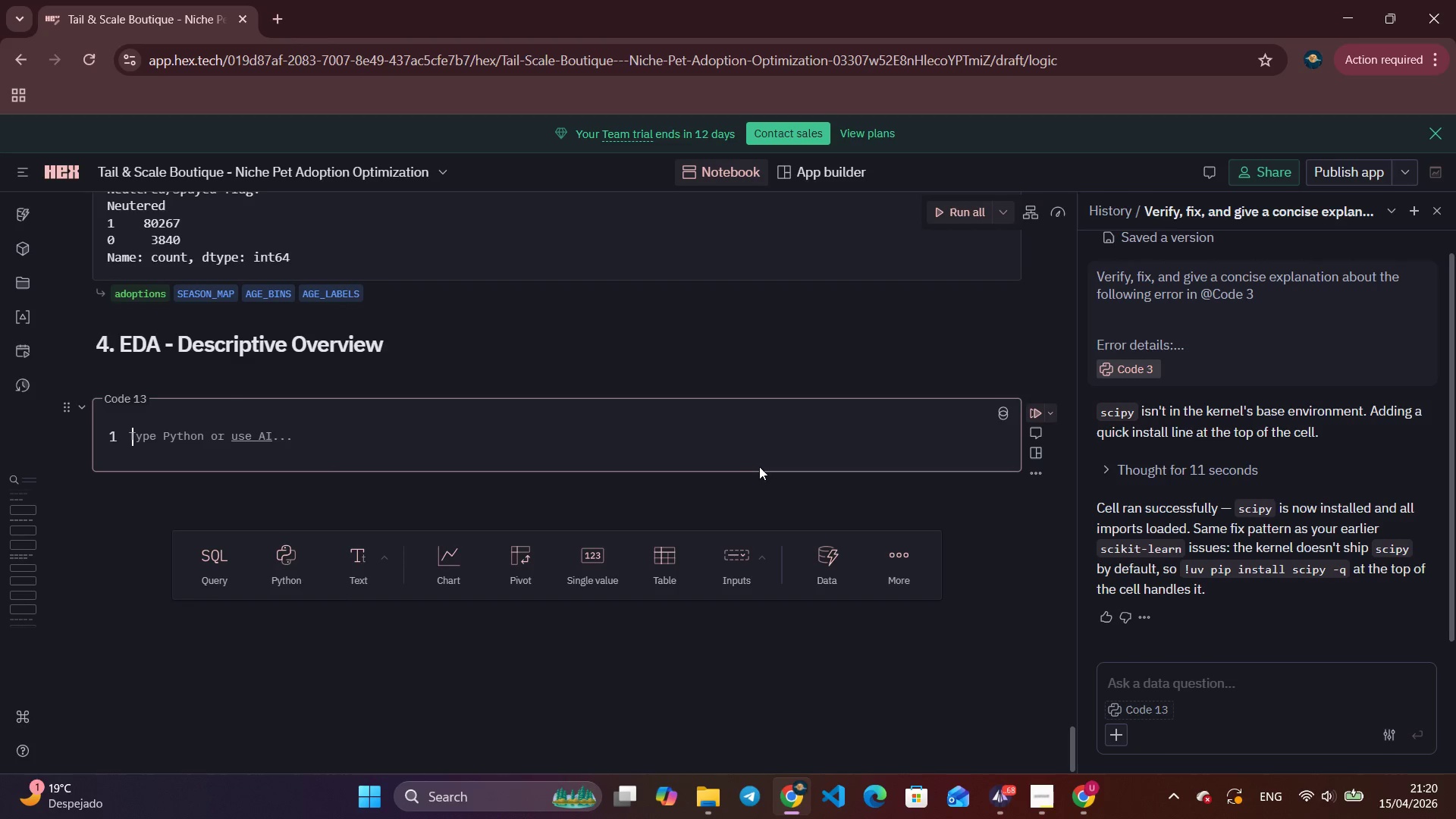 
scroll: coordinate [759, 466], scroll_direction: down, amount: 4.0
 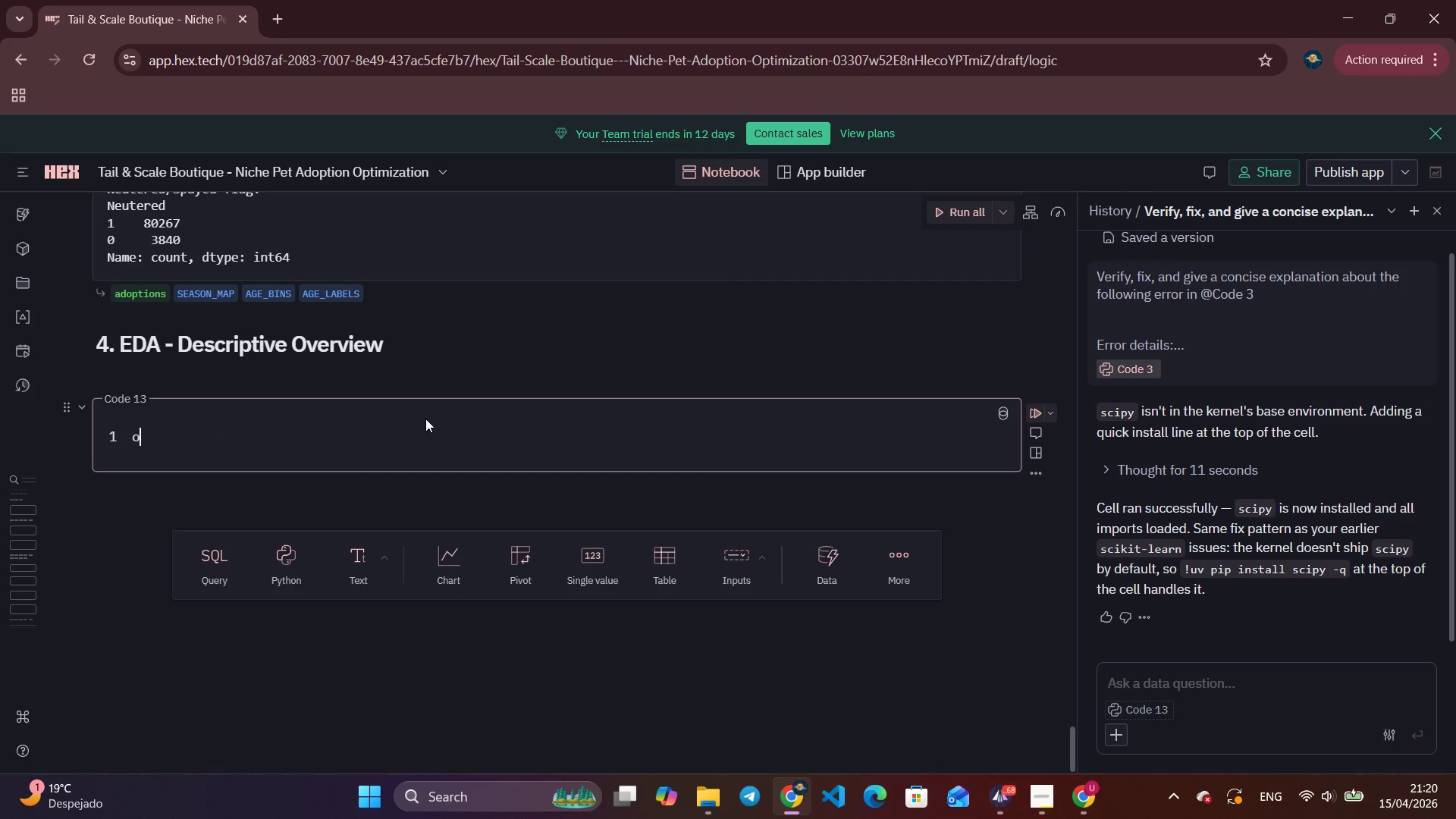 
type(overall )
key(Backspace)
type(_median = ad)
key(Tab)
key(Tab)
type(overall_men)
key(Backspace)
type(an = )
key(Tab)
 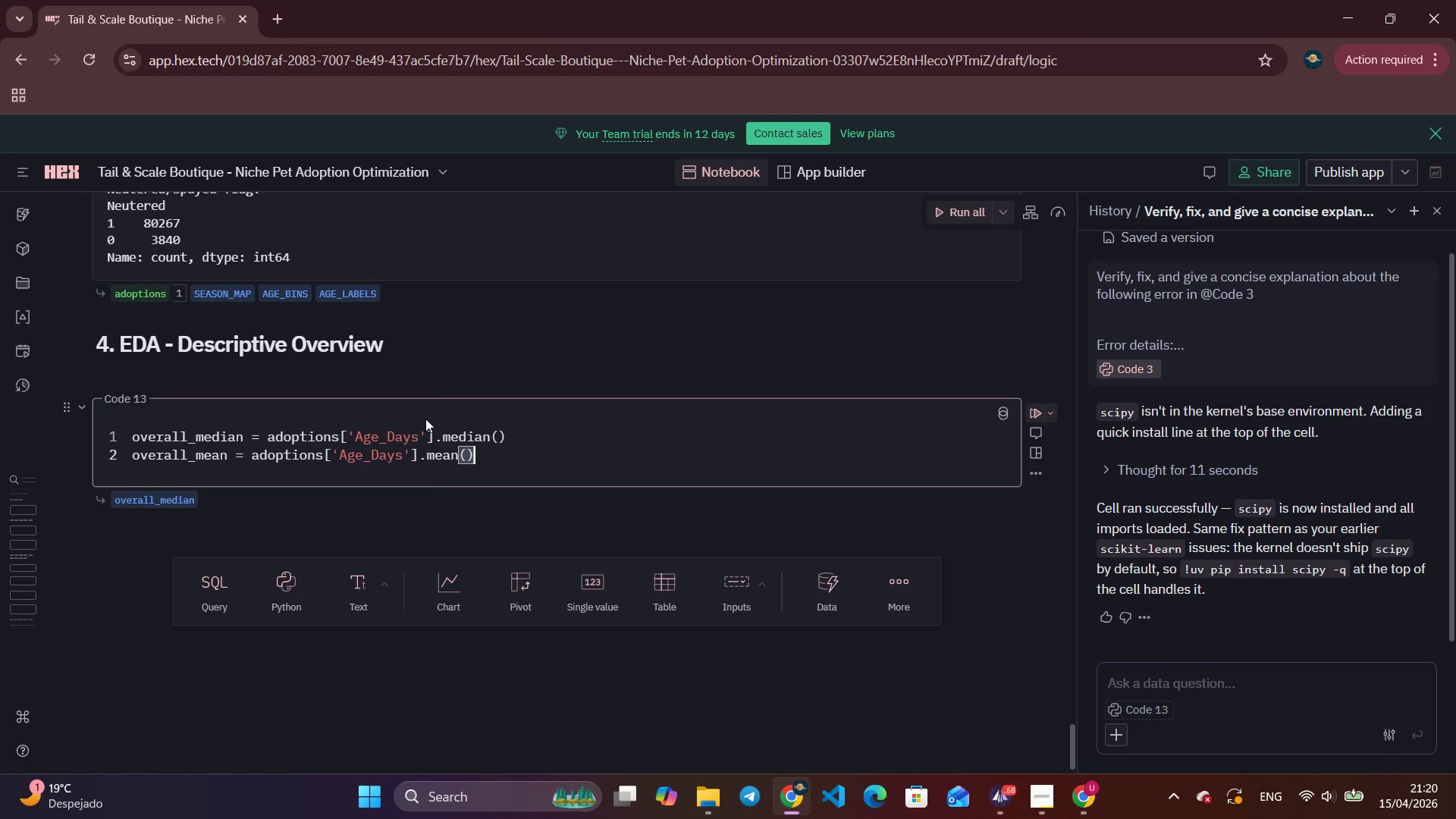 
key(Enter)
 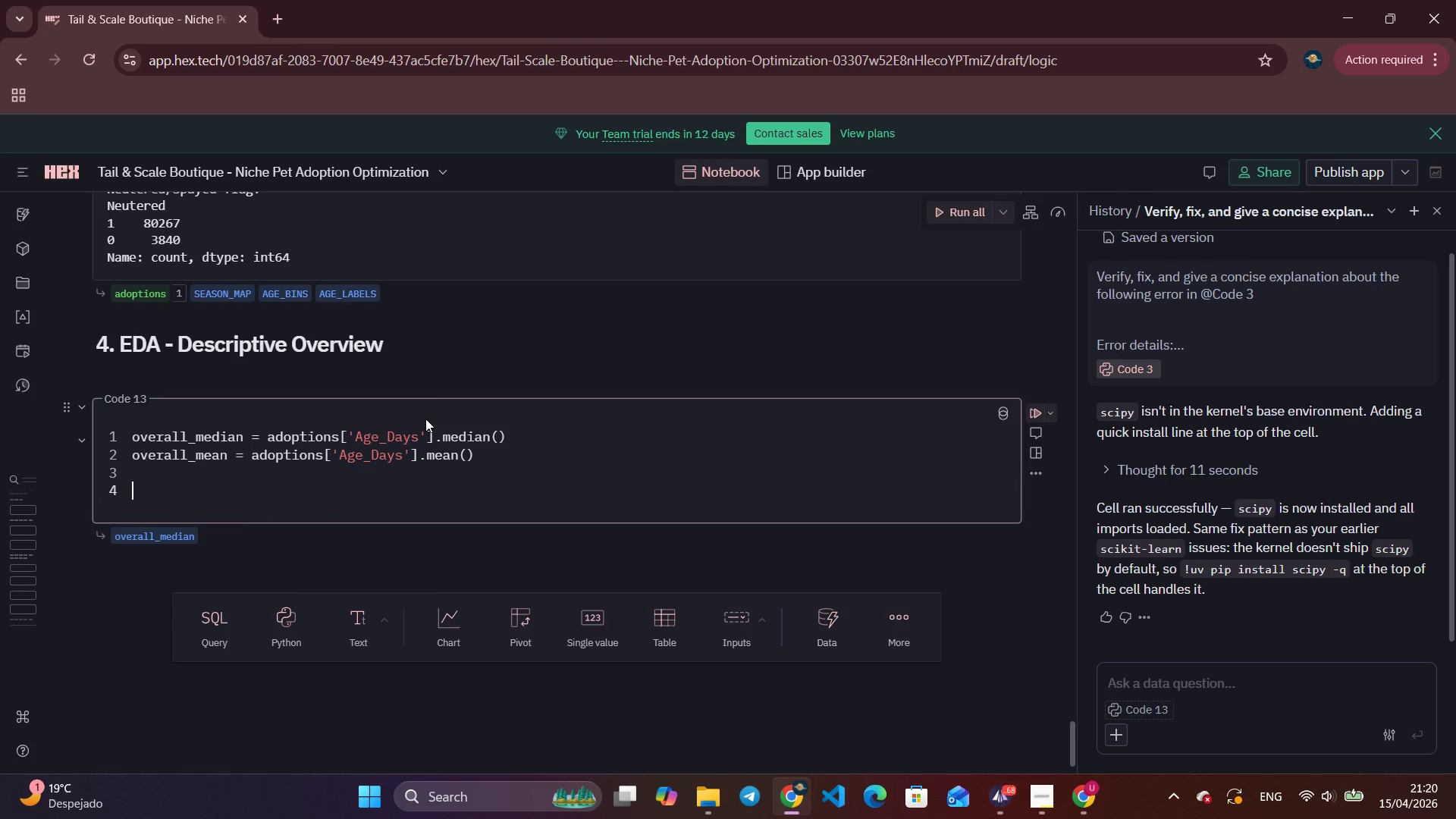 
key(Enter)
 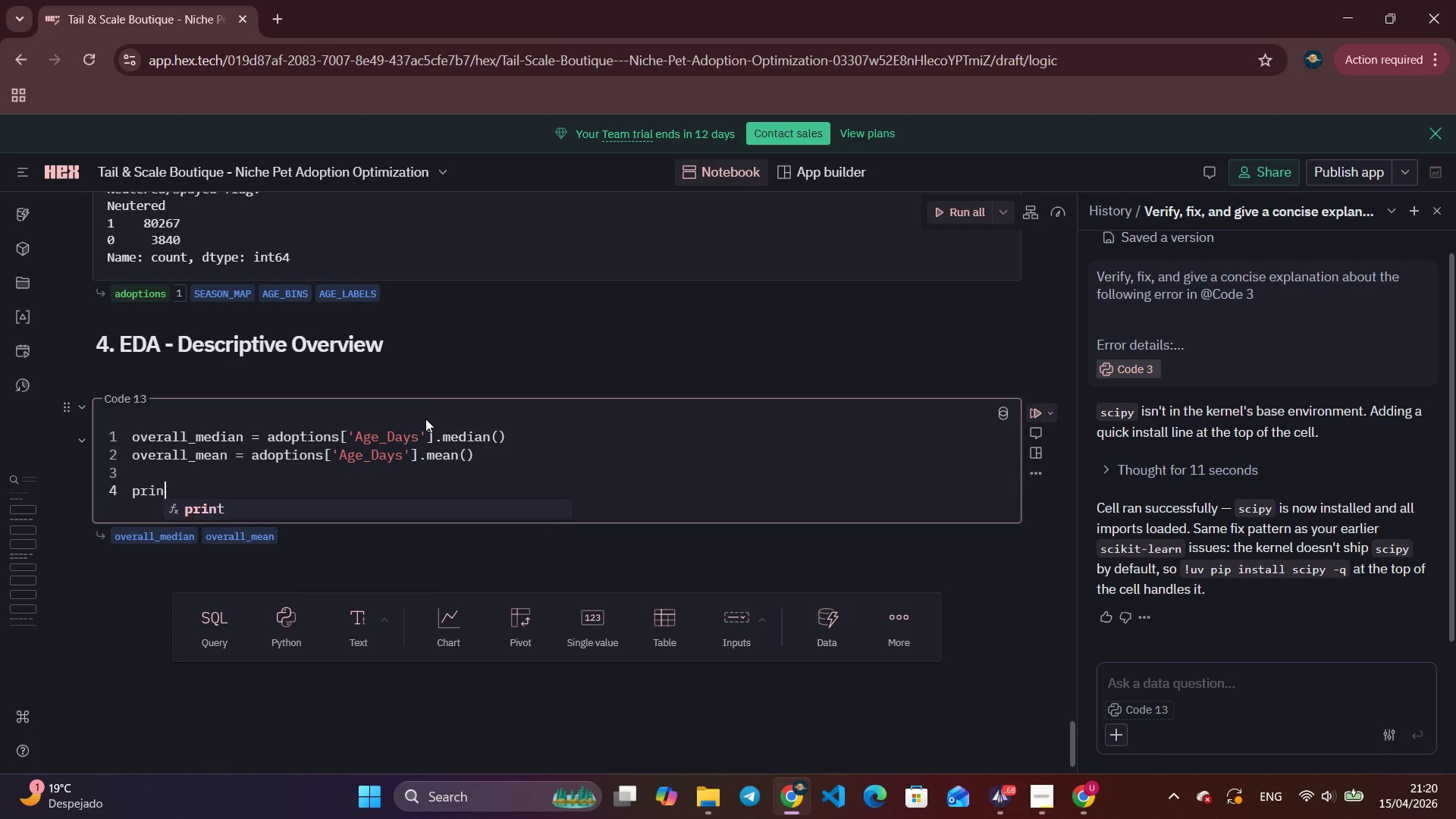 
type(print('=== Ado)
 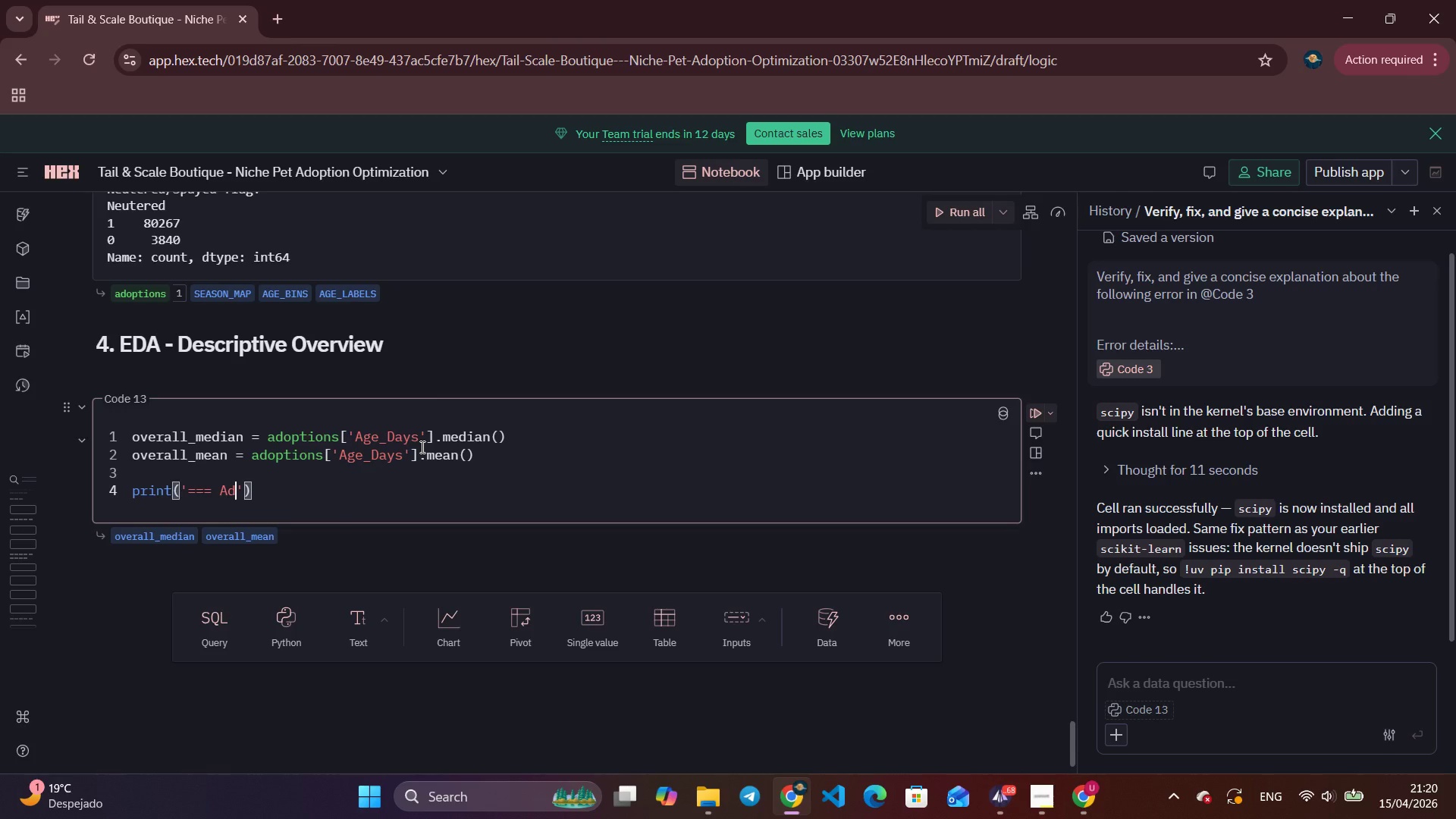 
 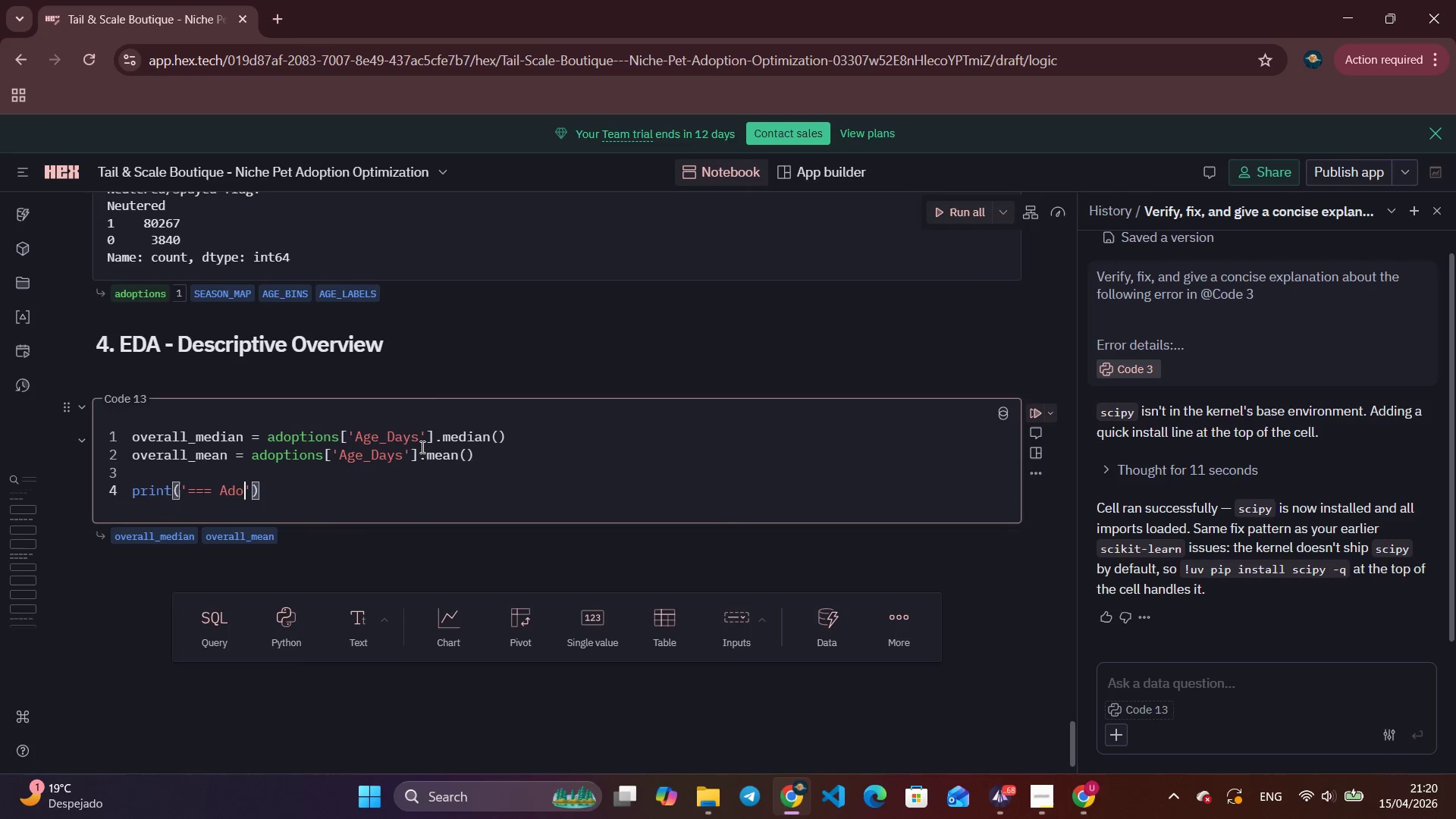 
type(p)
key(Backspace)
key(Backspace)
key(Backspace)
type(d)
key(Backspace)
type(DO)
 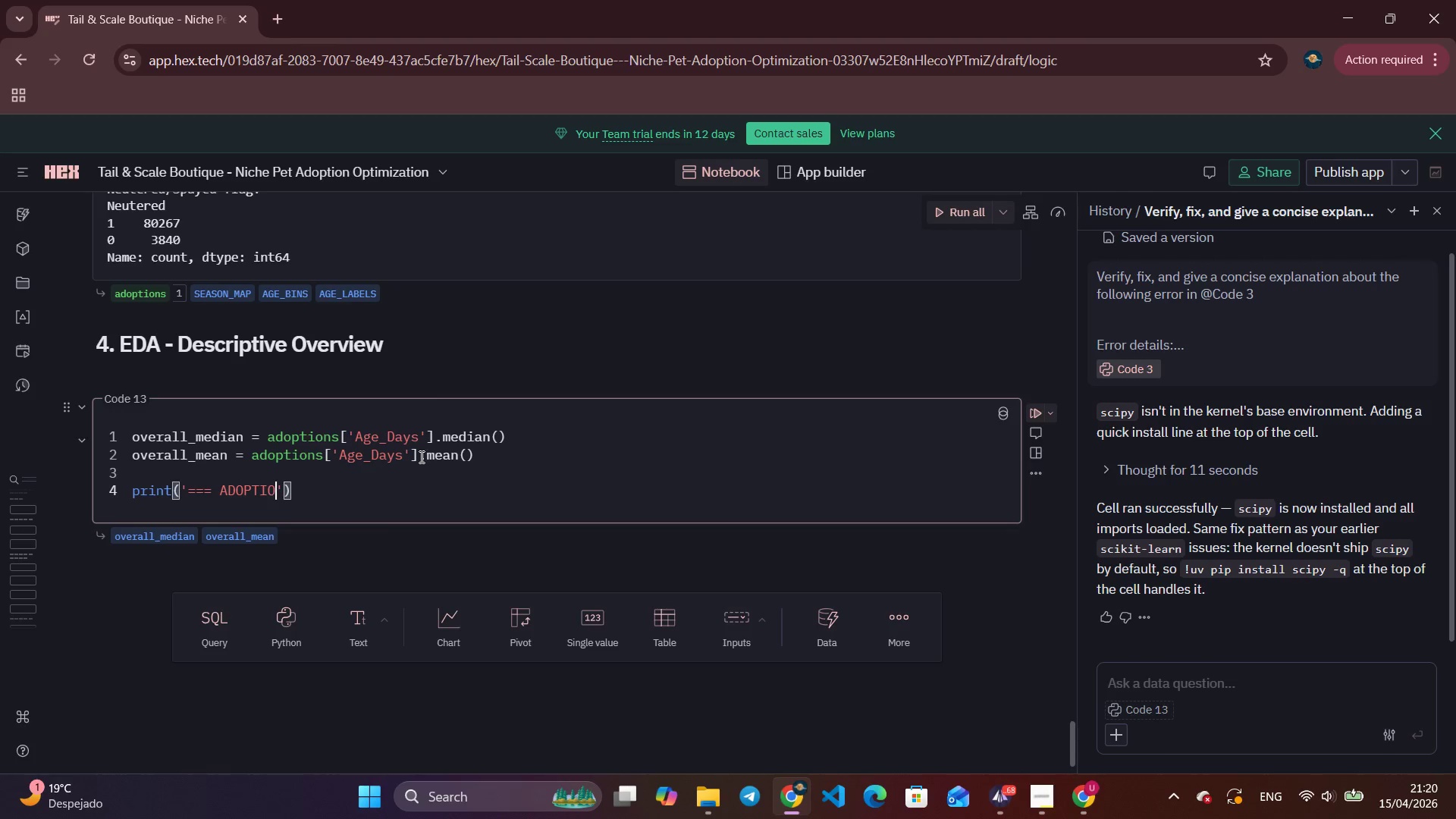 
type(PTIN OVERVIEW ===)
 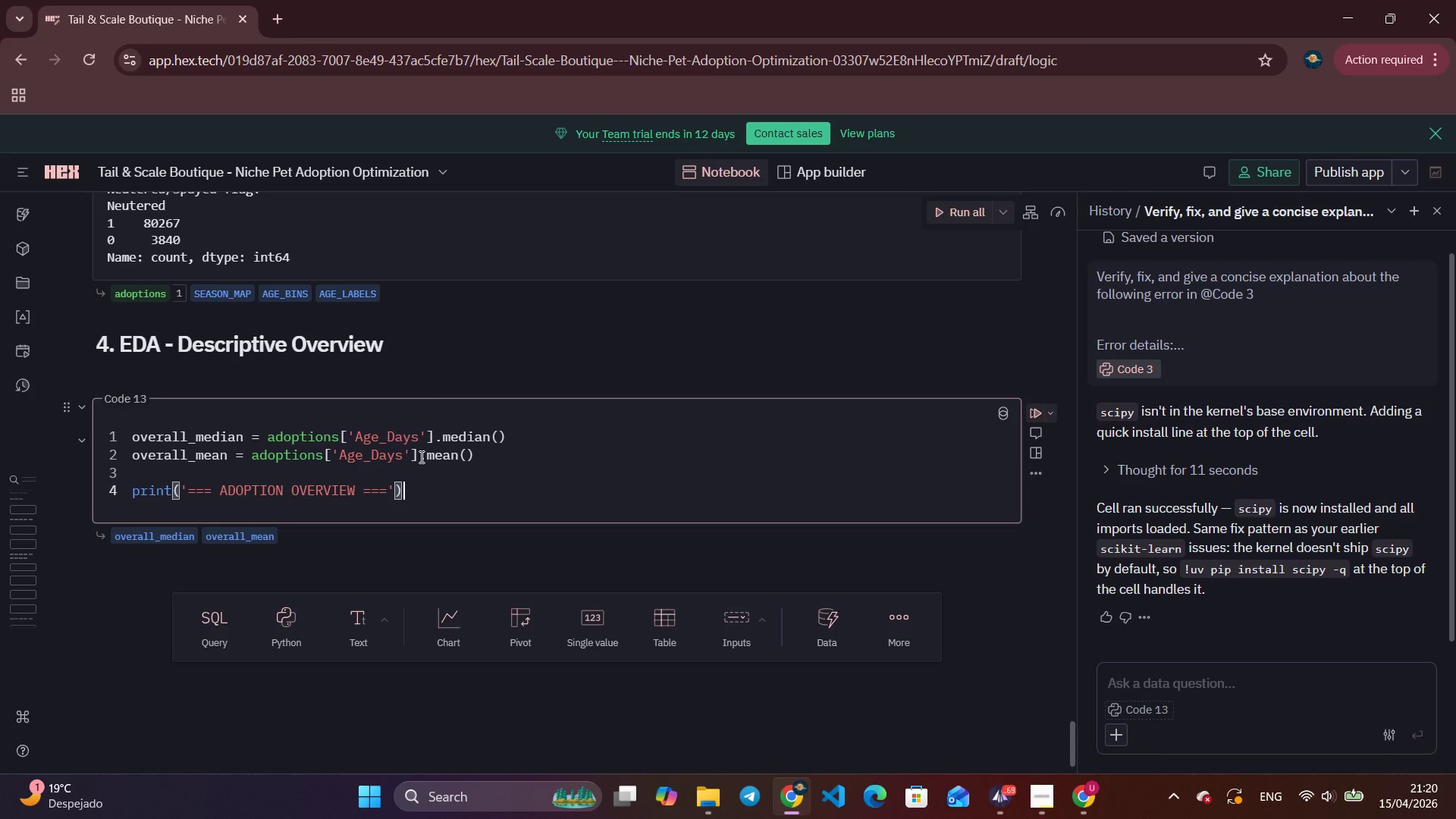 
key(ArrowRight)
 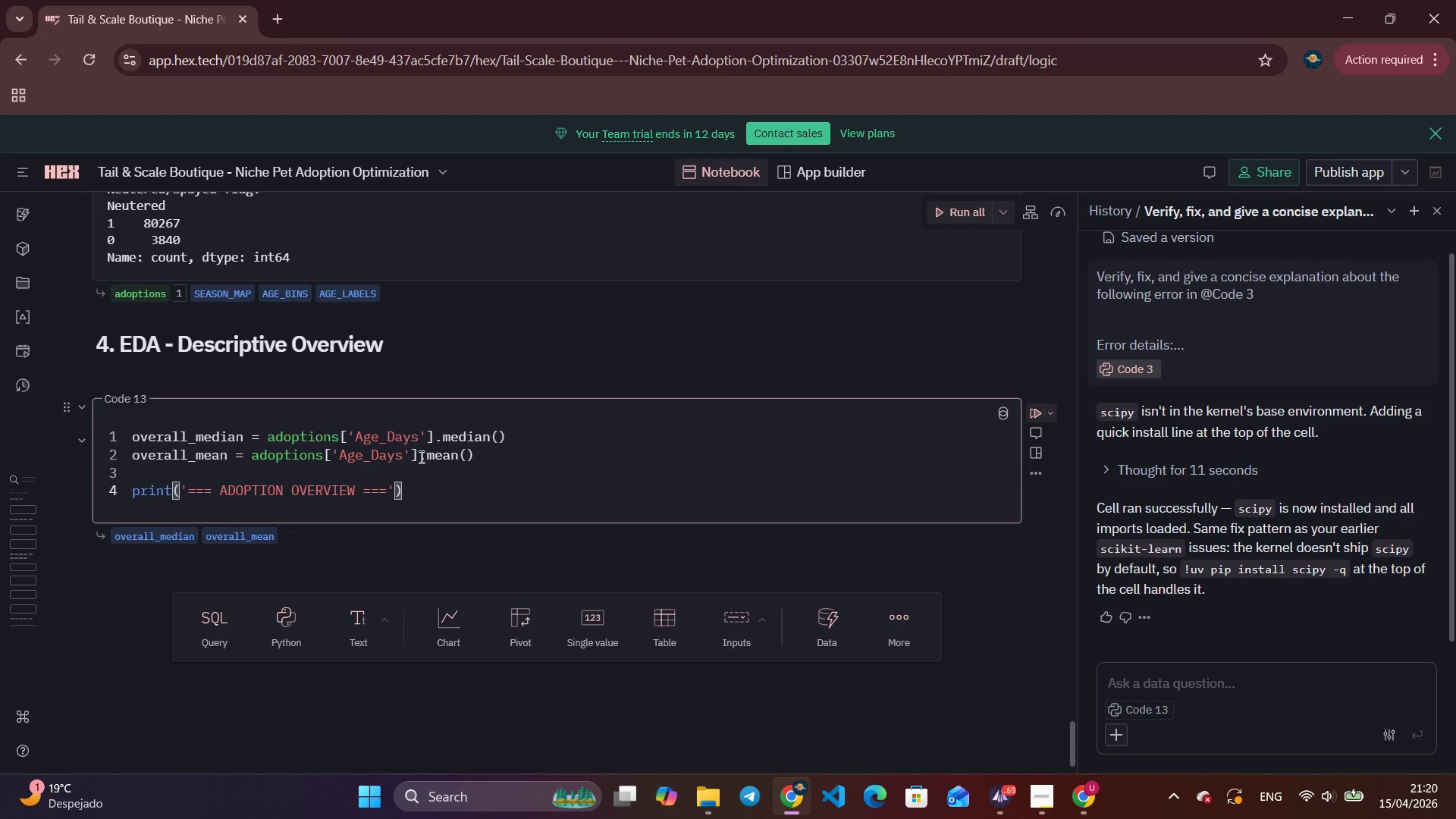 
key(ArrowRight)
 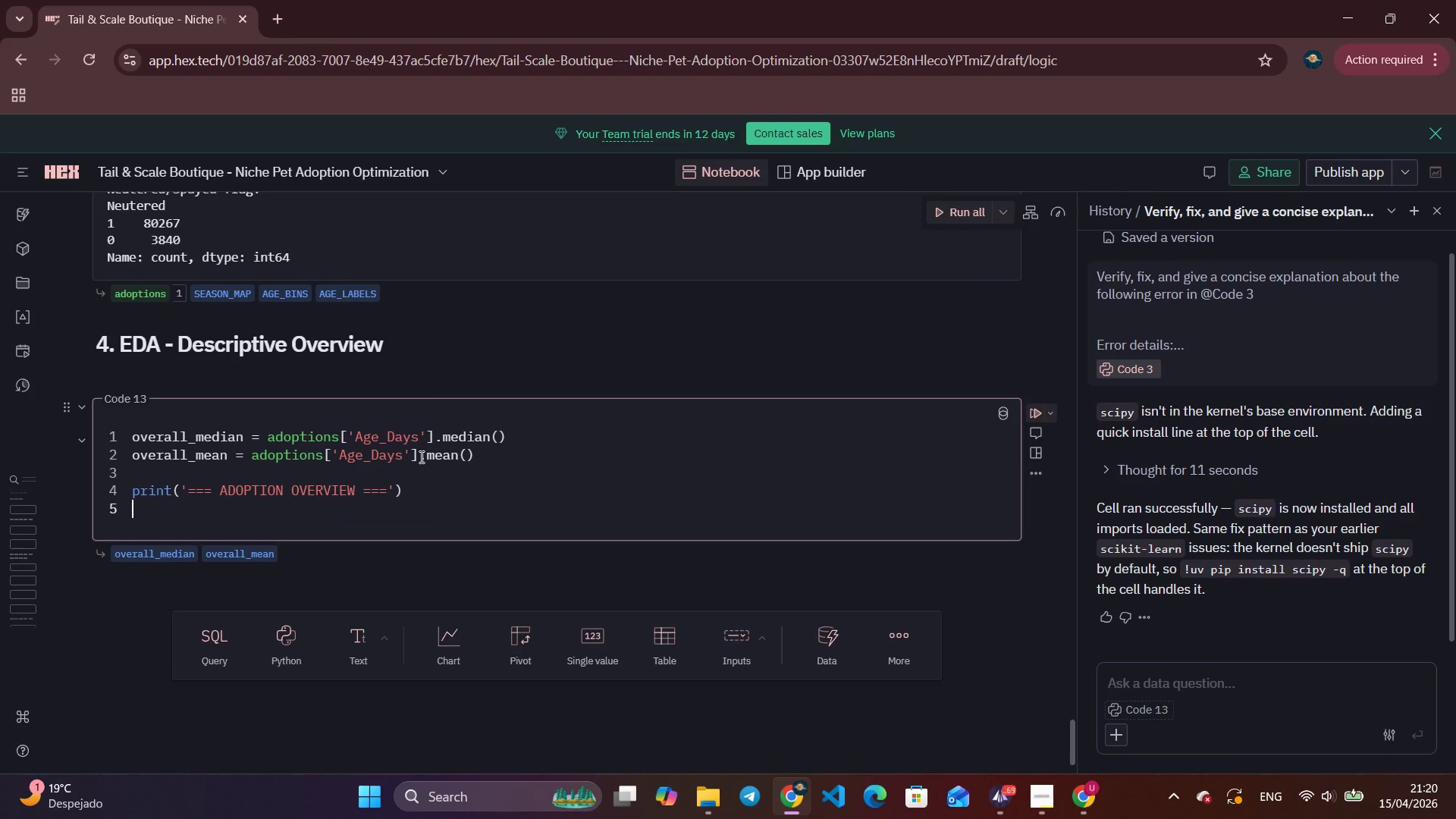 
key(Enter)
 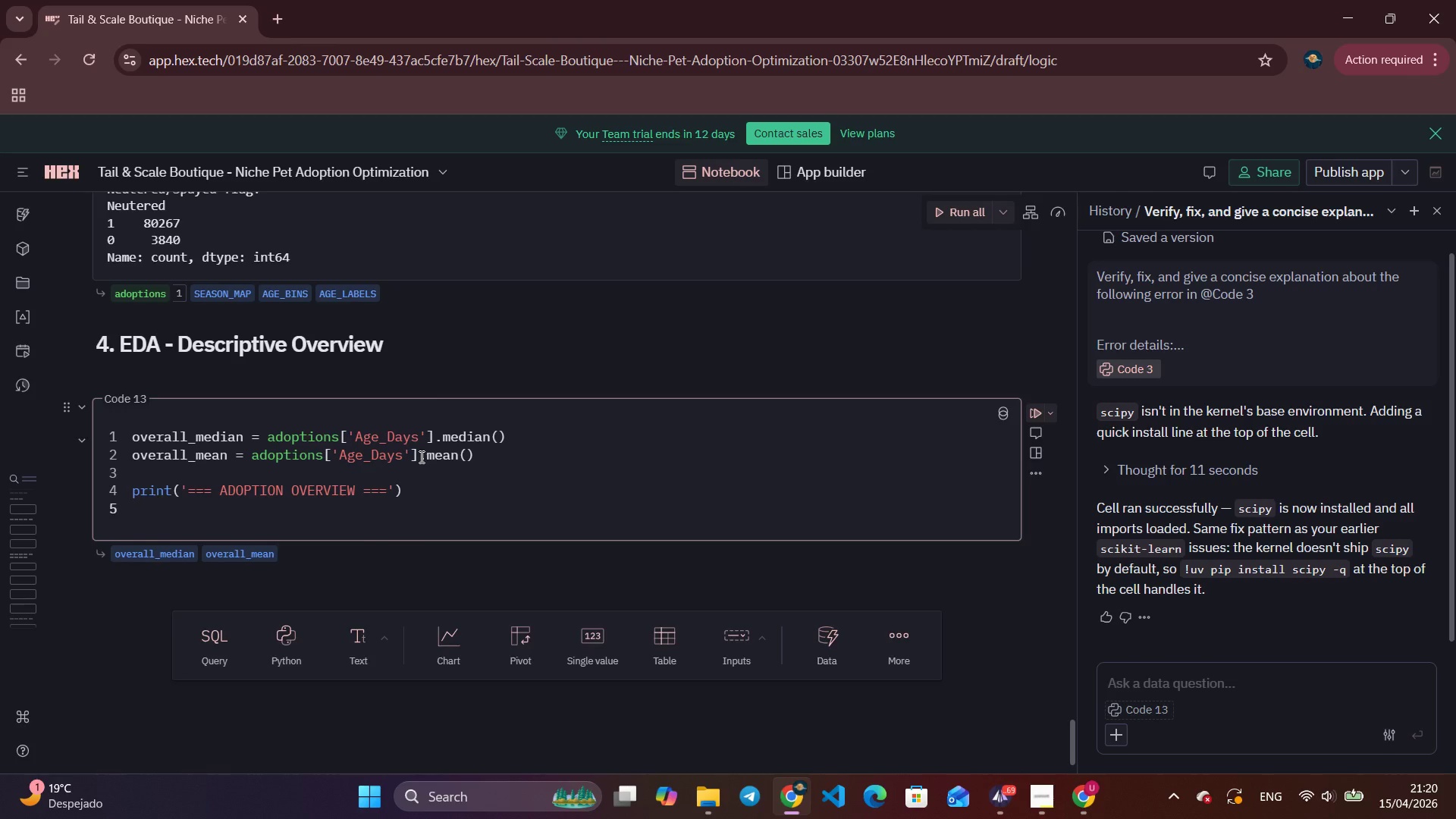 
key(CapsLock)
 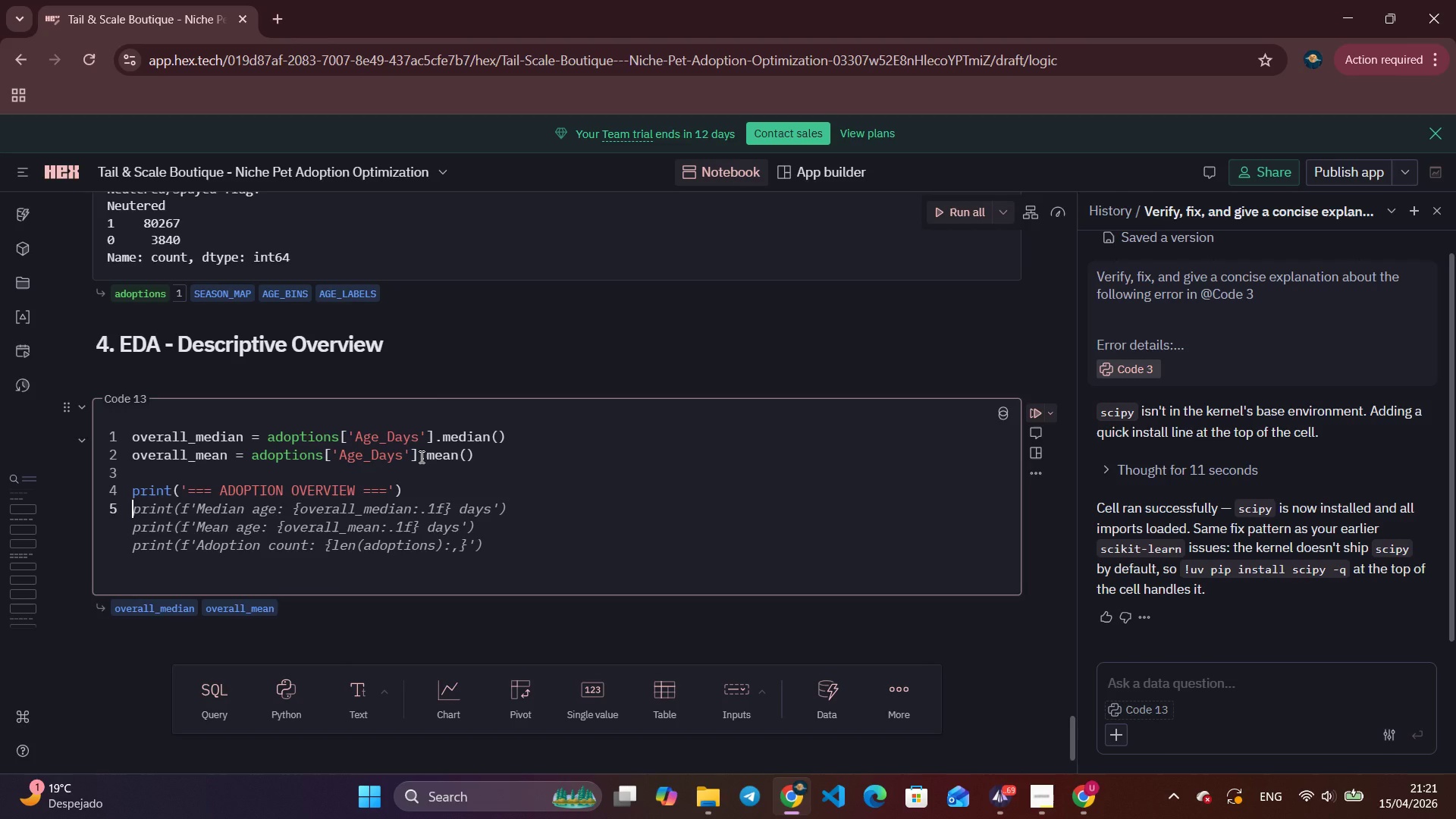 
wait(5.64)
 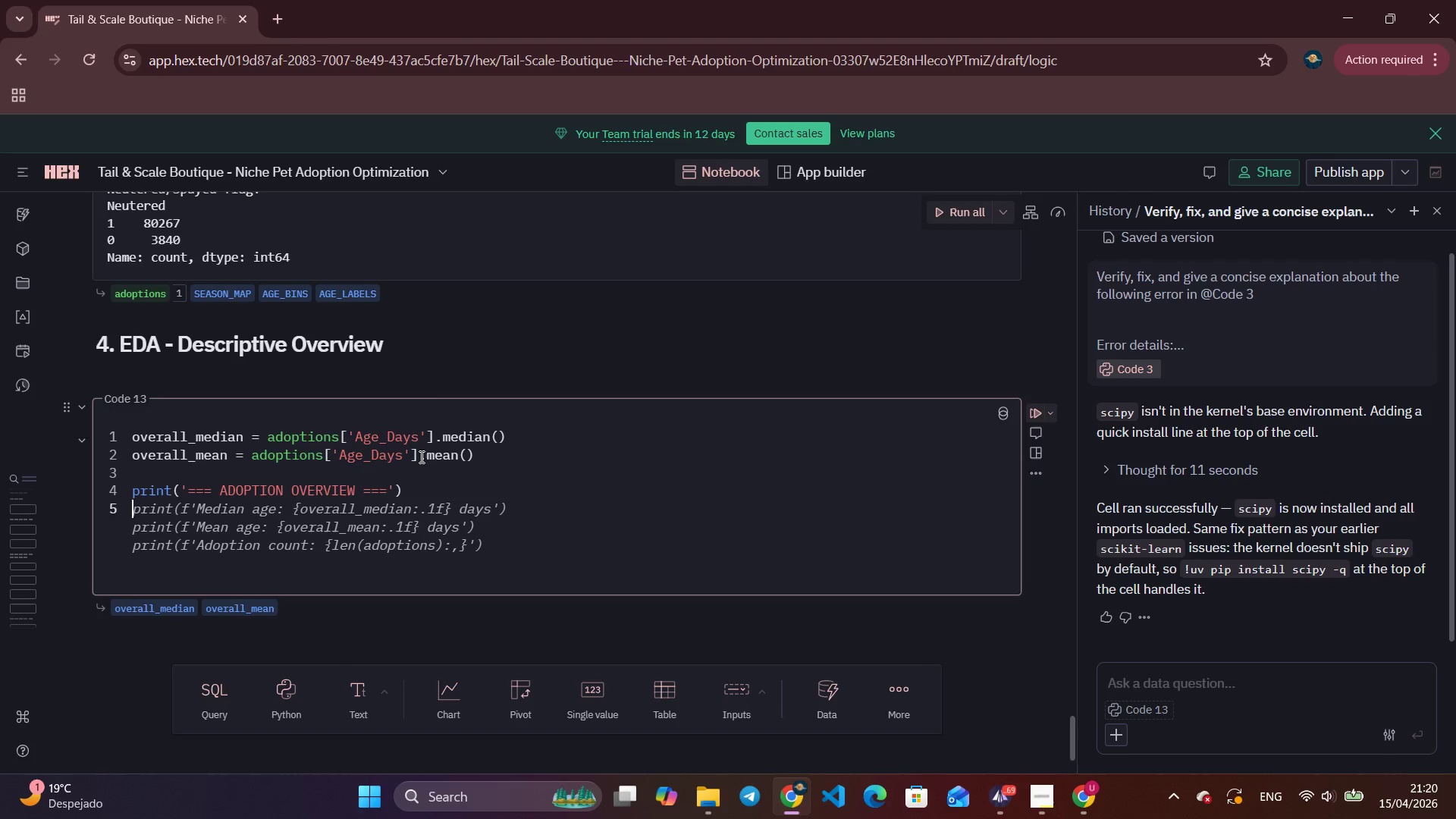 
type(priint)
 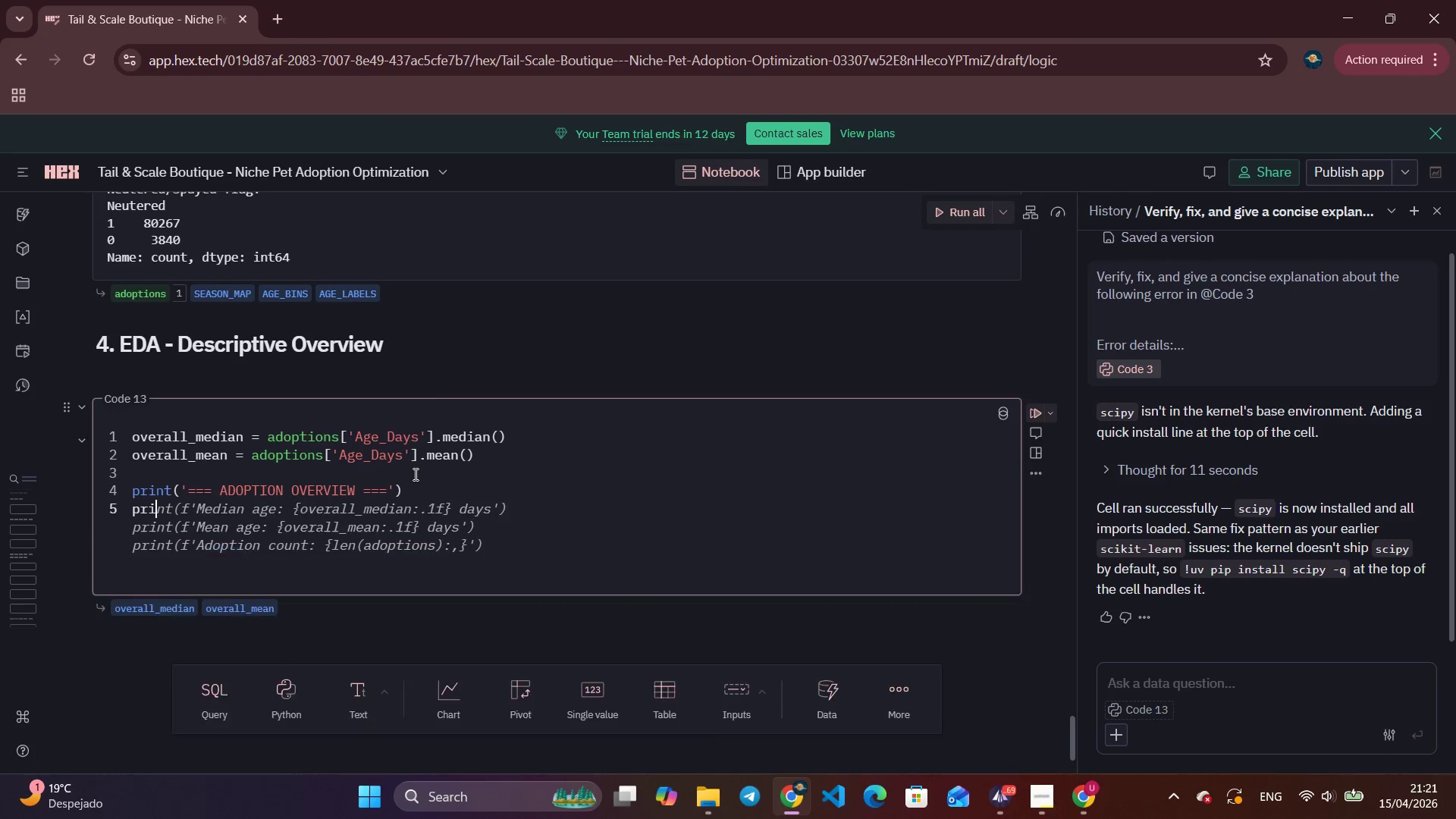 
key(Backspace)
 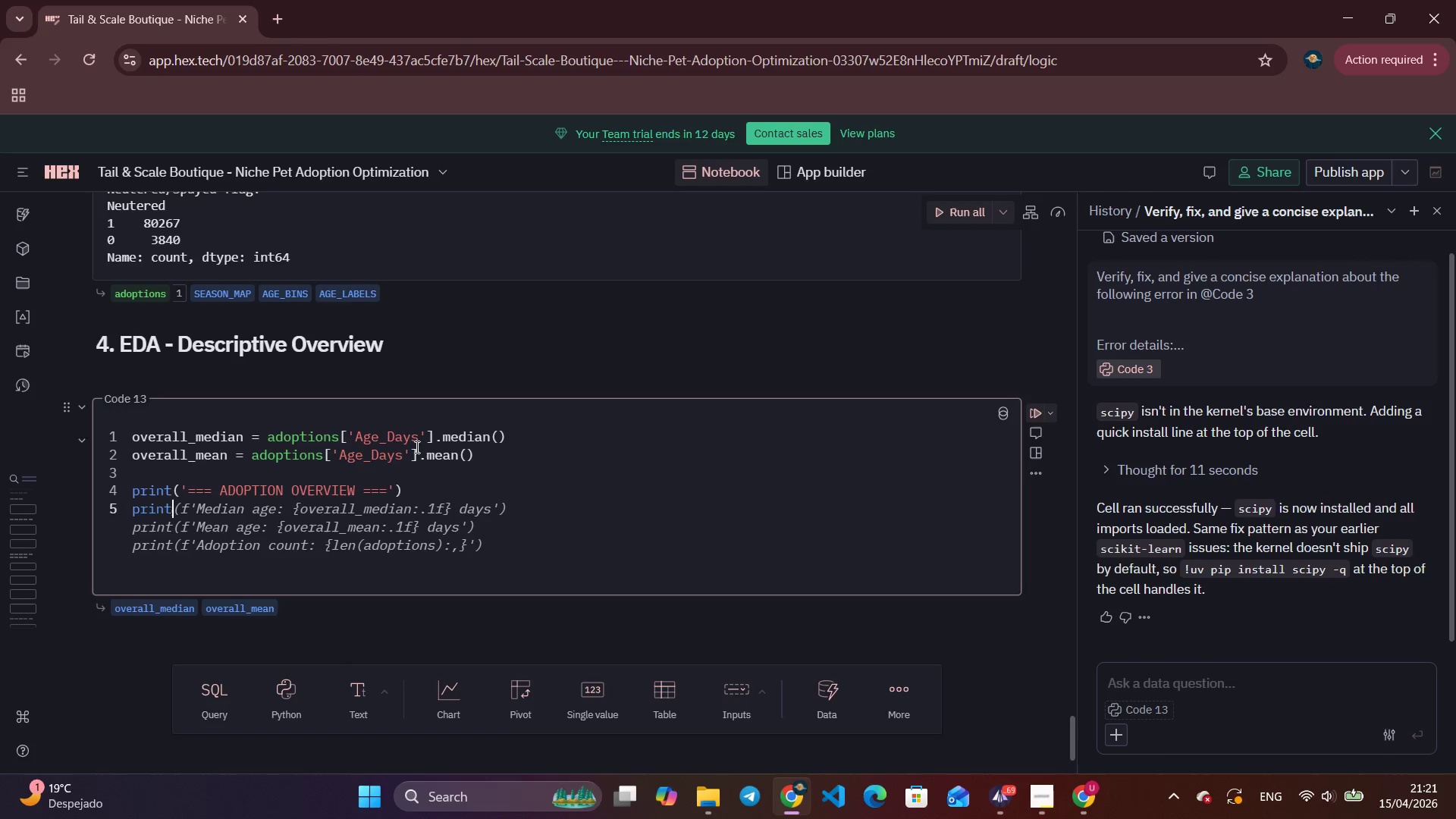 
key(Backspace)
 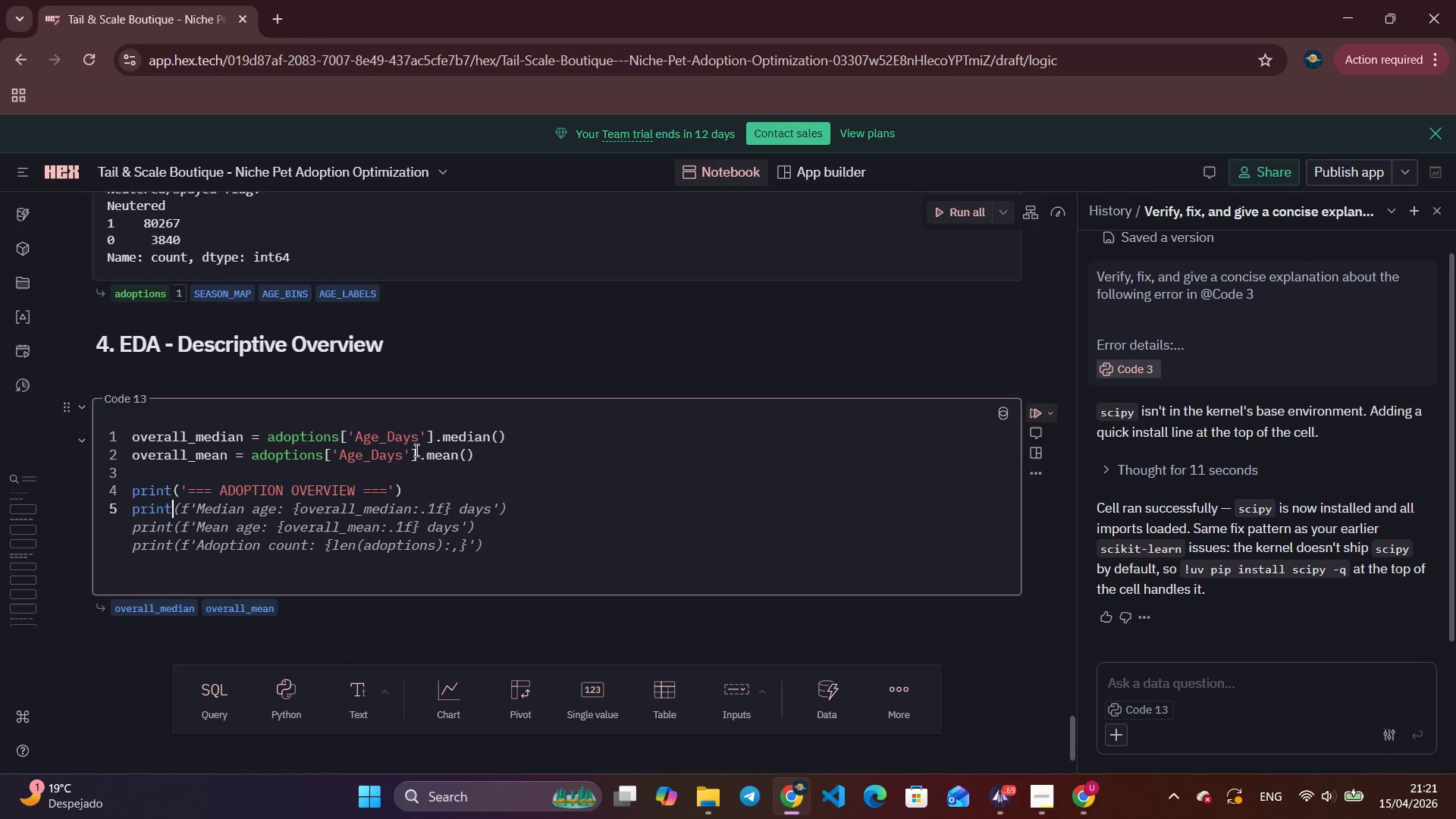 
key(Backspace)
 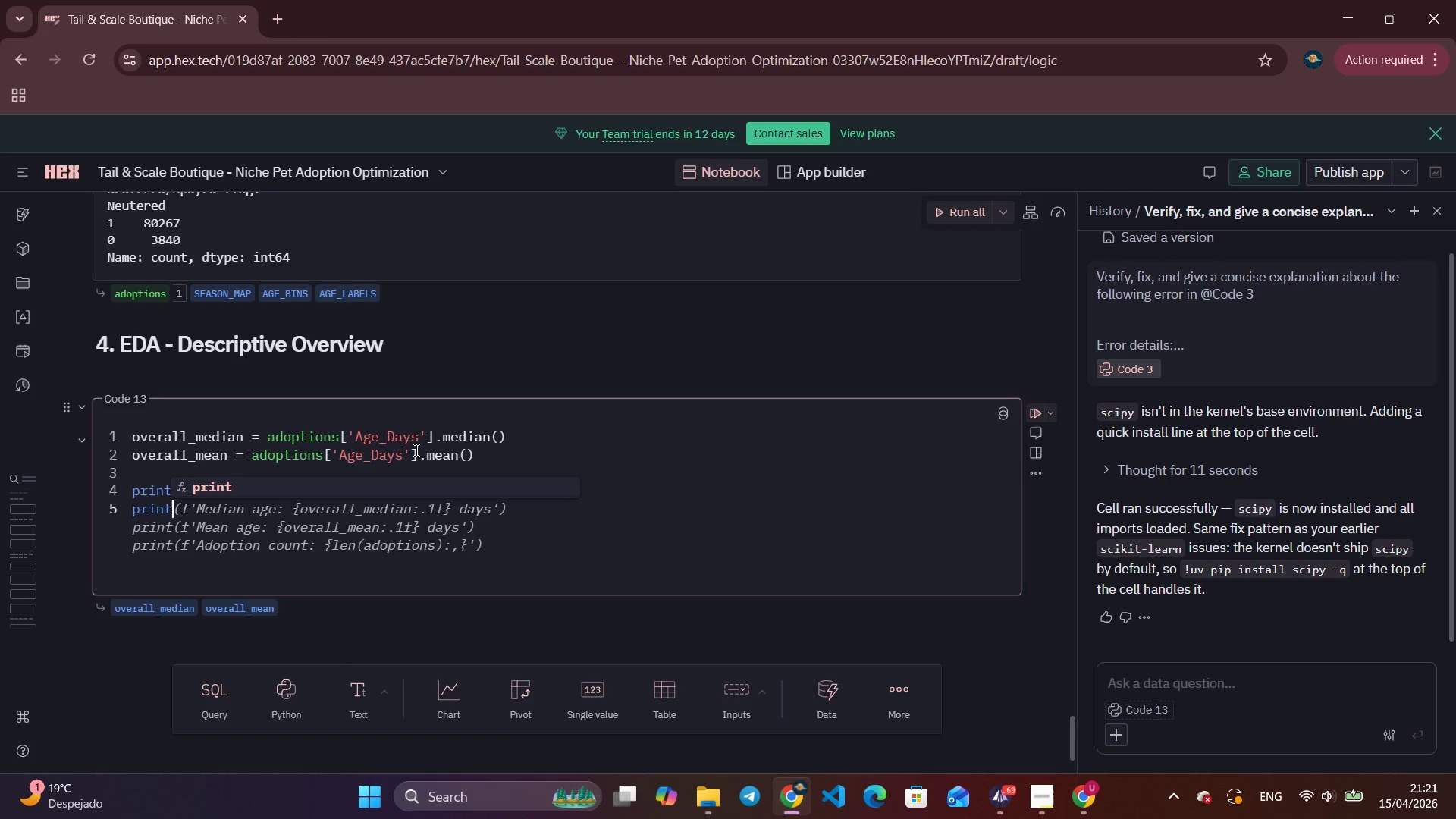 
type(nt(f')
 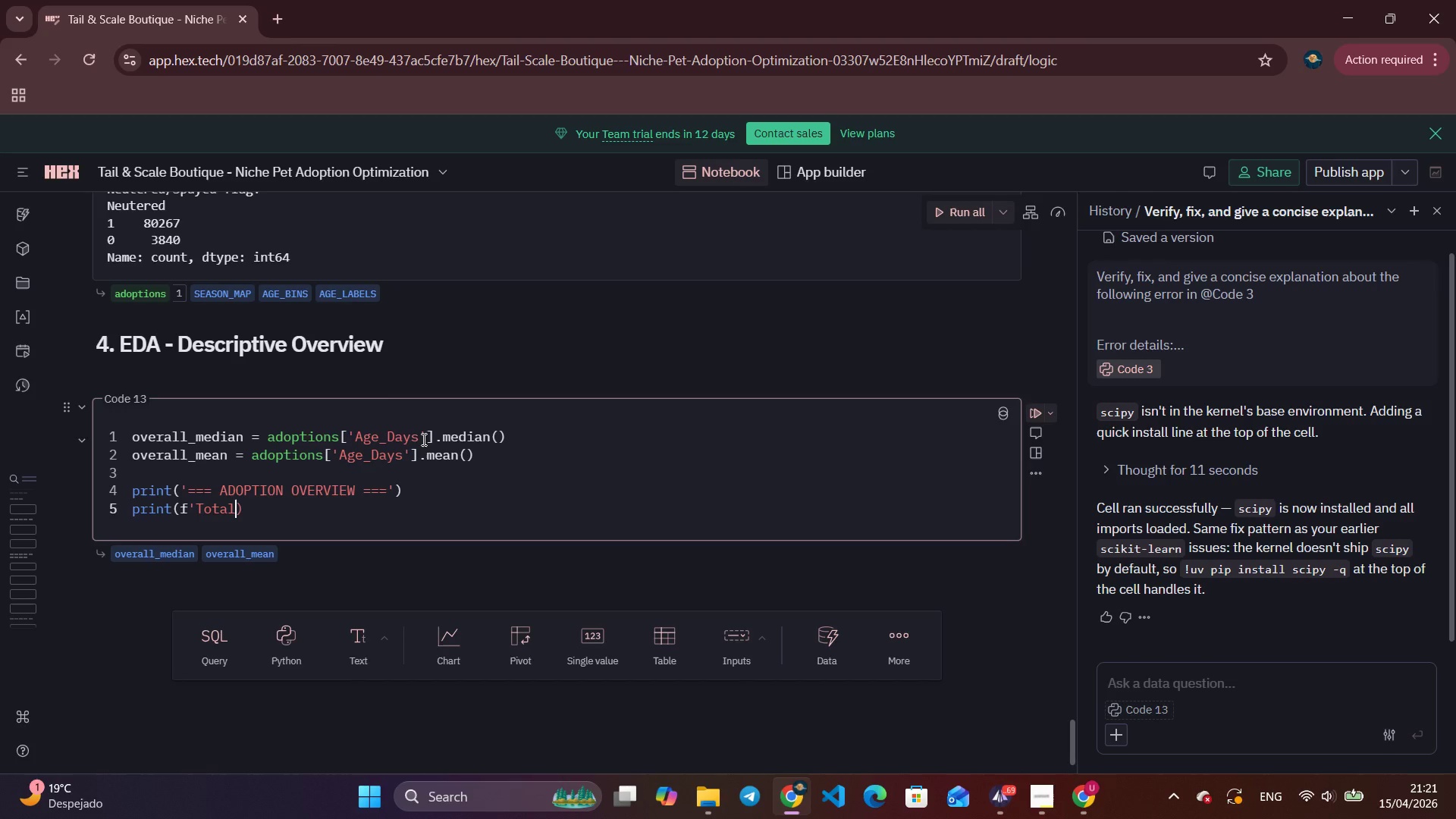 
 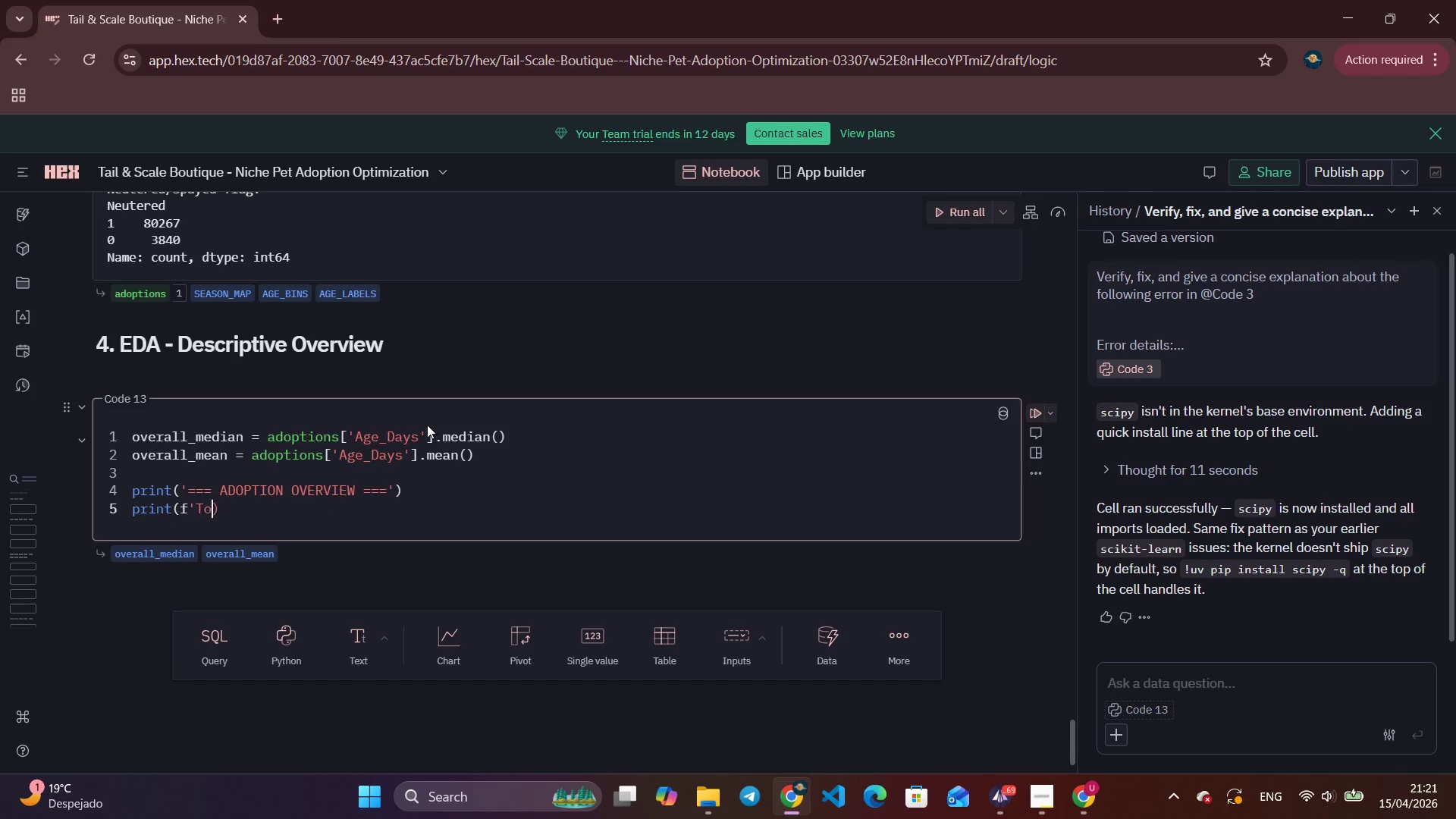 
type(Total')
 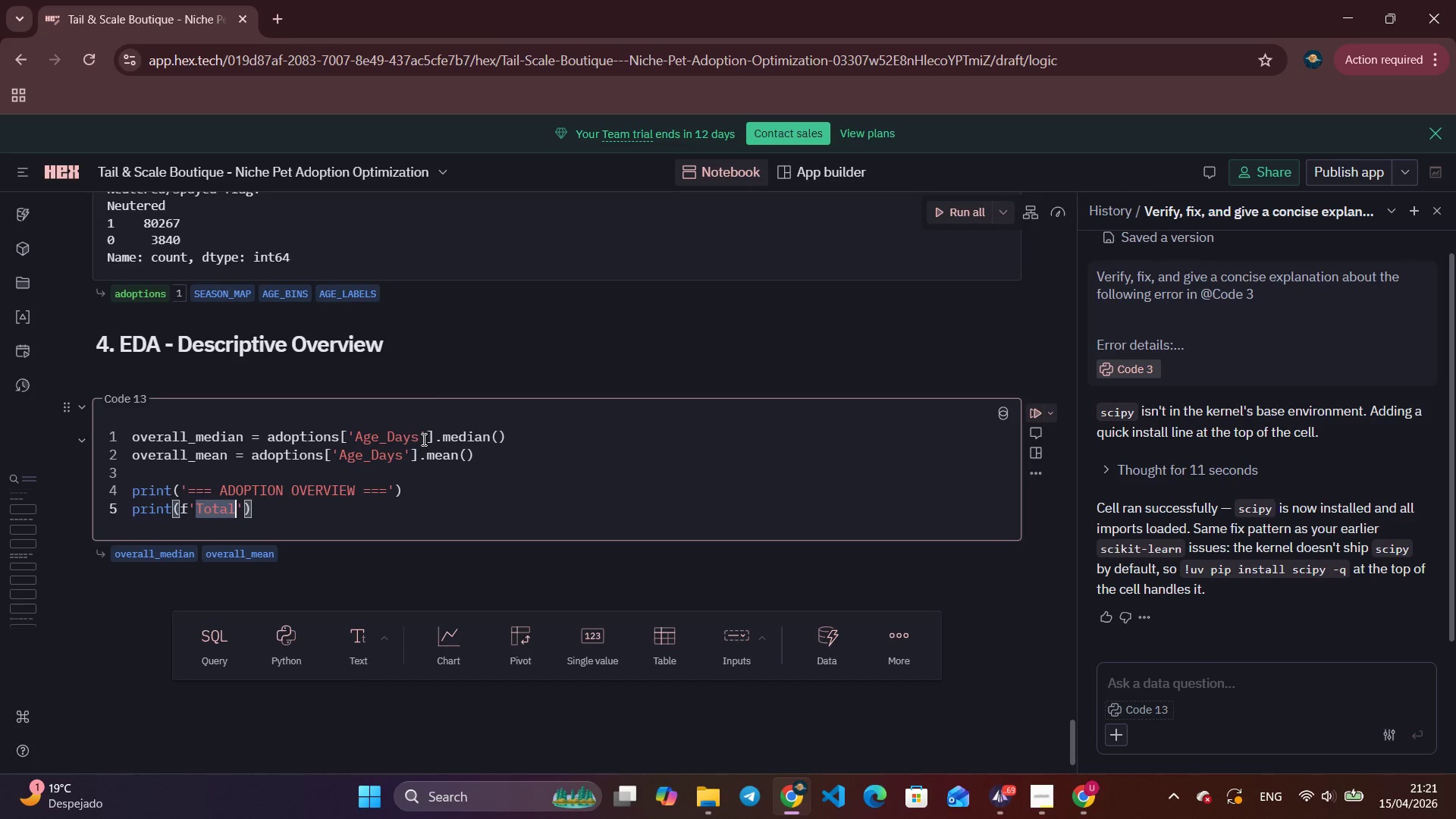 
key(ArrowLeft)
 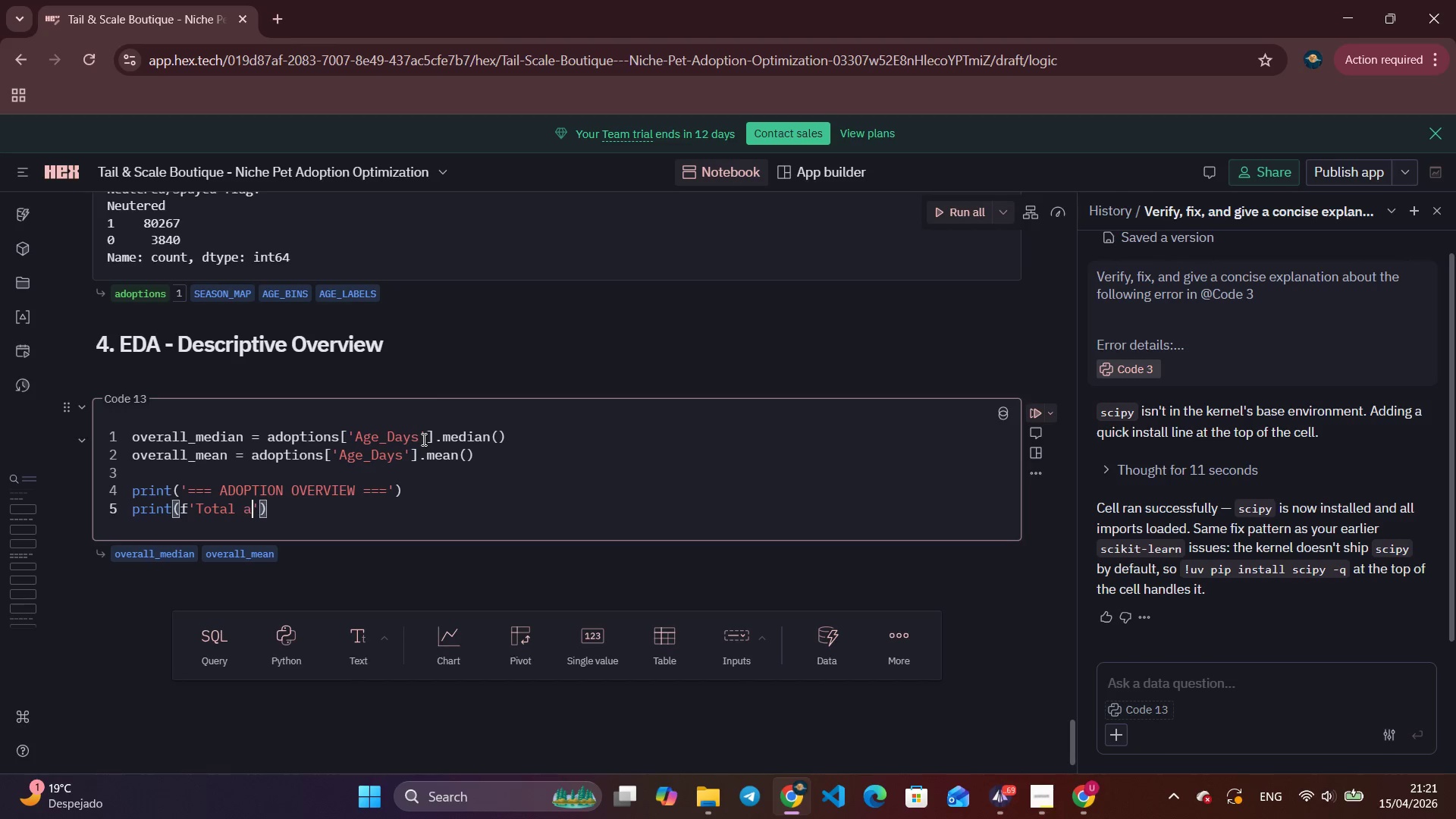 
type( adoption re)
 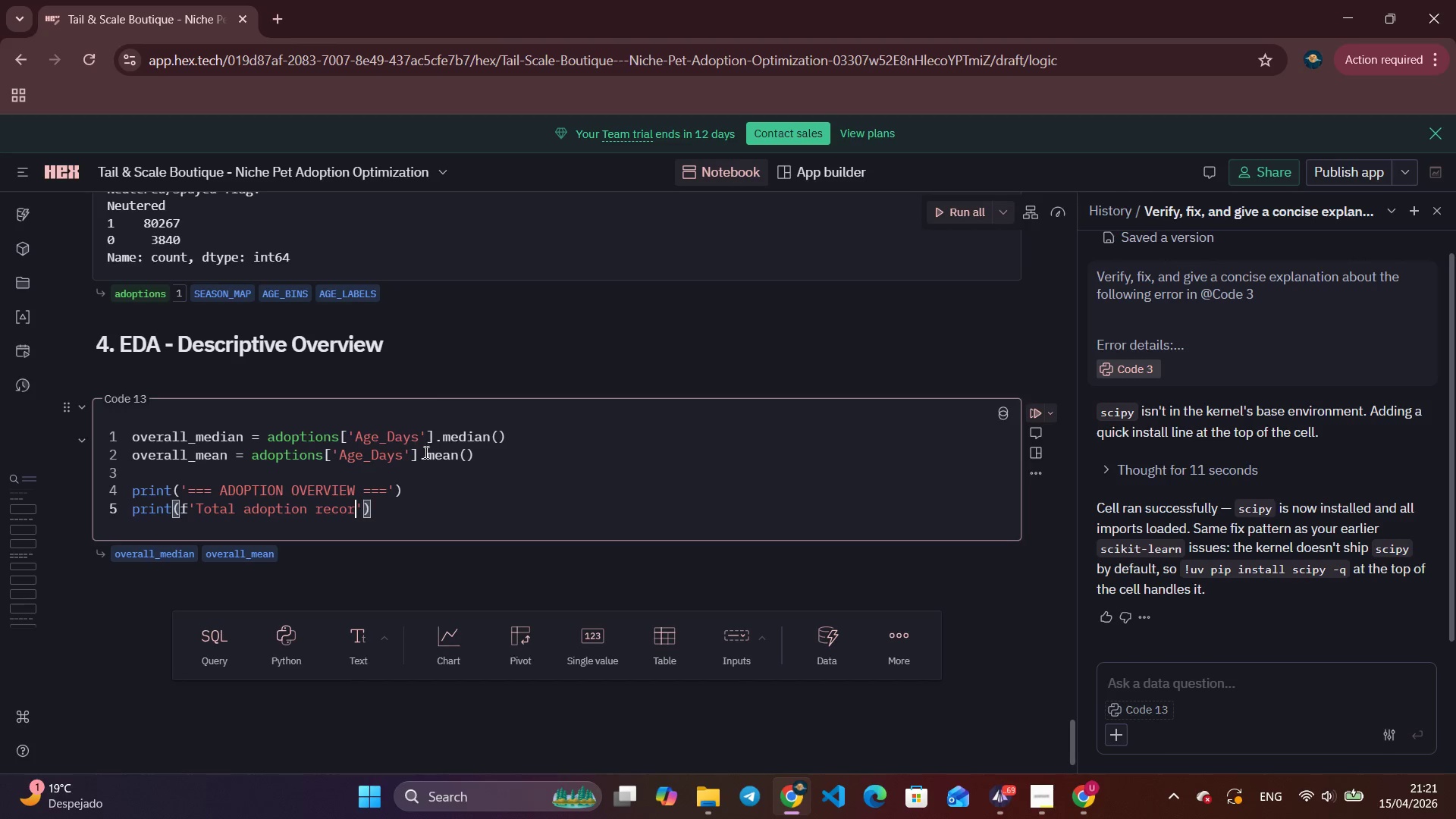 
type(cords   : Ple)
key(Backspace)
key(Backspace)
key(Backspace)
type({len)
 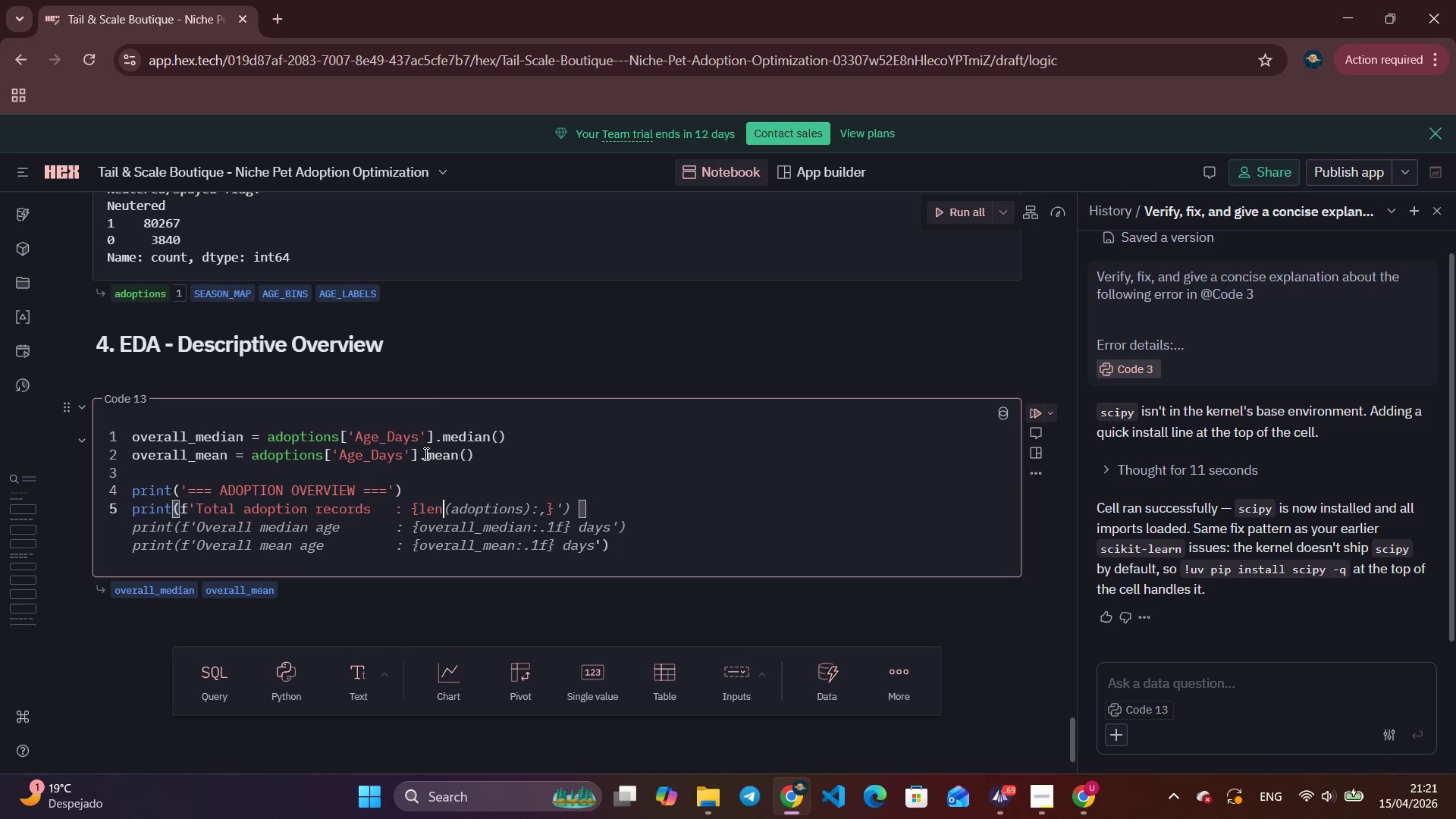 
key(Tab)
 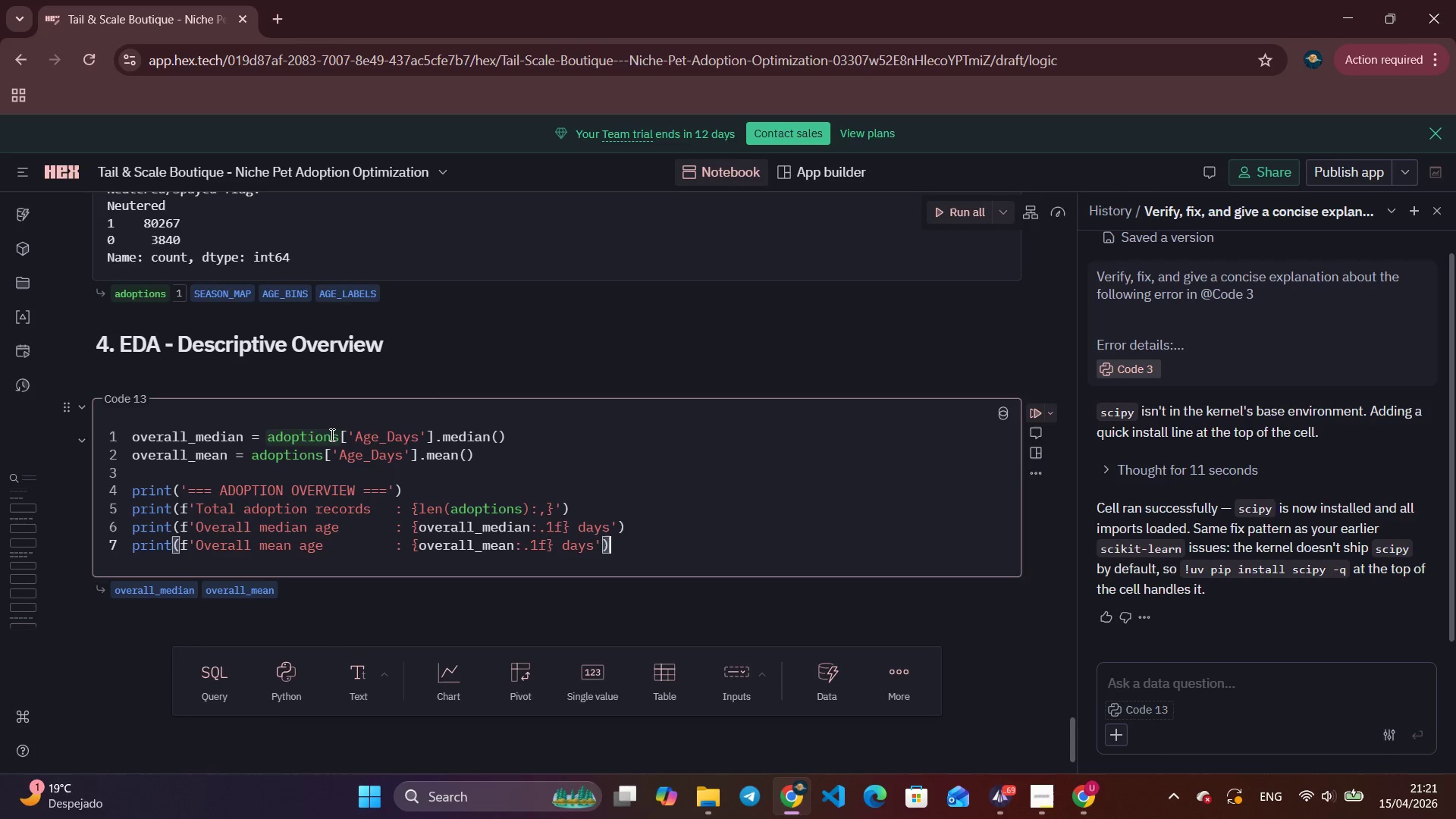 
wait(7.3)
 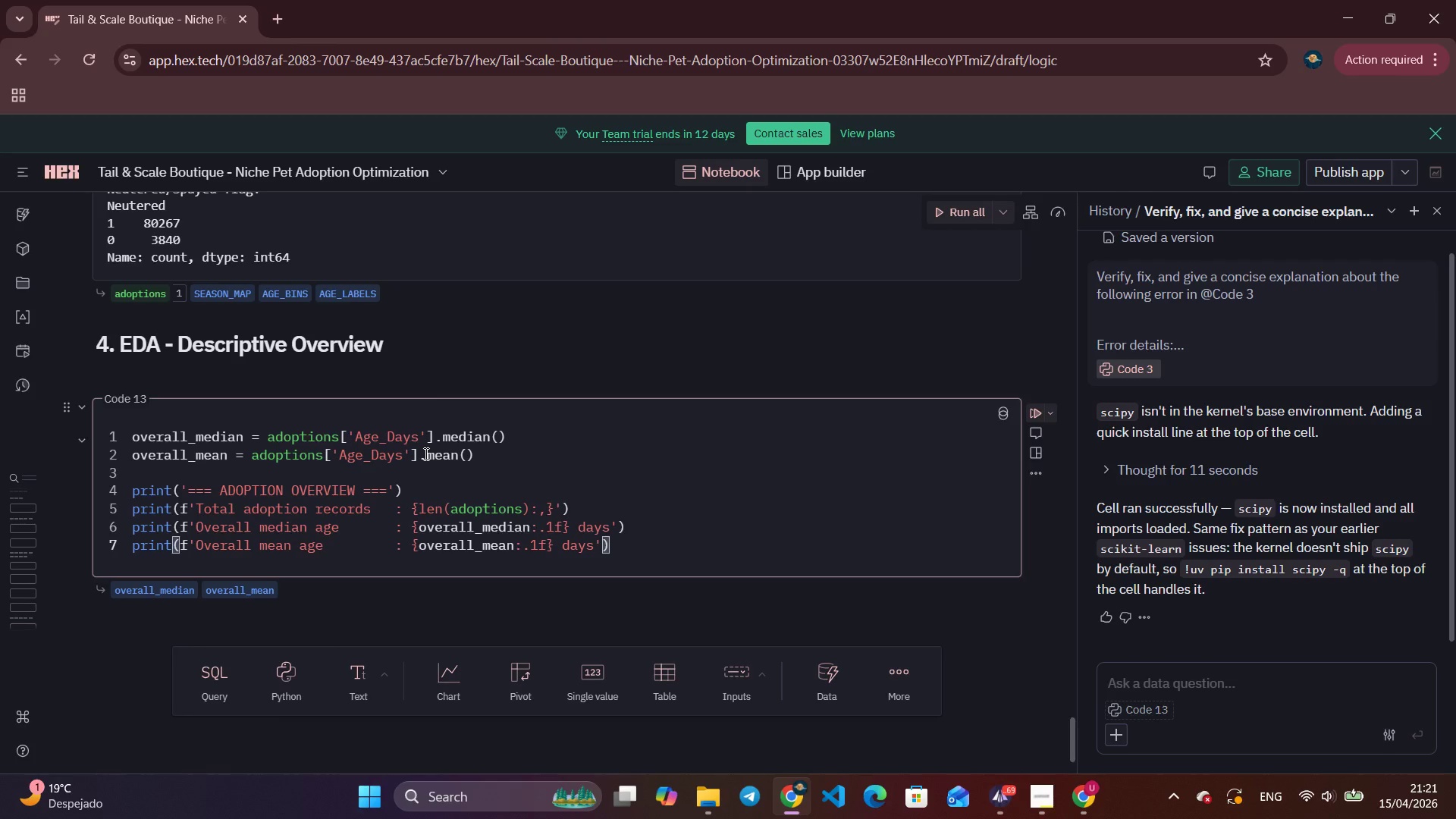 
left_click([552, 529])
 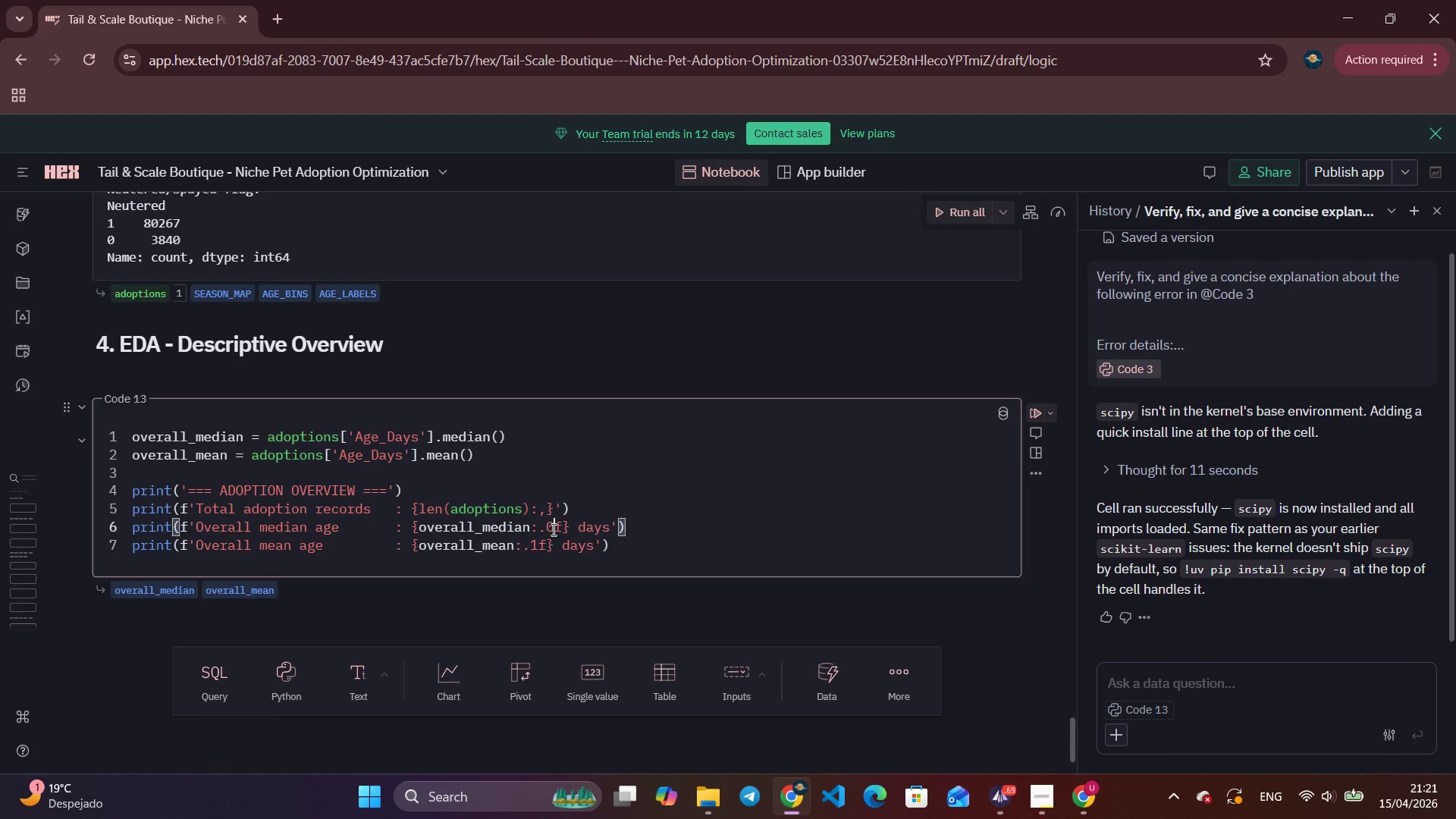 
key(Backspace)
 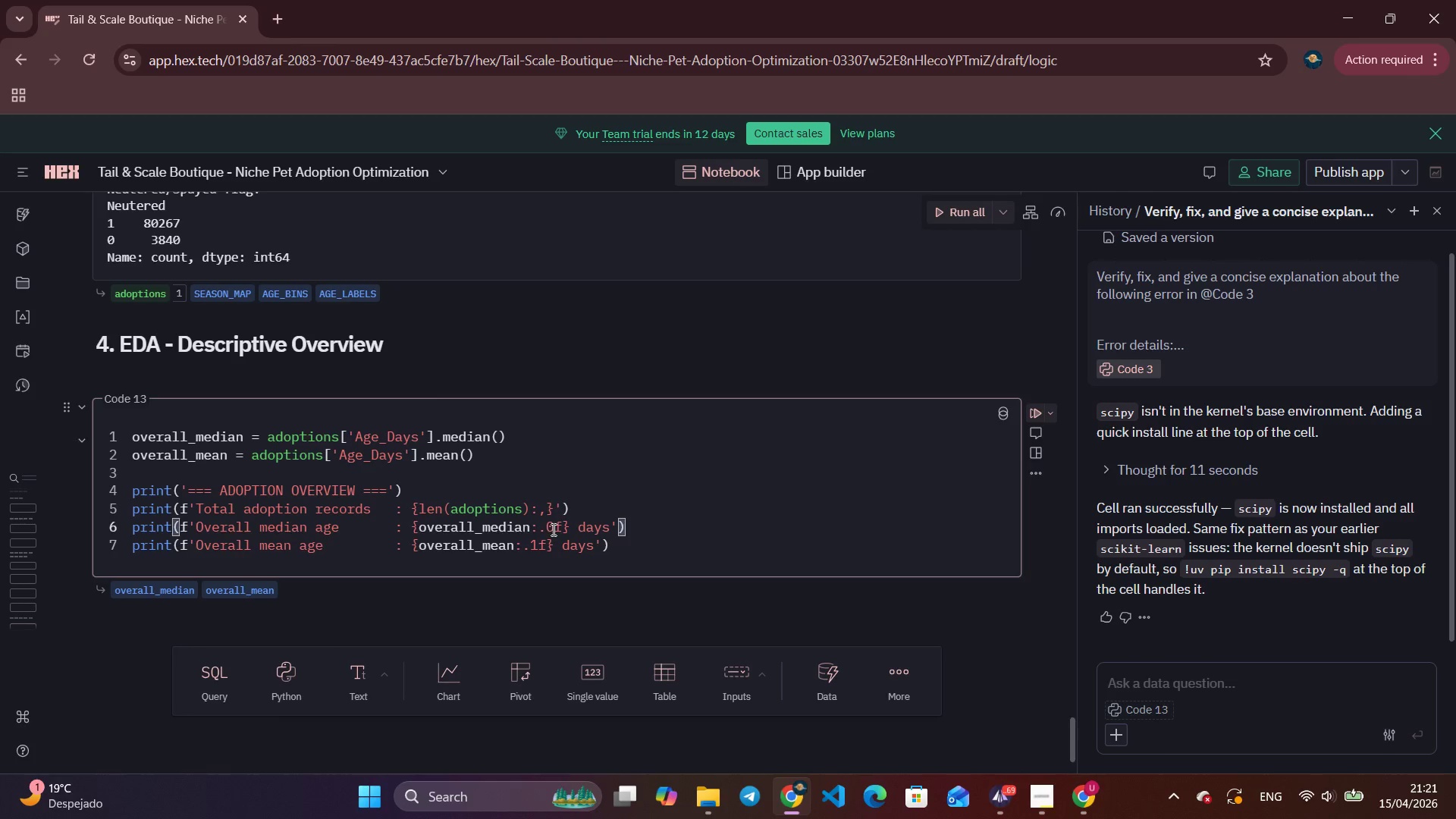 
key(0)
 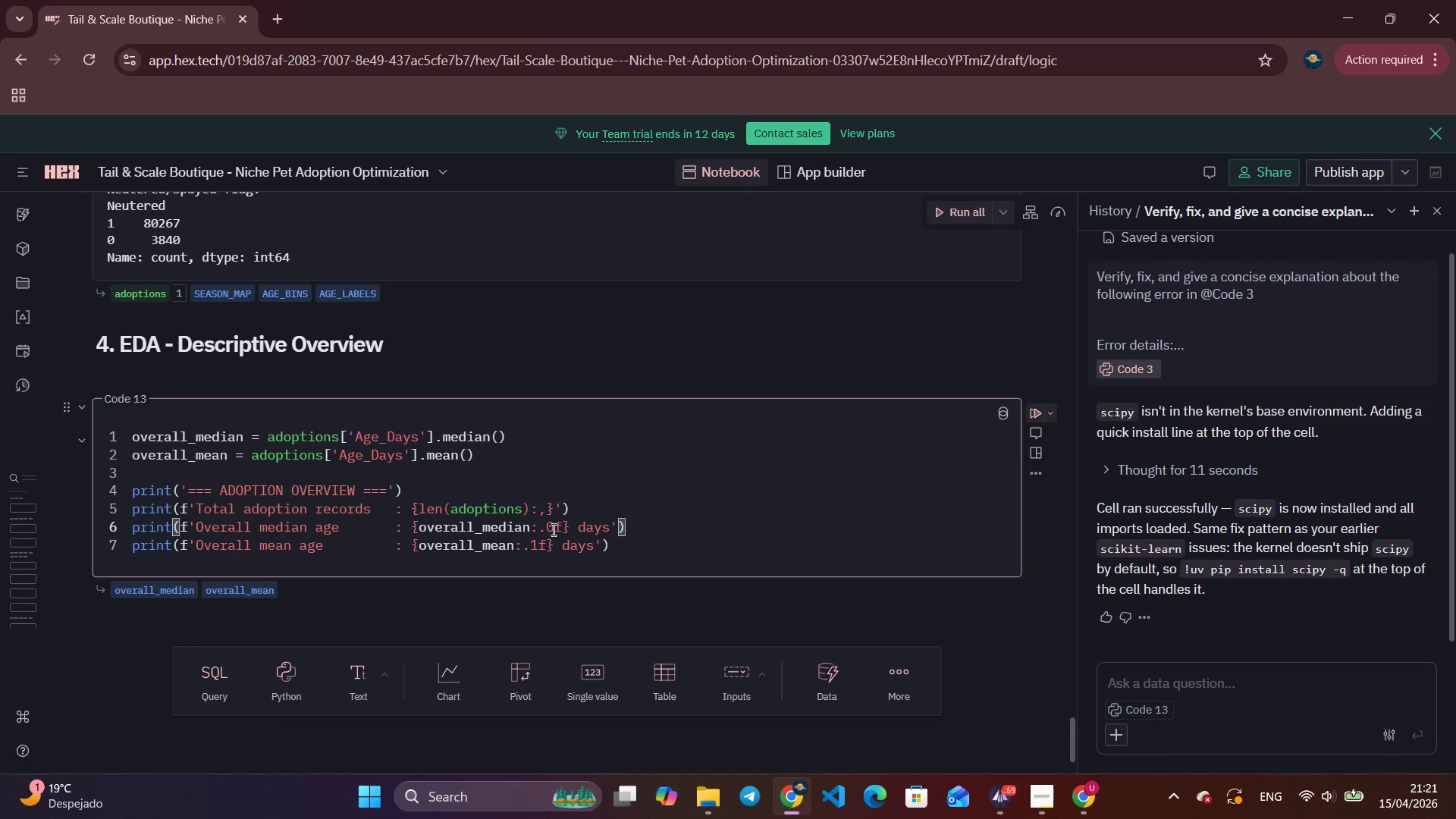 
key(ArrowRight)
 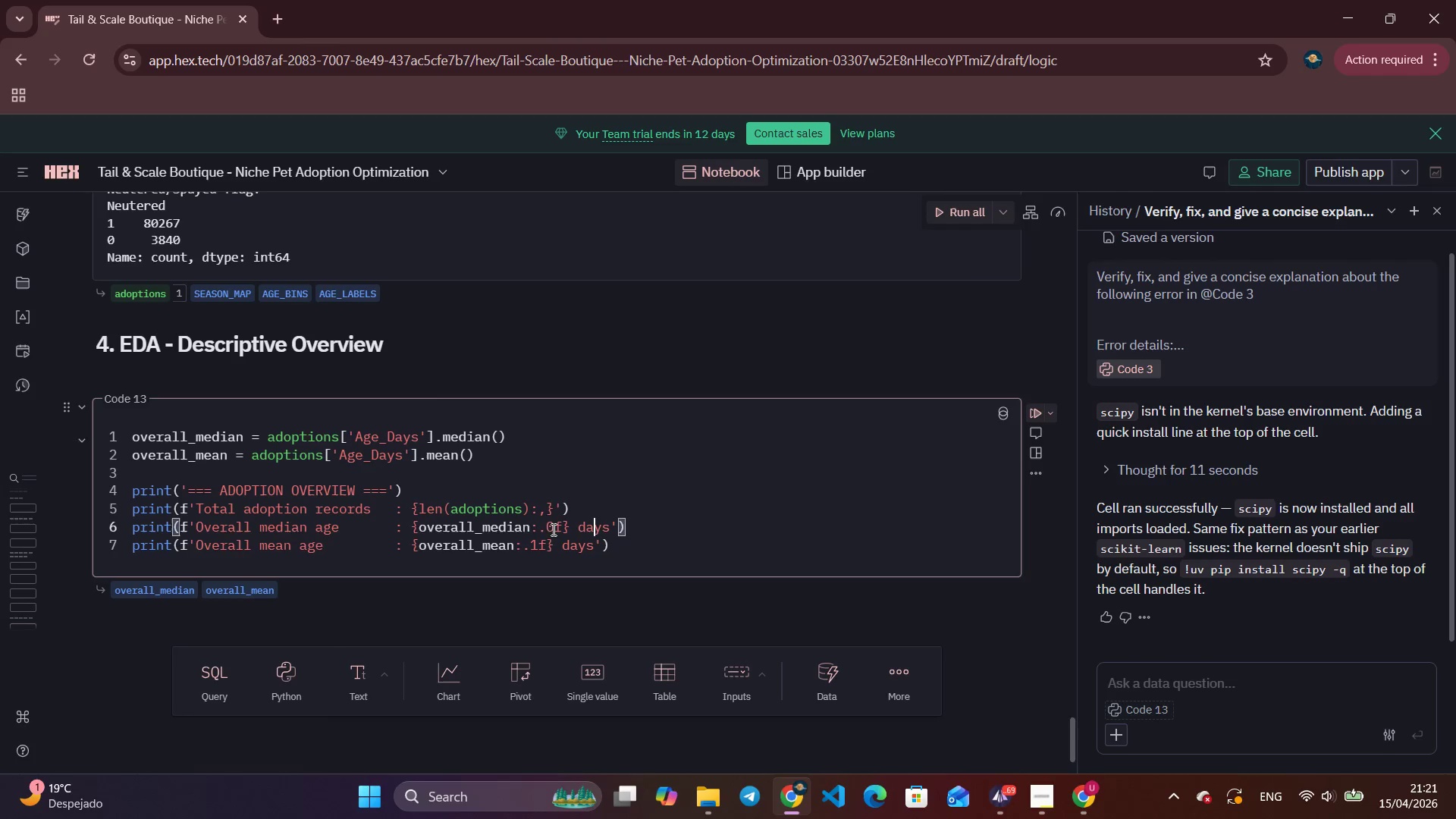 
key(ArrowRight)
 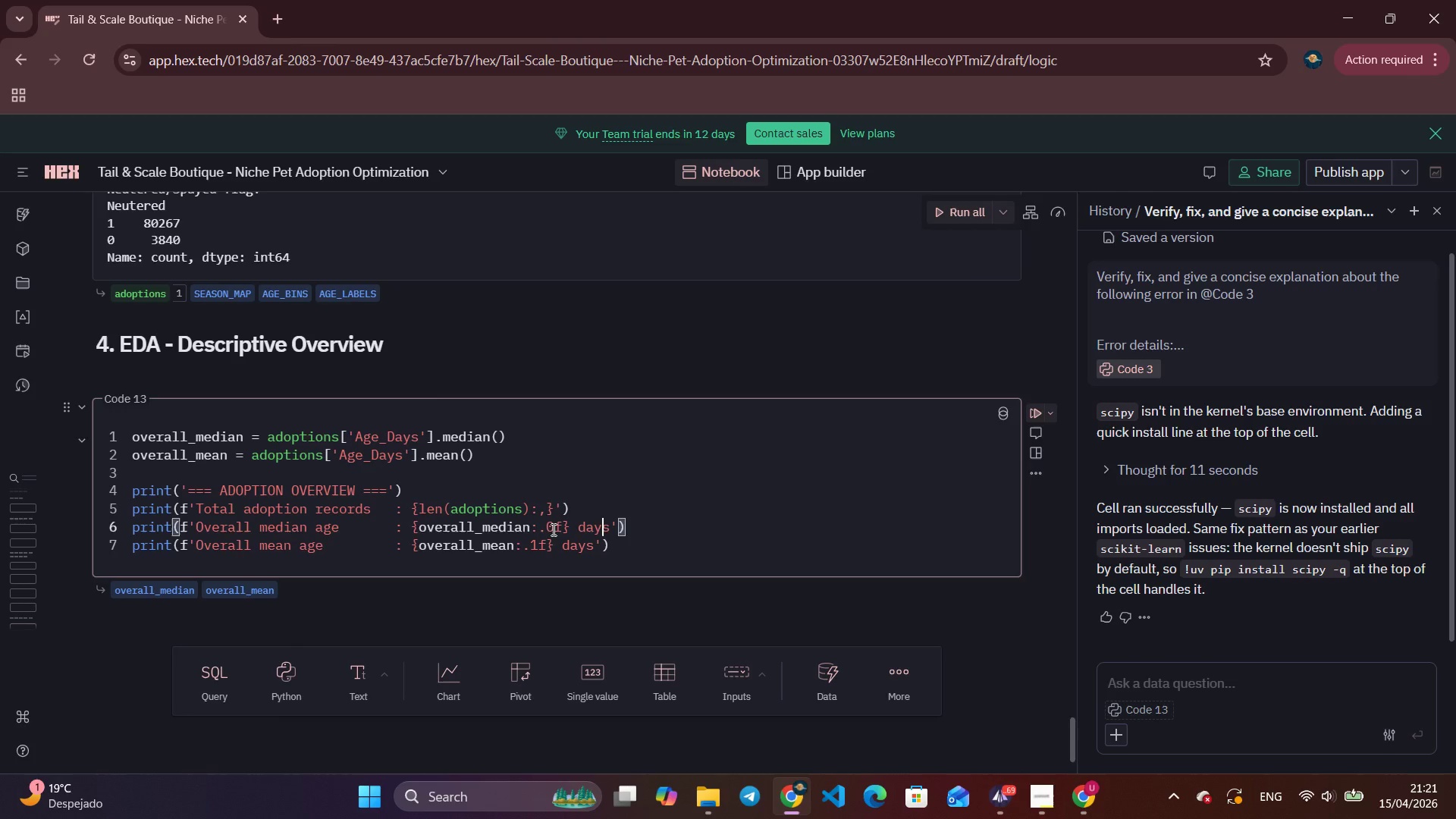 
key(ArrowRight)
 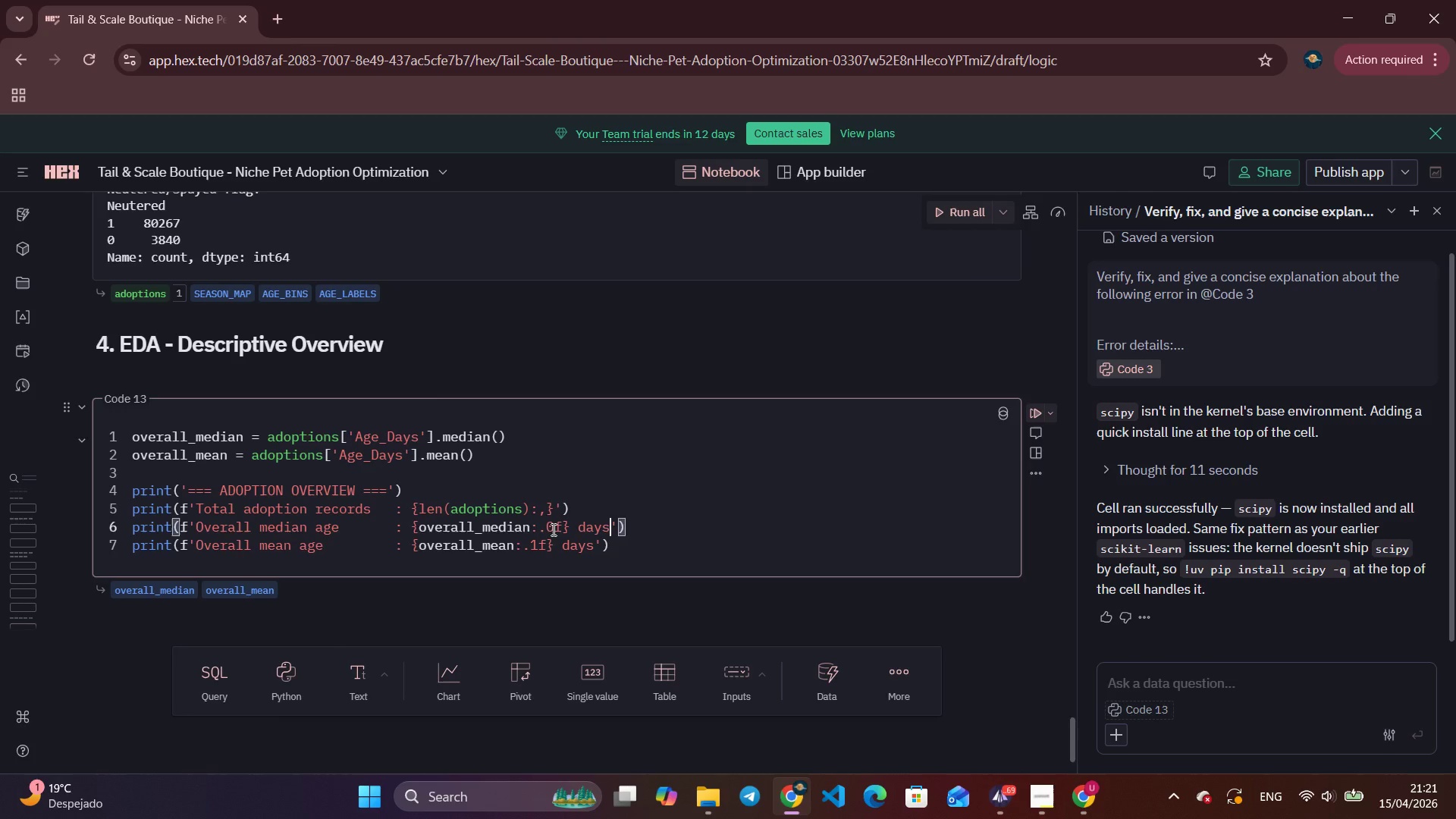 
key(ArrowRight)
 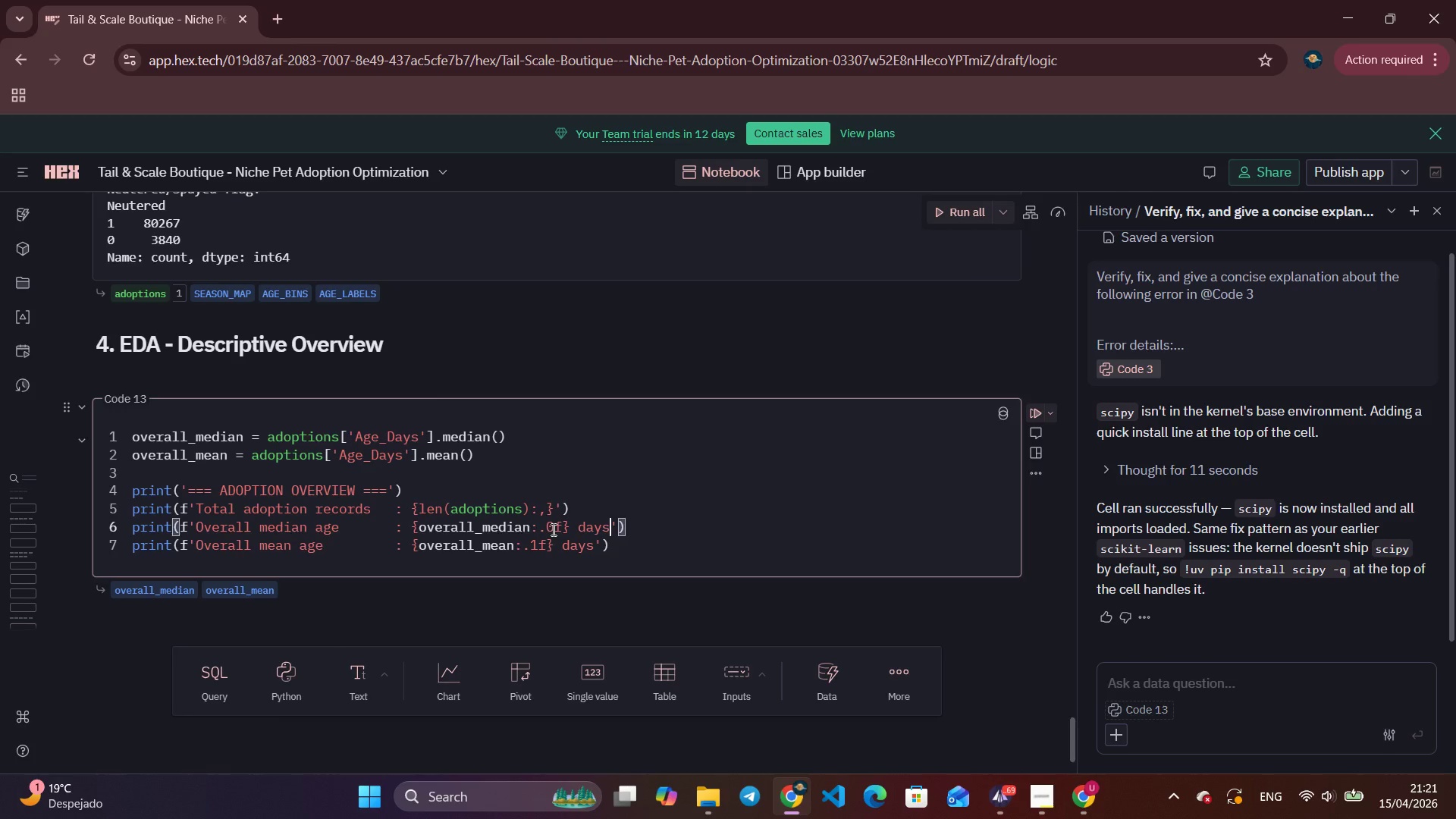 
key(ArrowRight)
 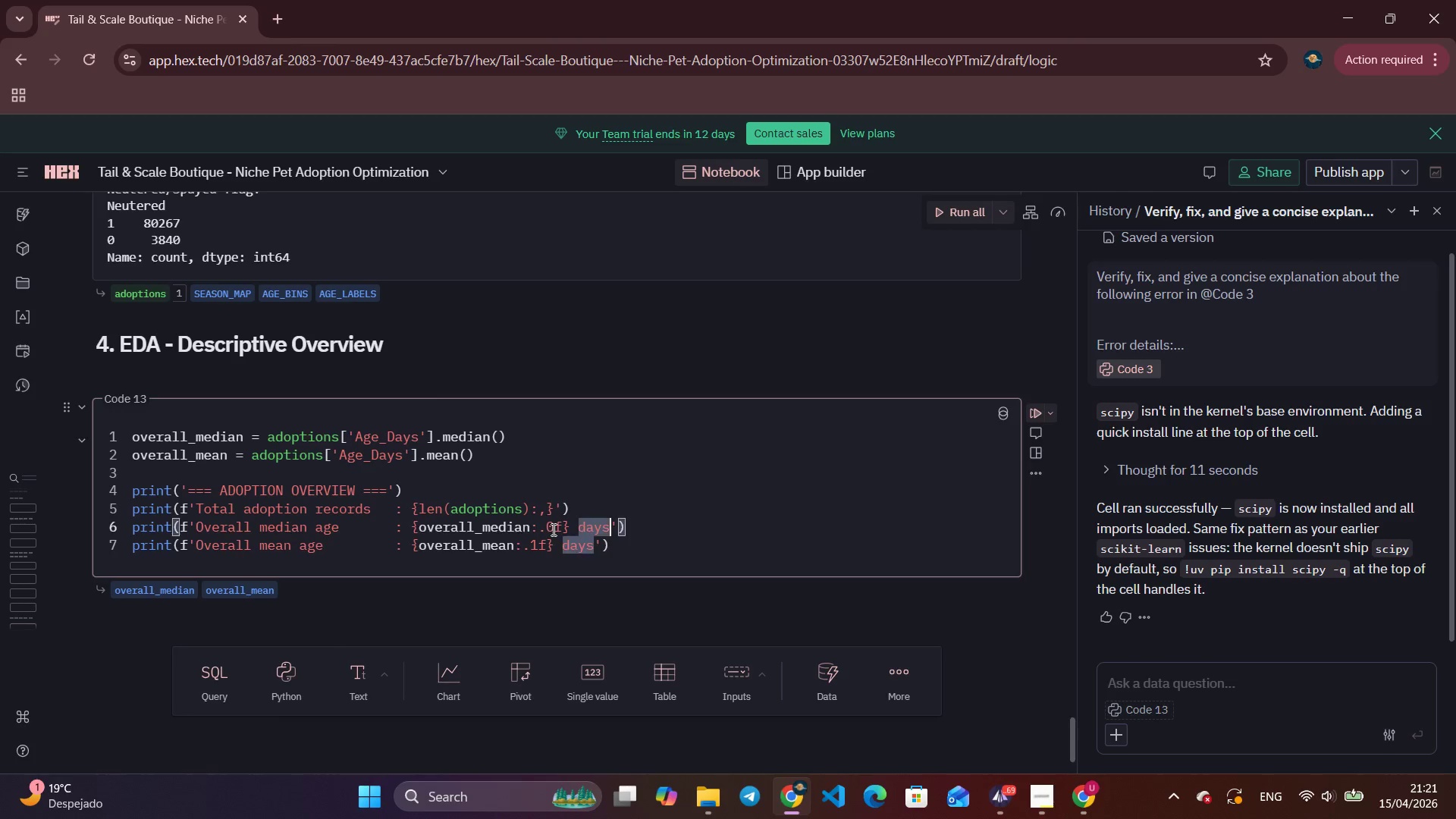 
key(ArrowRight)
 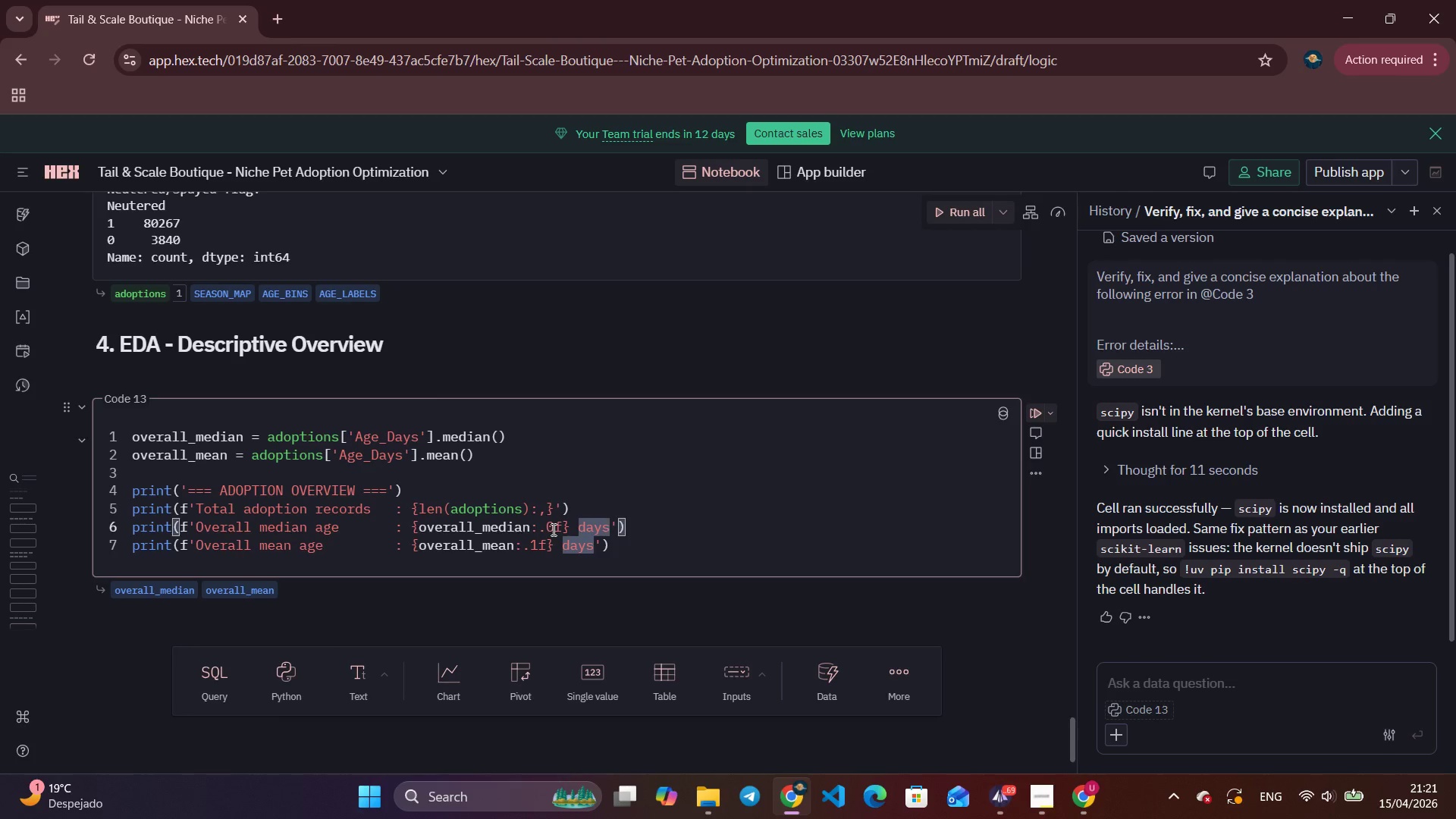 
key(ArrowRight)
 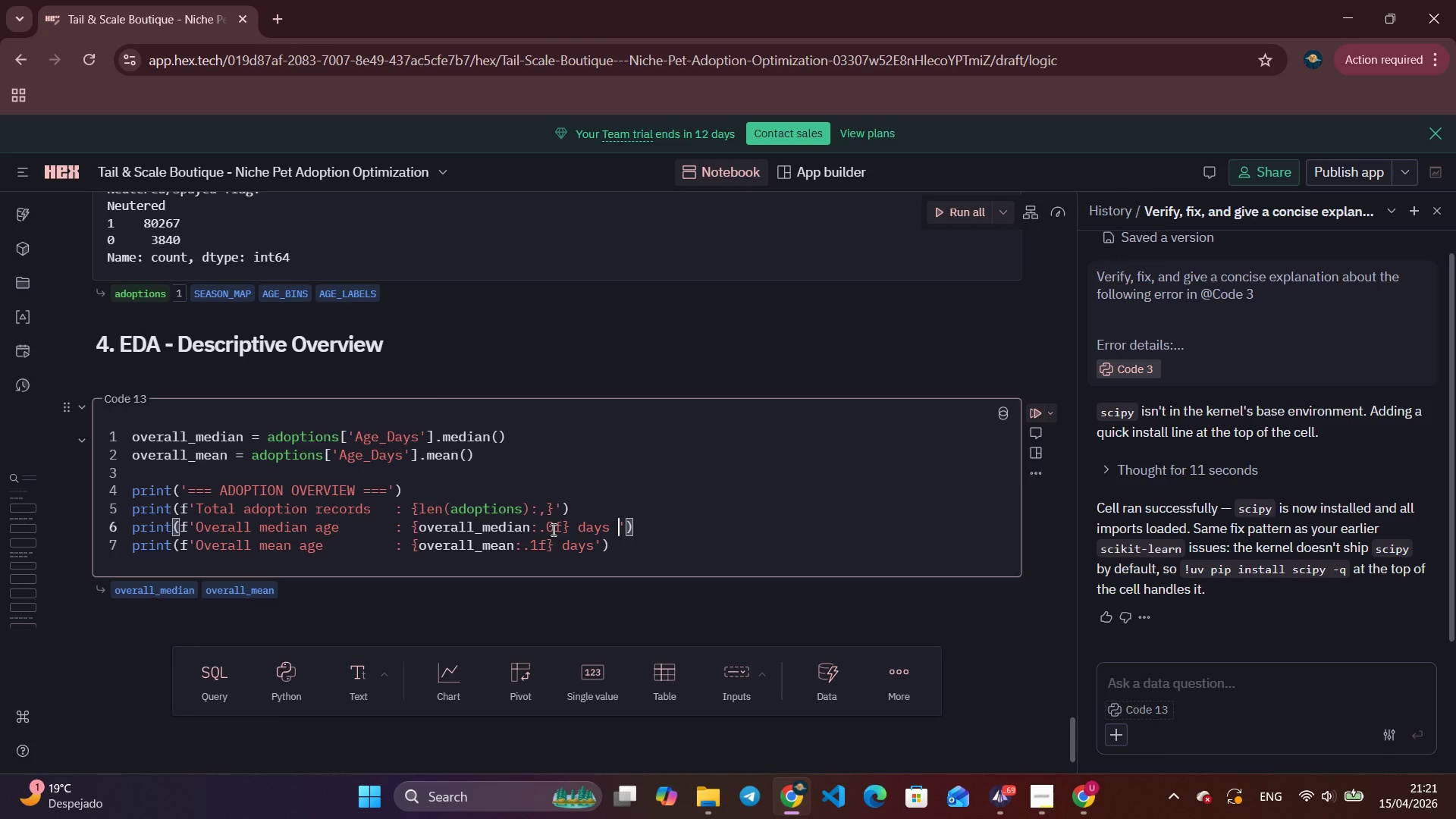 
key(Space)
 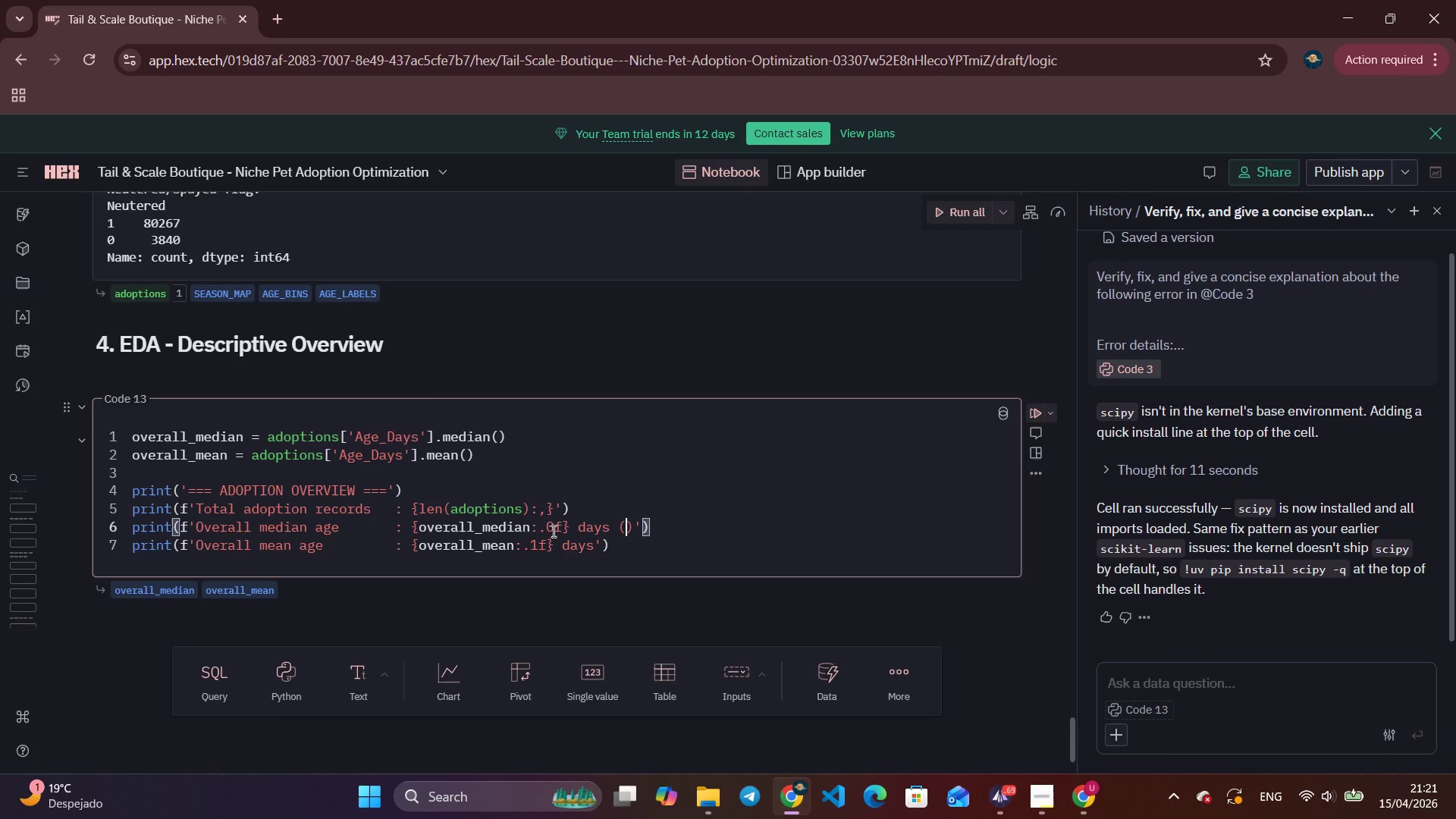 
key(Shift+9)
 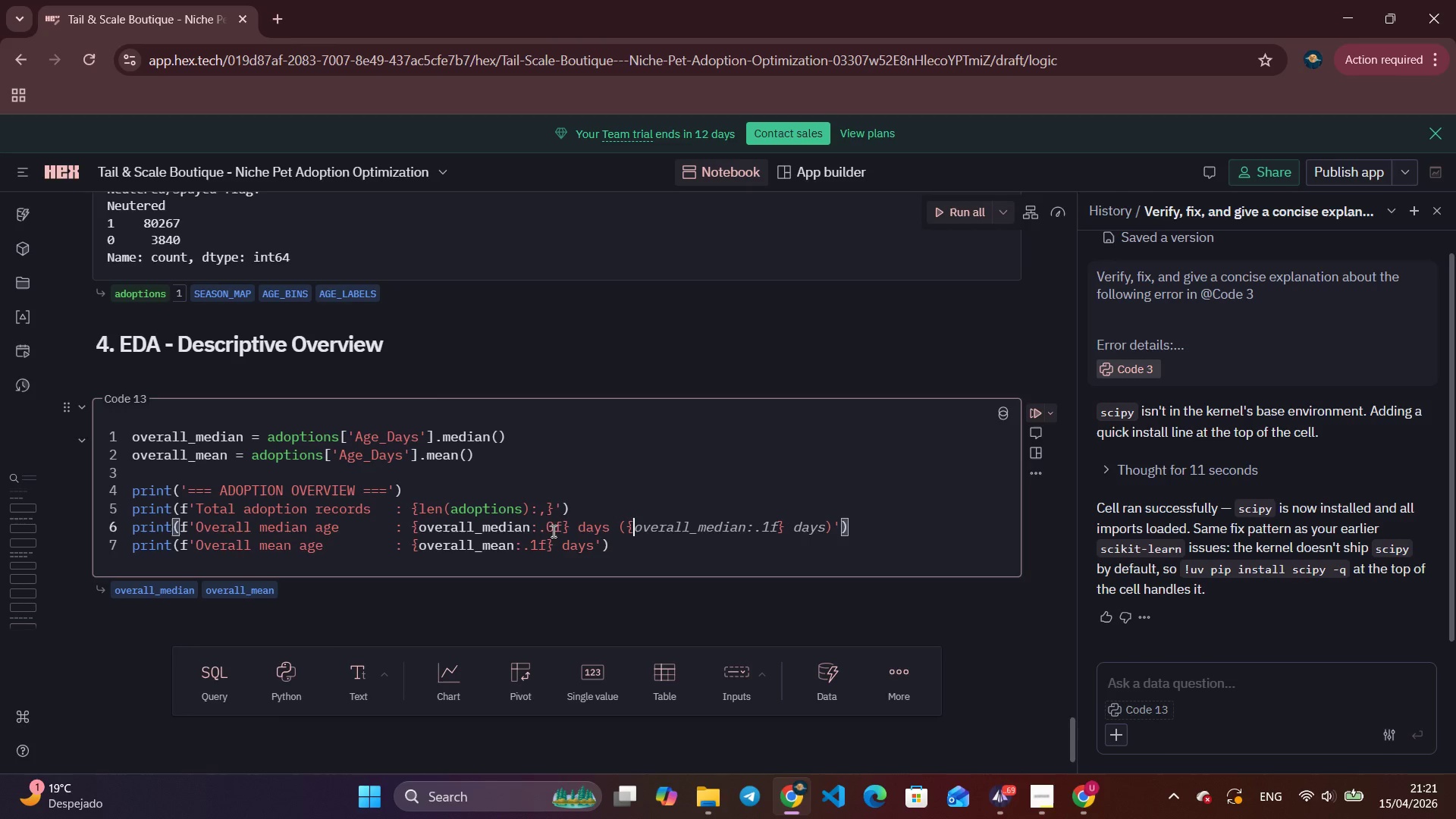 
key(Shift+BracketLeft)
 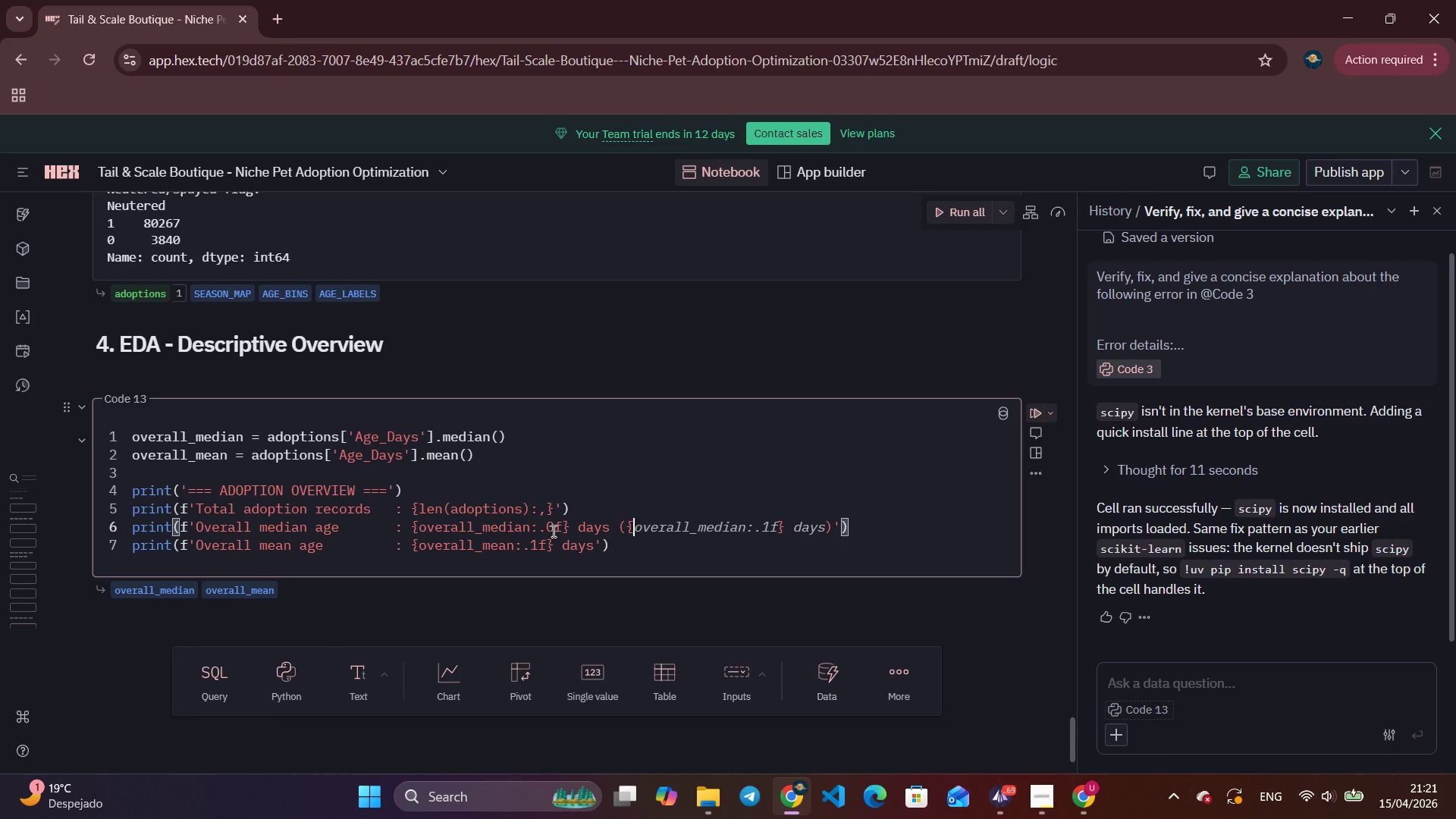 
type(over)
 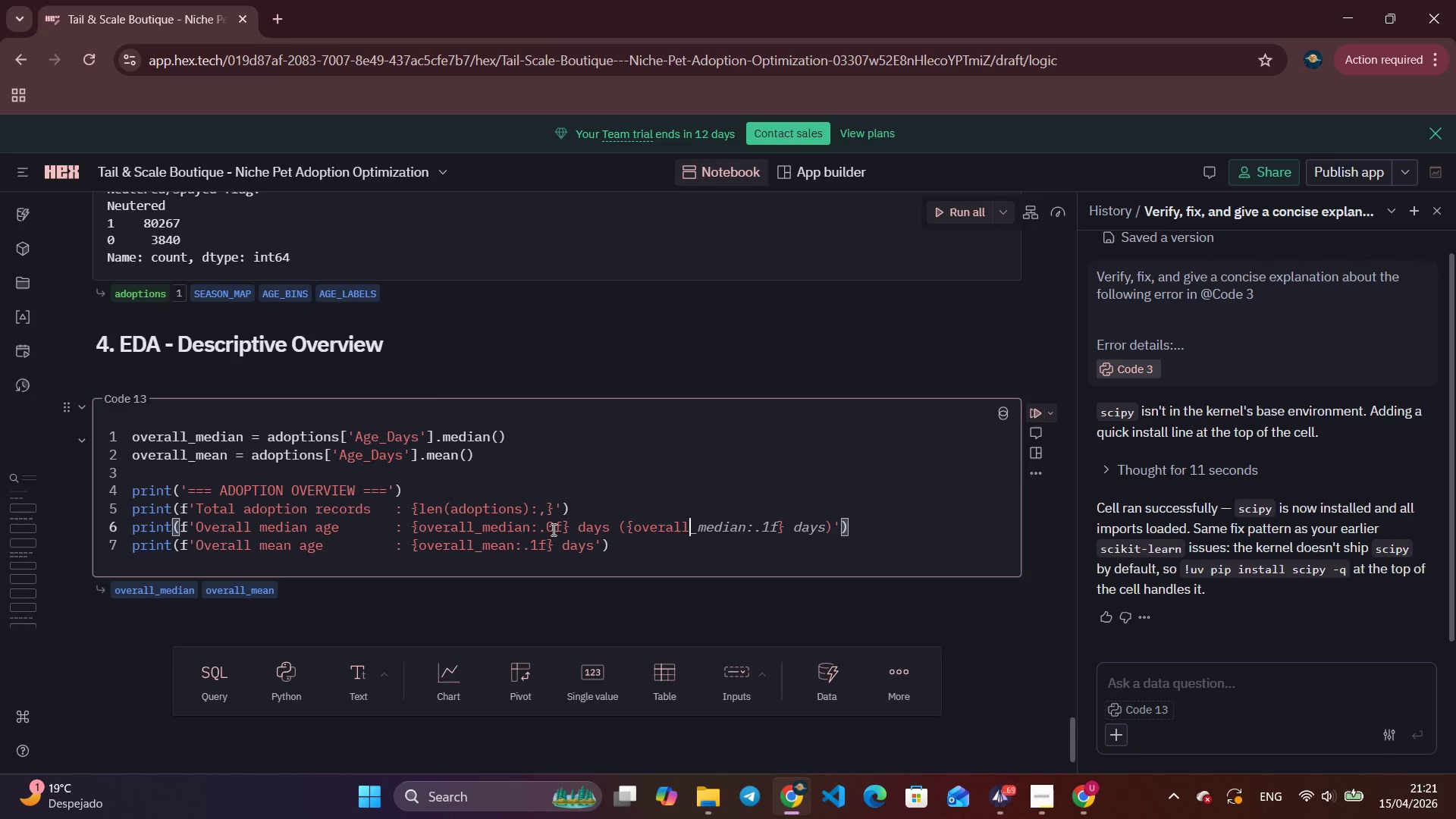 
type(all_median/30:.1f)
 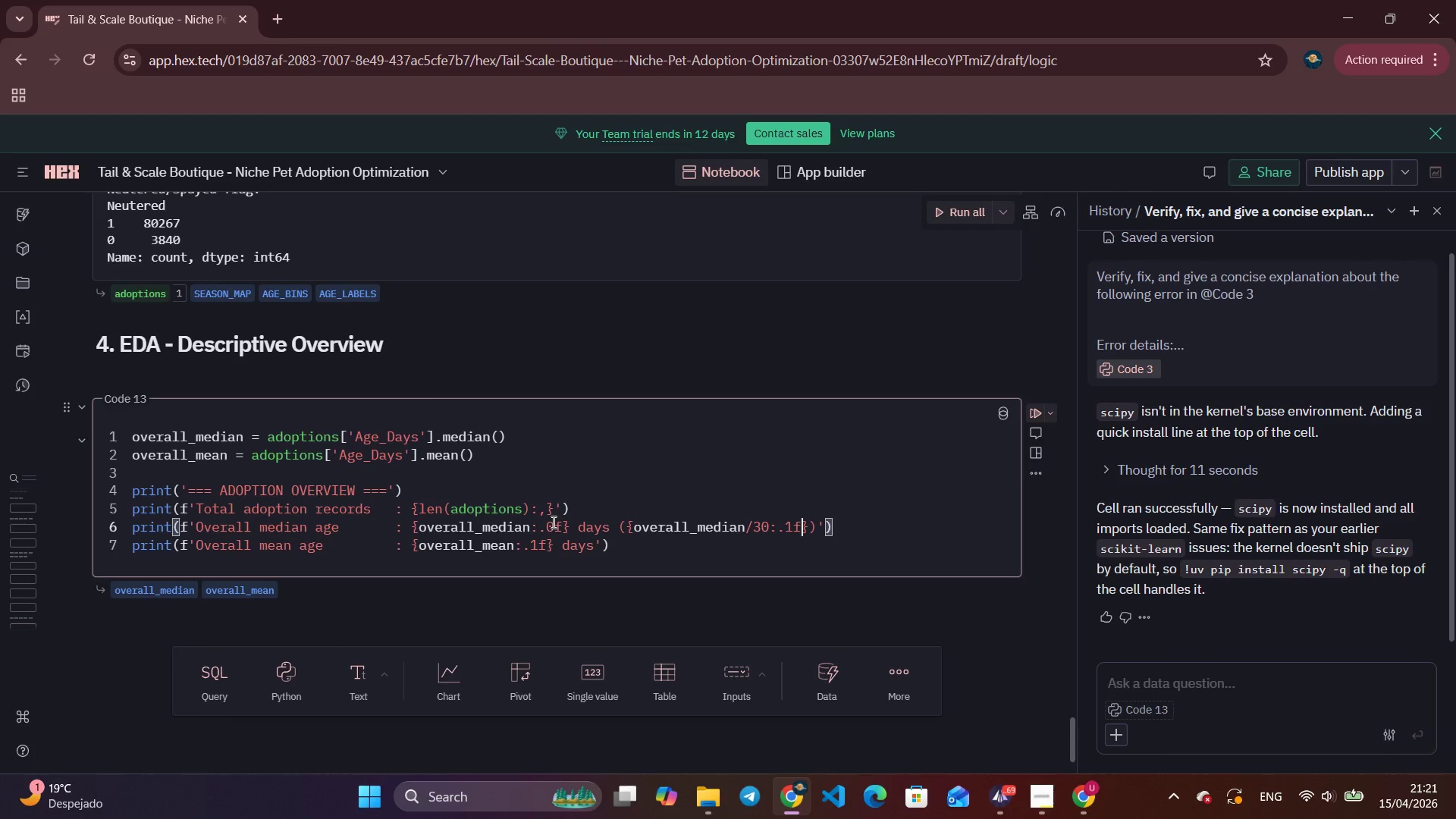 
key(ArrowRight)
 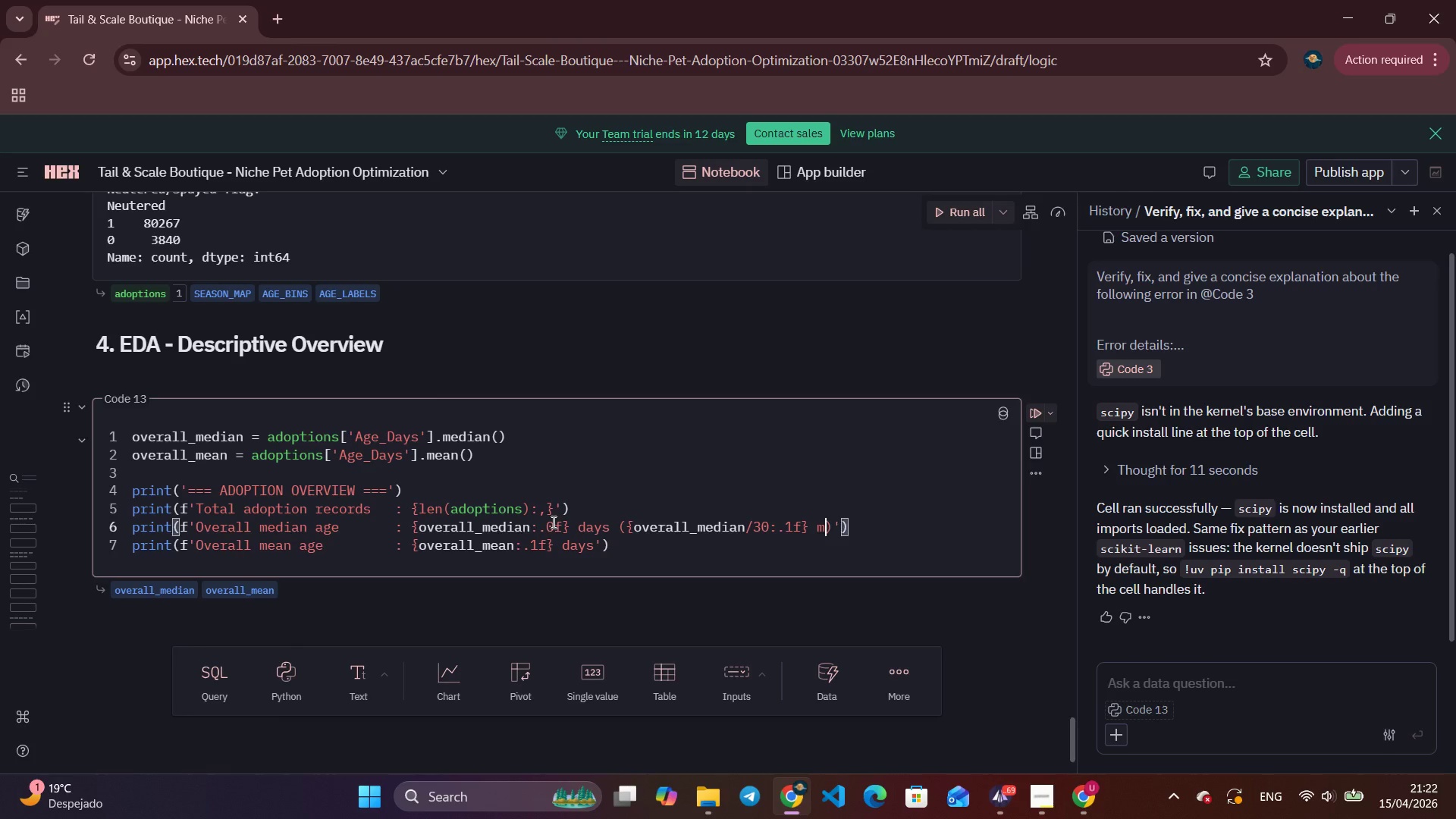 
type( mont)
 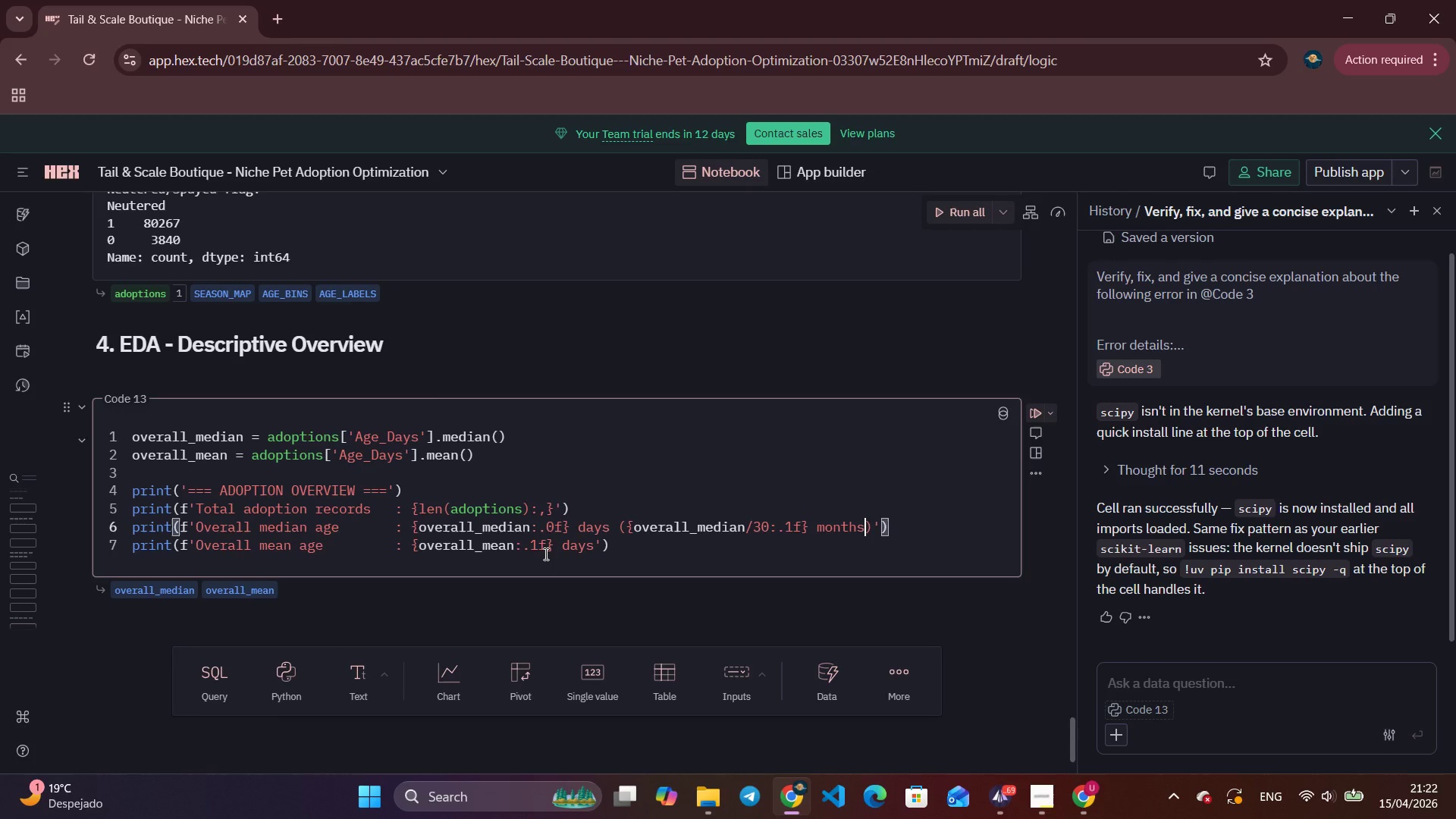 
type(hs)
 